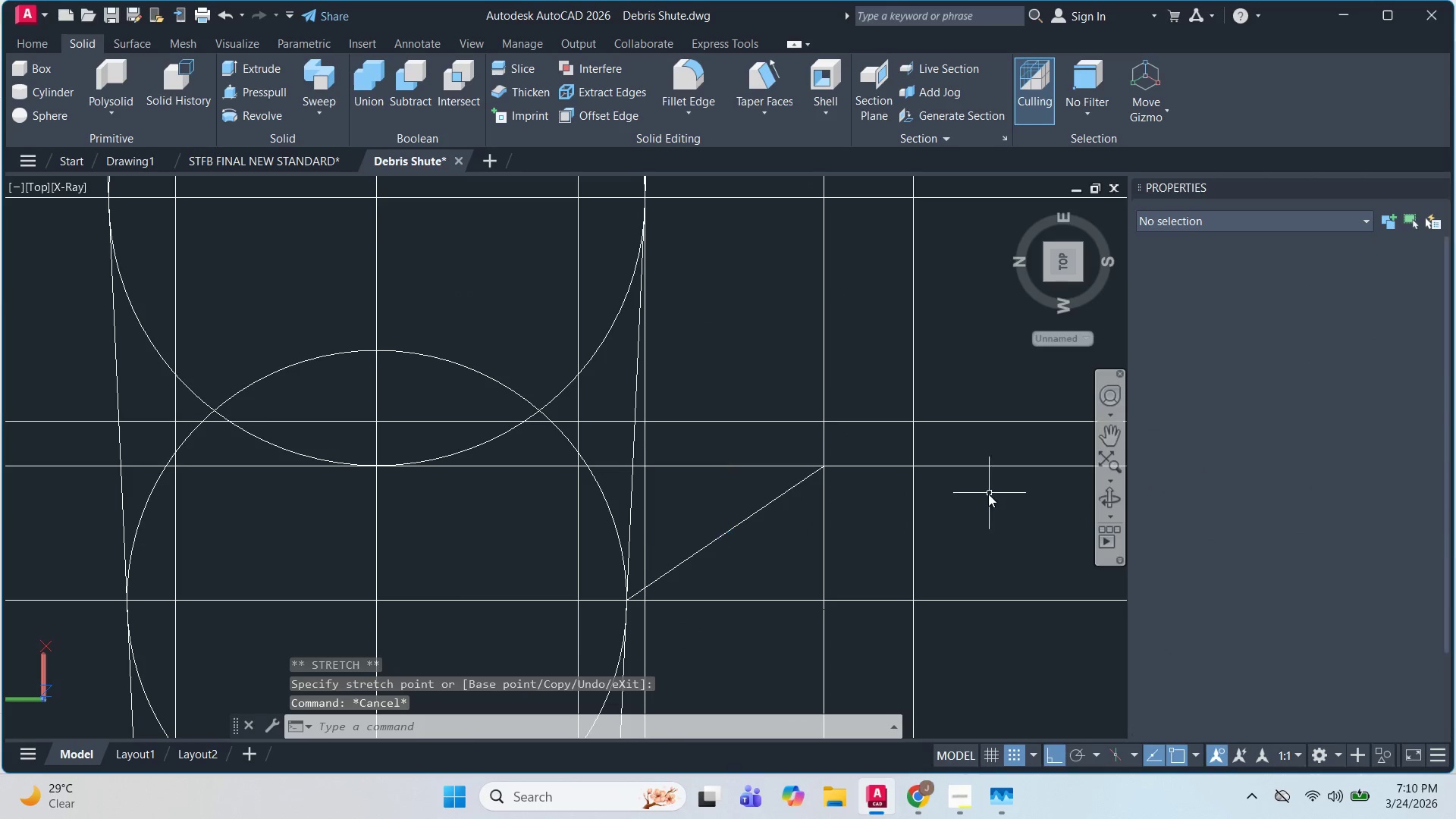 
key(Escape)
 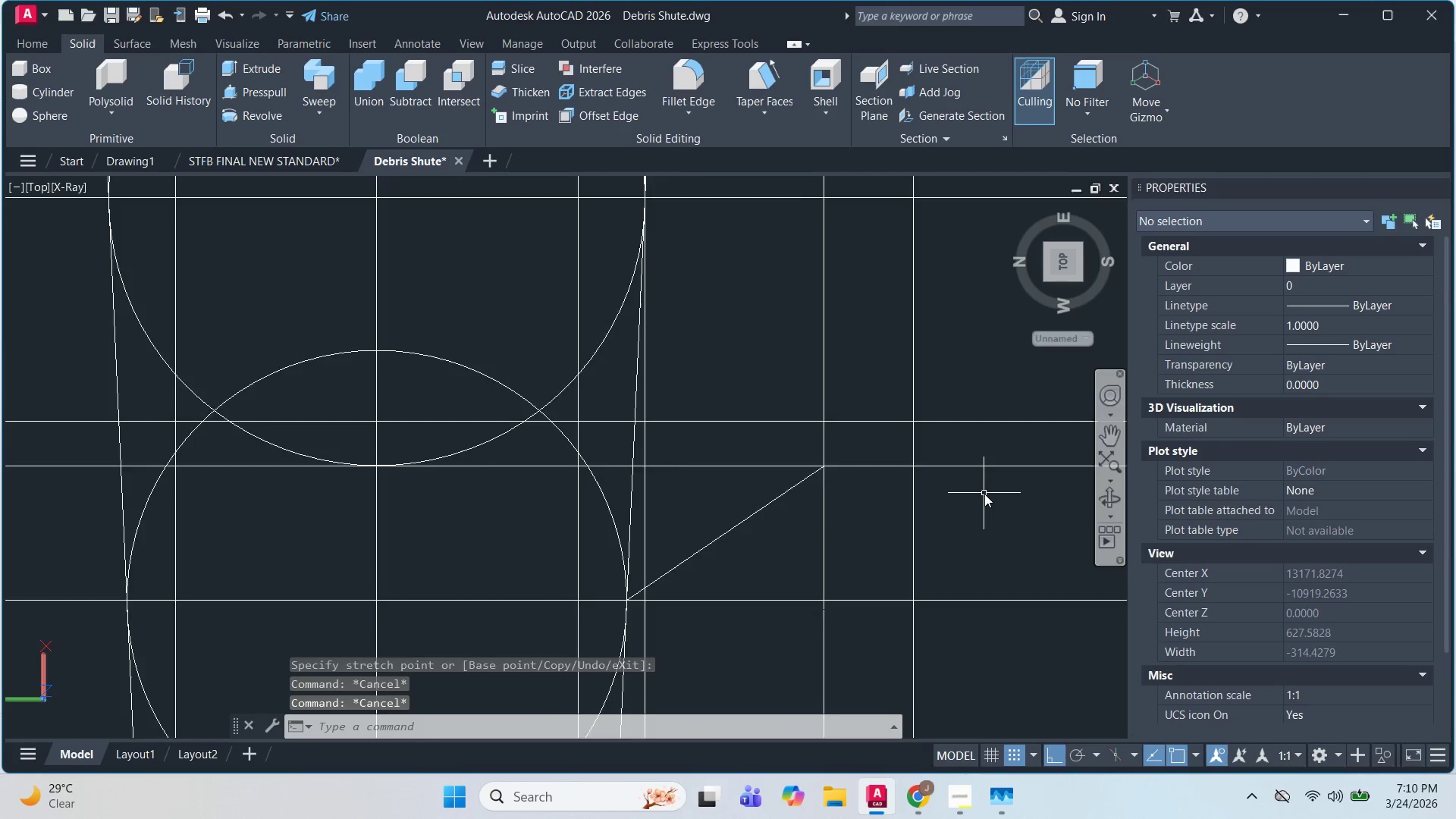 
scroll: coordinate [984, 494], scroll_direction: down, amount: 1.0
 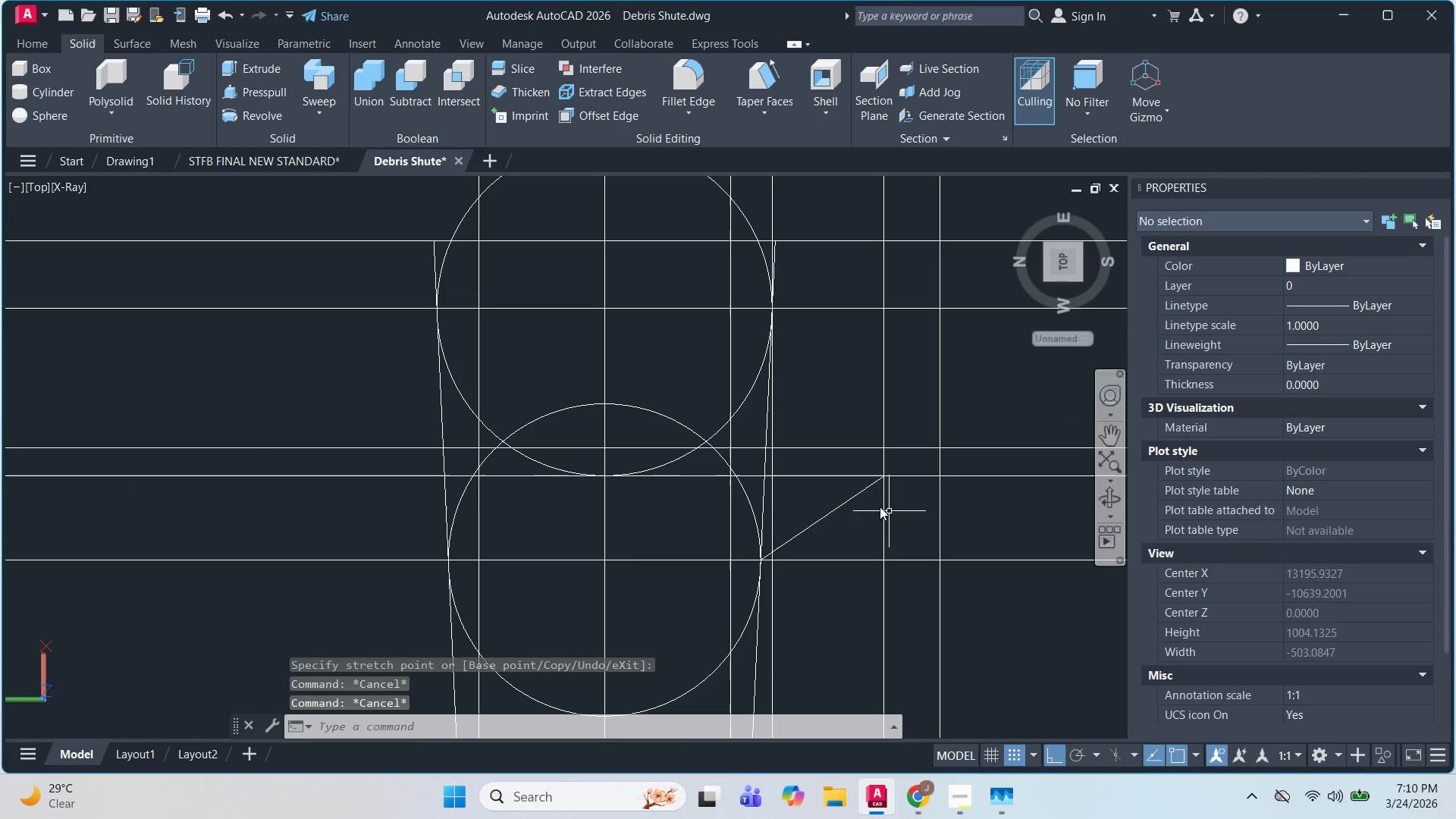 
scroll: coordinate [871, 515], scroll_direction: up, amount: 1.0
 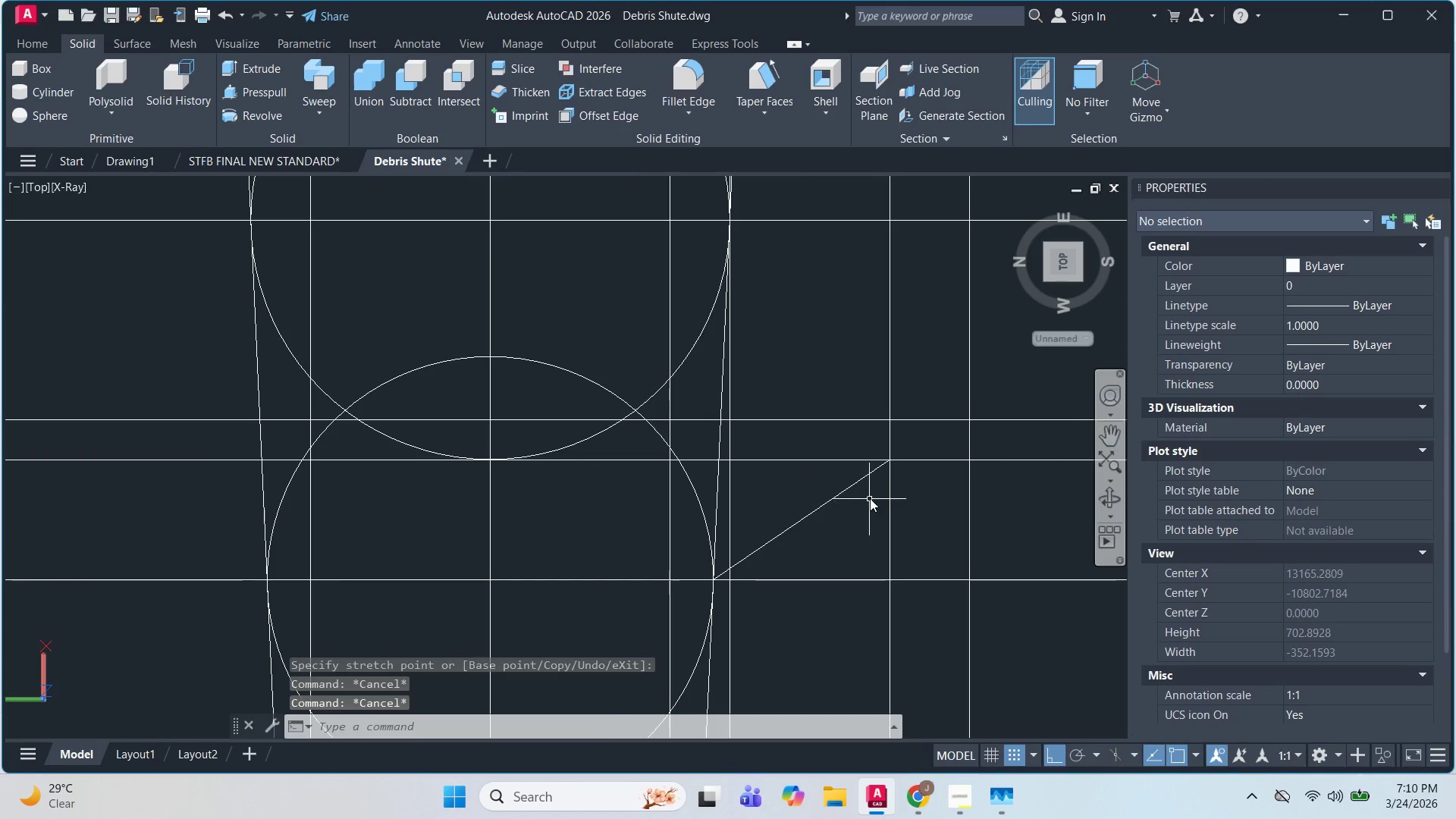 
scroll: coordinate [871, 492], scroll_direction: down, amount: 1.0
 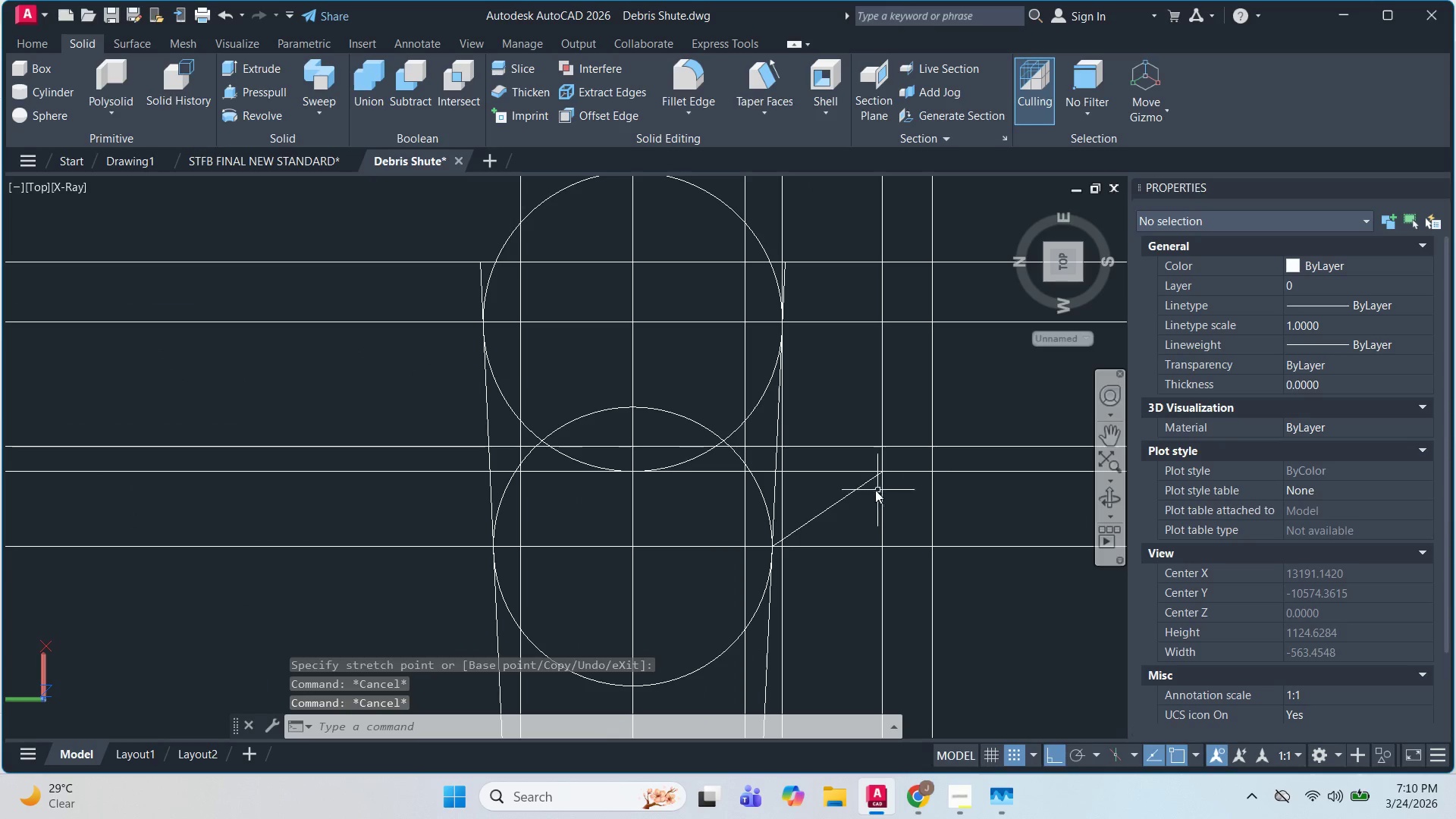 
left_click([865, 484])
 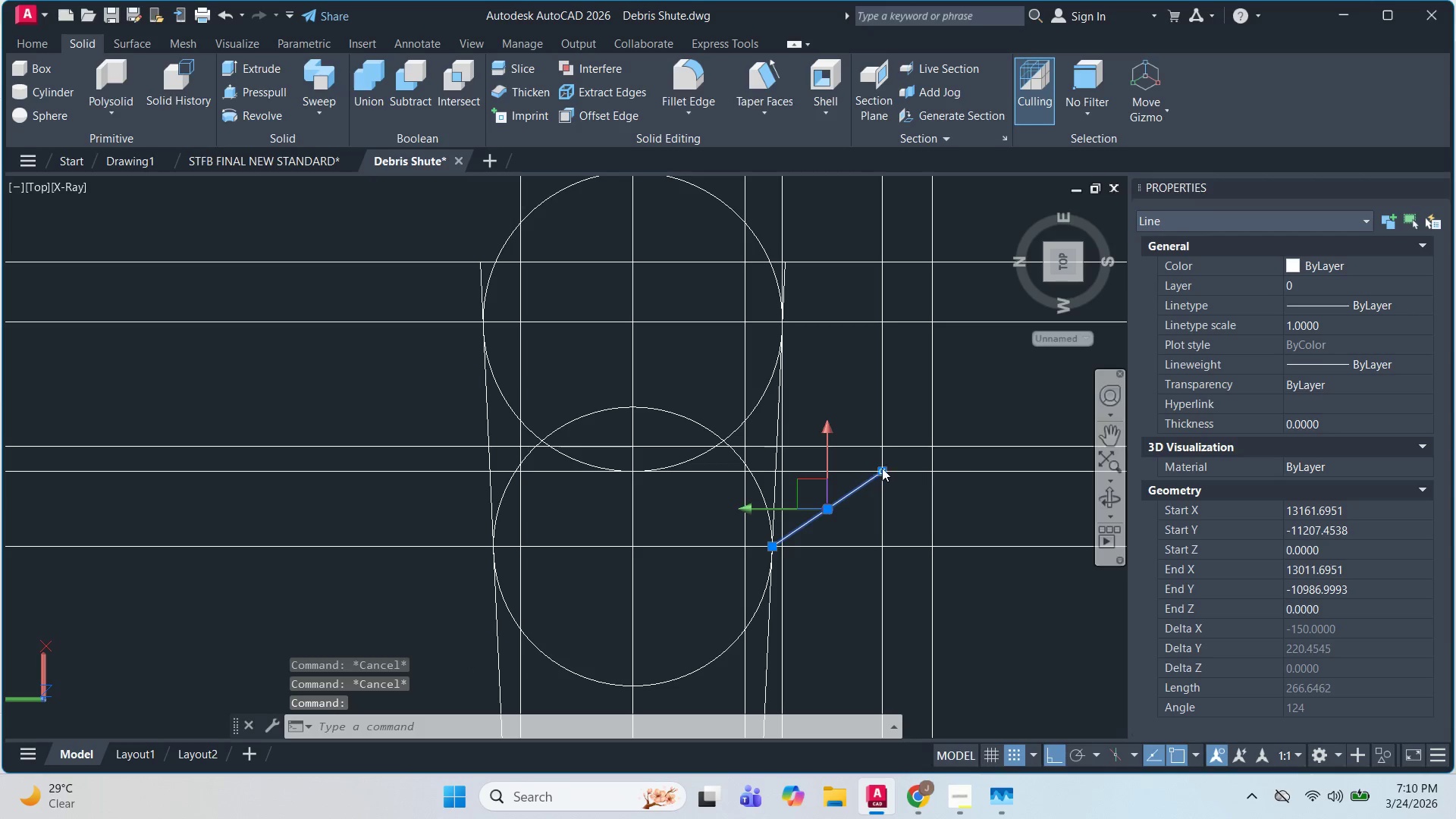 
left_click([882, 468])
 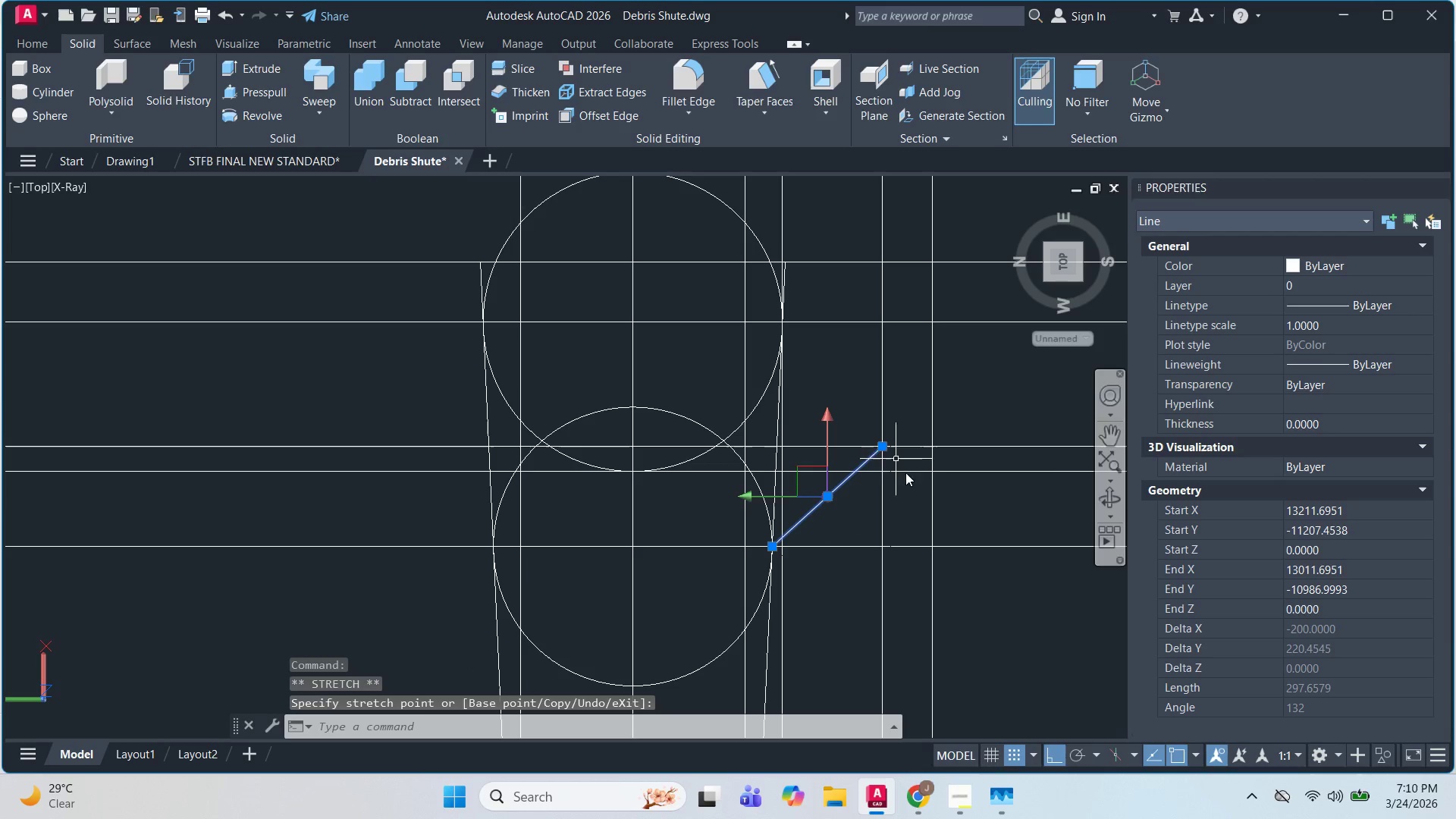 
key(Escape)
 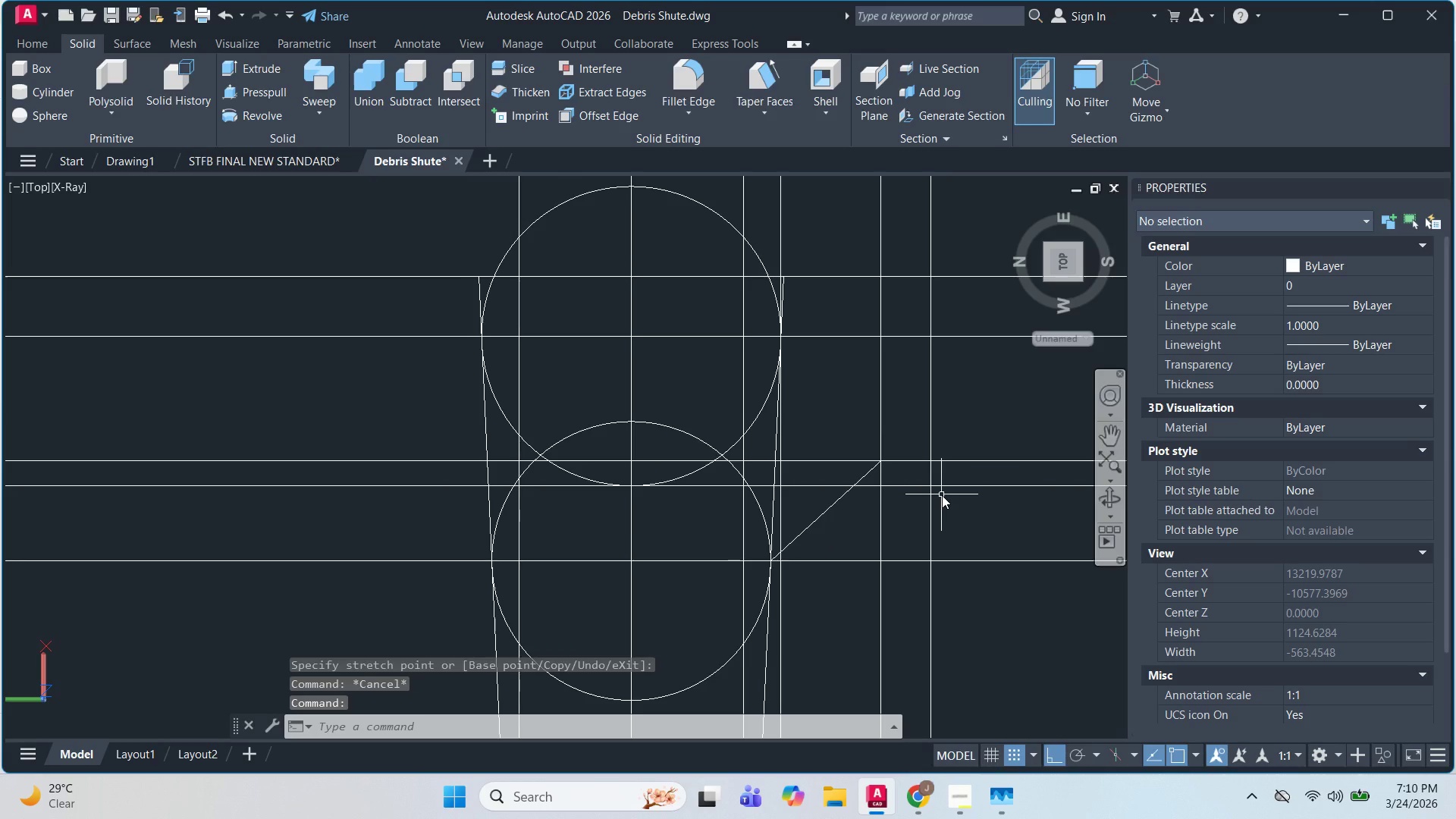 
wait(8.39)
 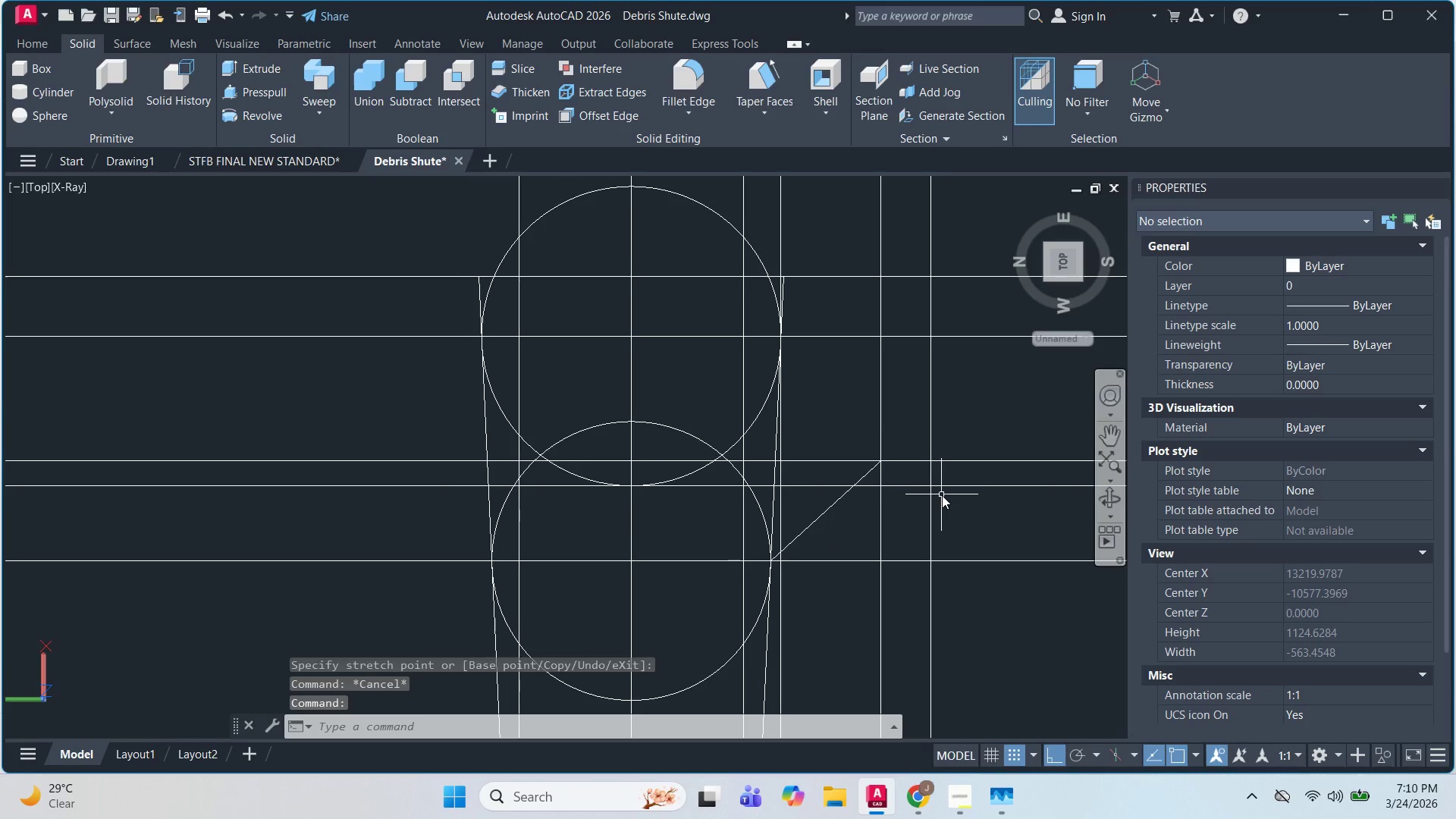 
left_click([842, 510])
 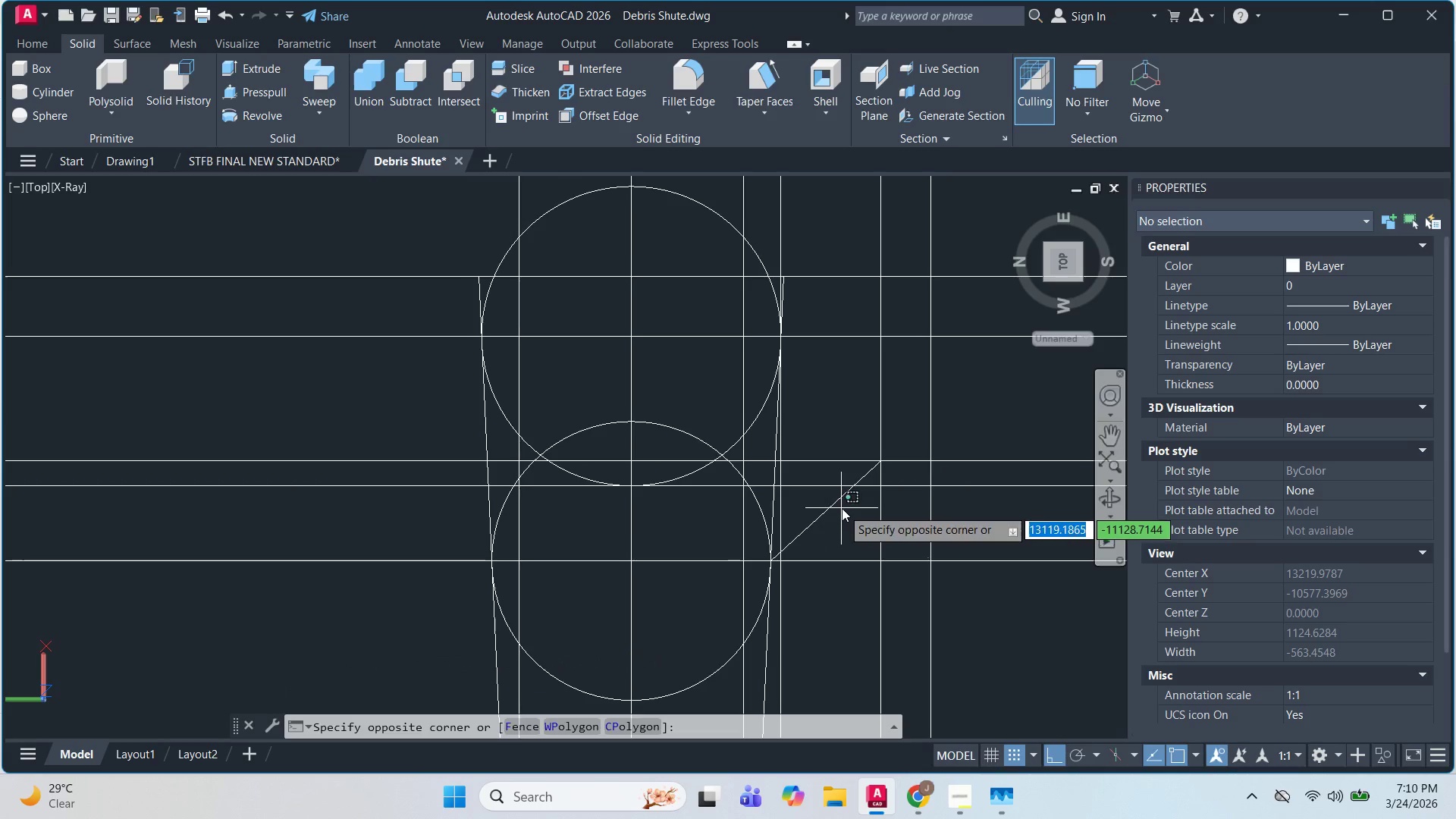 
key(Escape)
 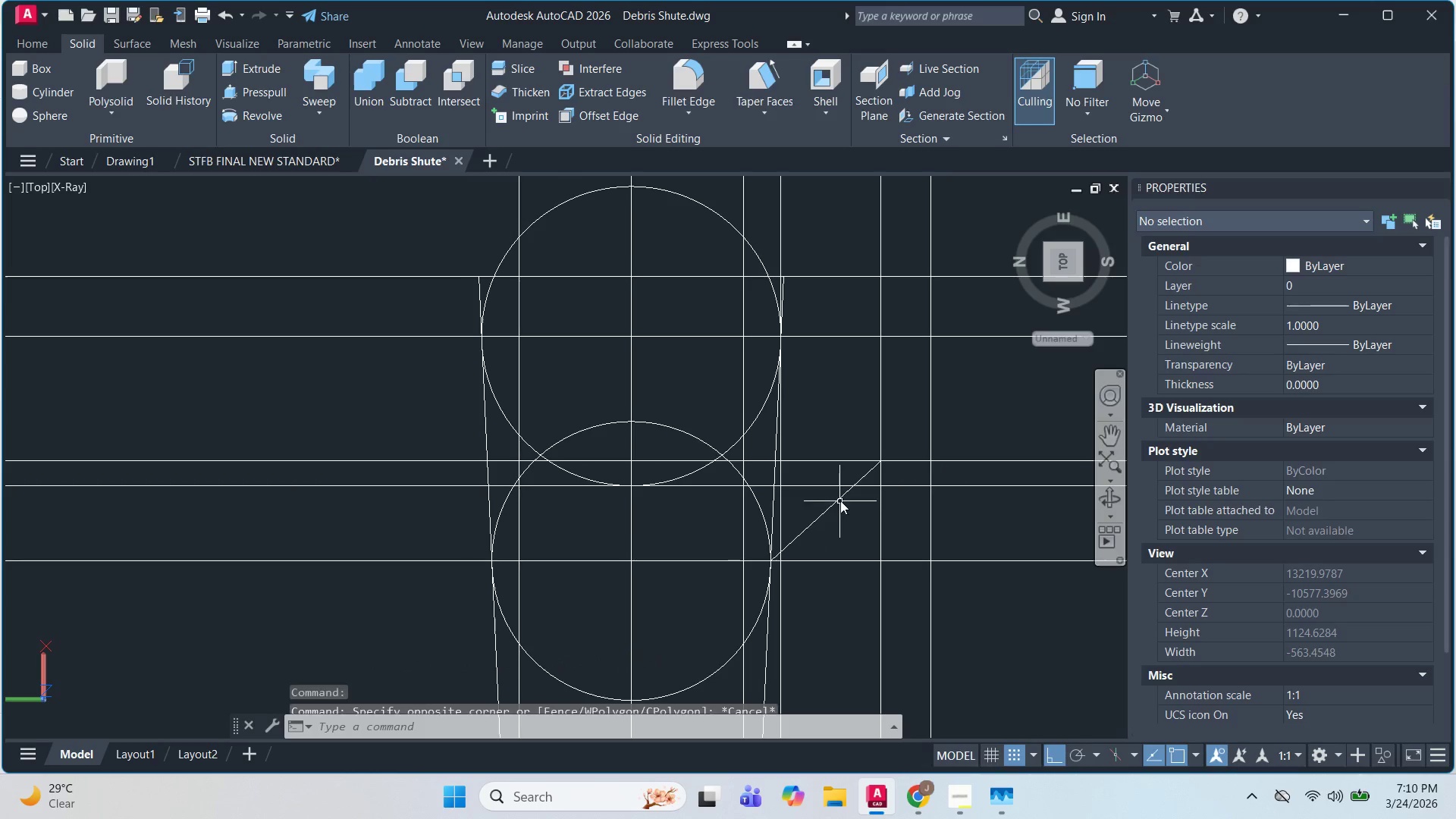 
double_click([840, 499])
 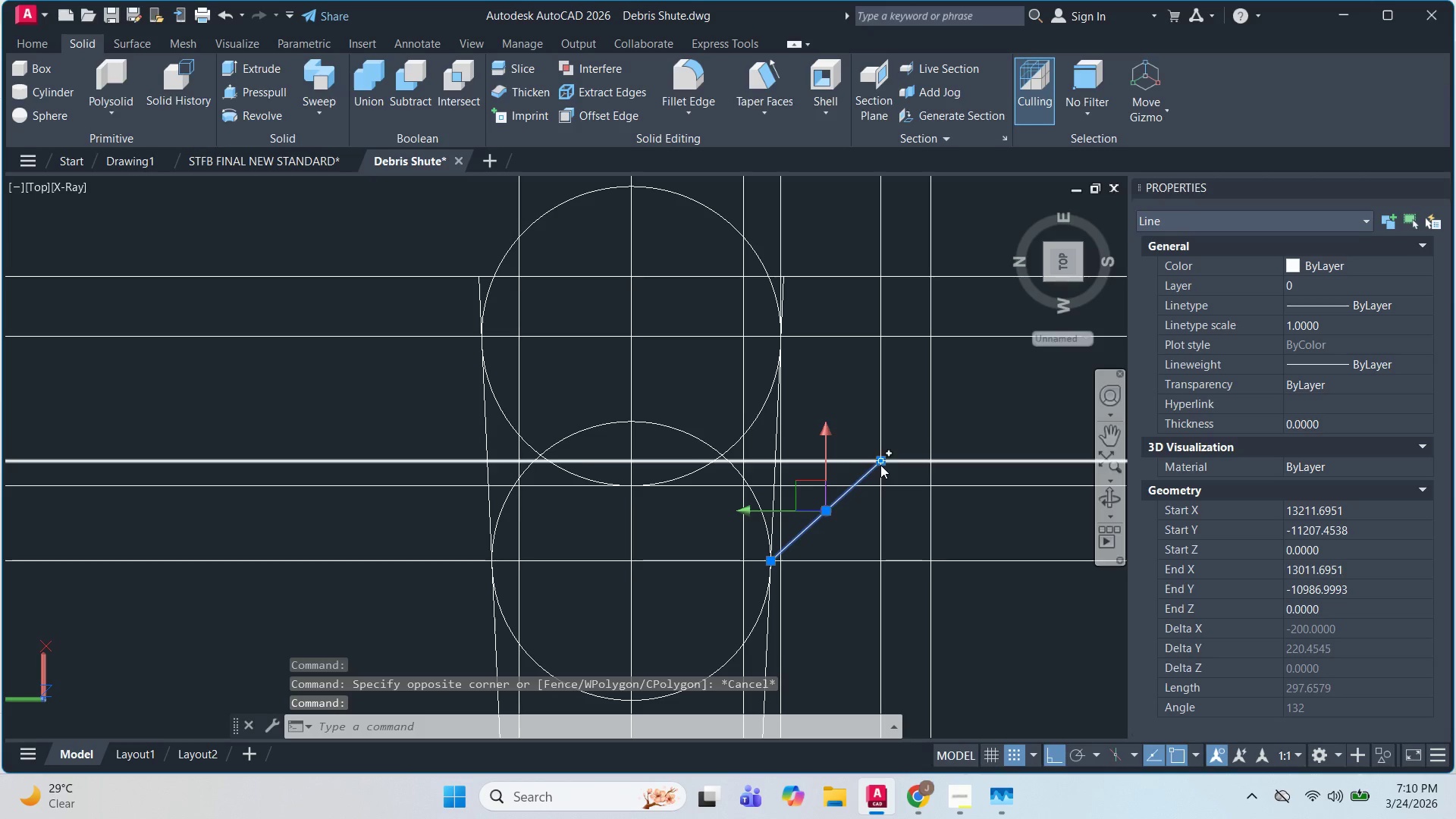 
left_click([882, 463])
 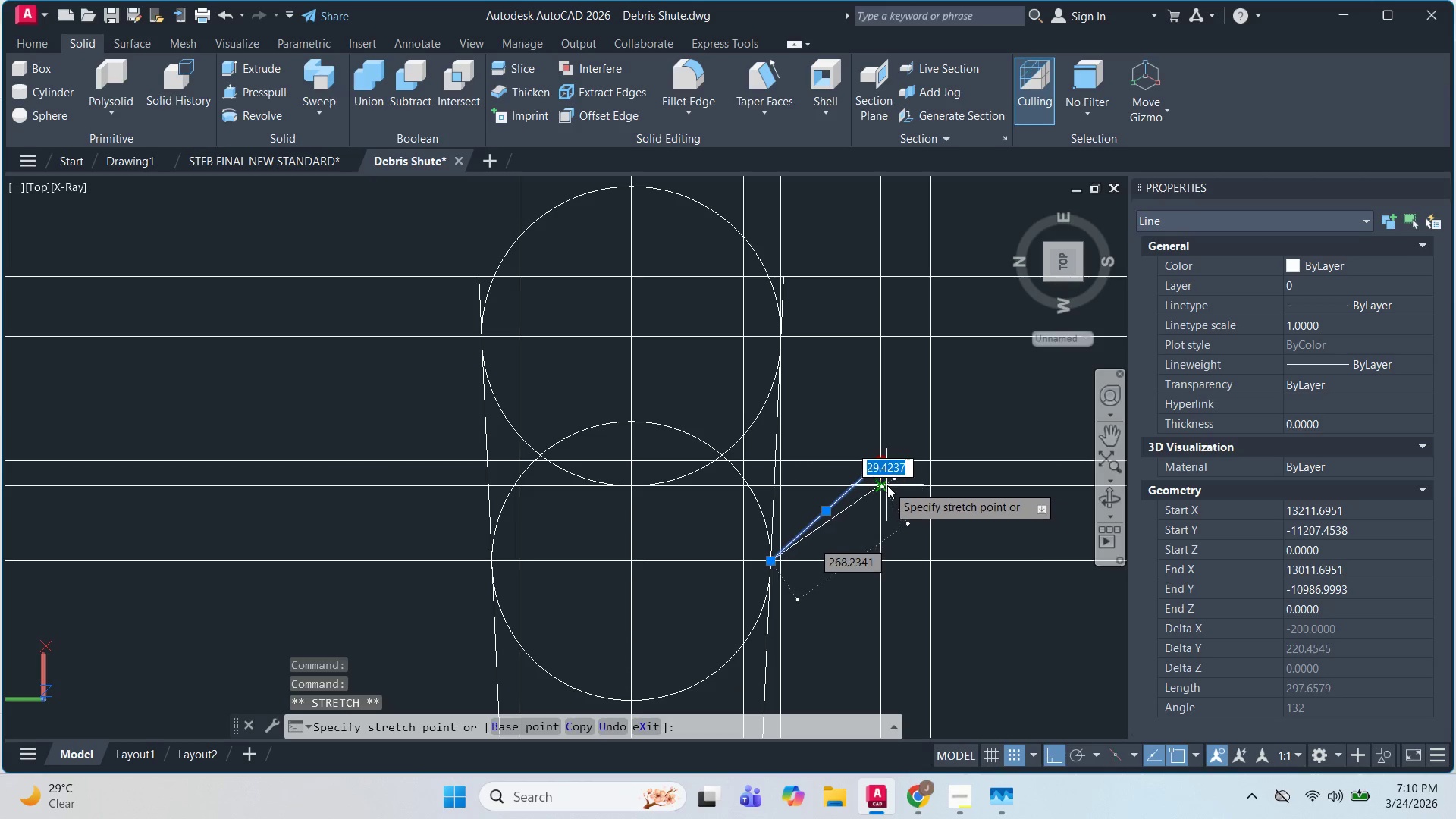 
left_click([887, 485])
 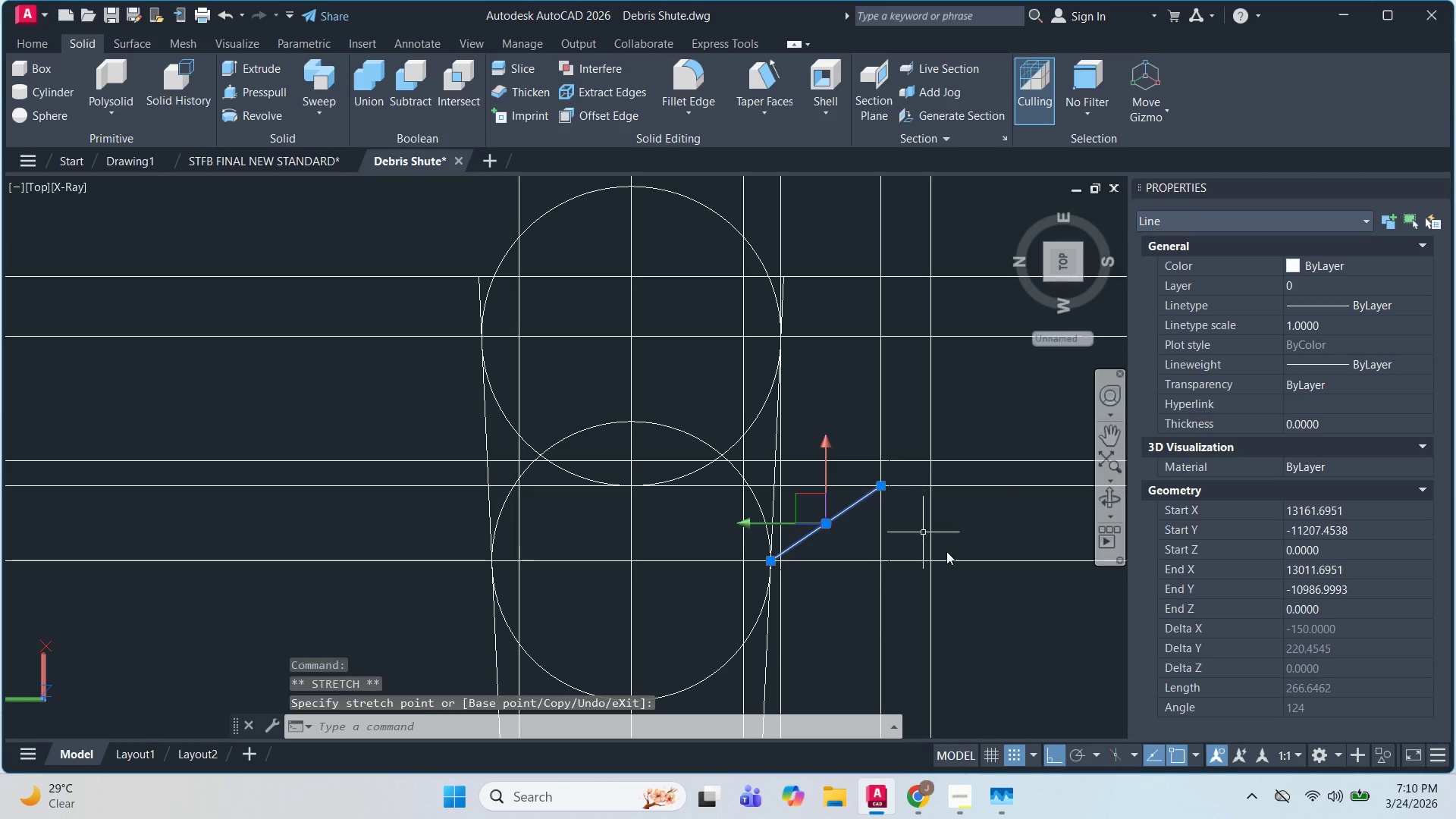 
key(Escape)
 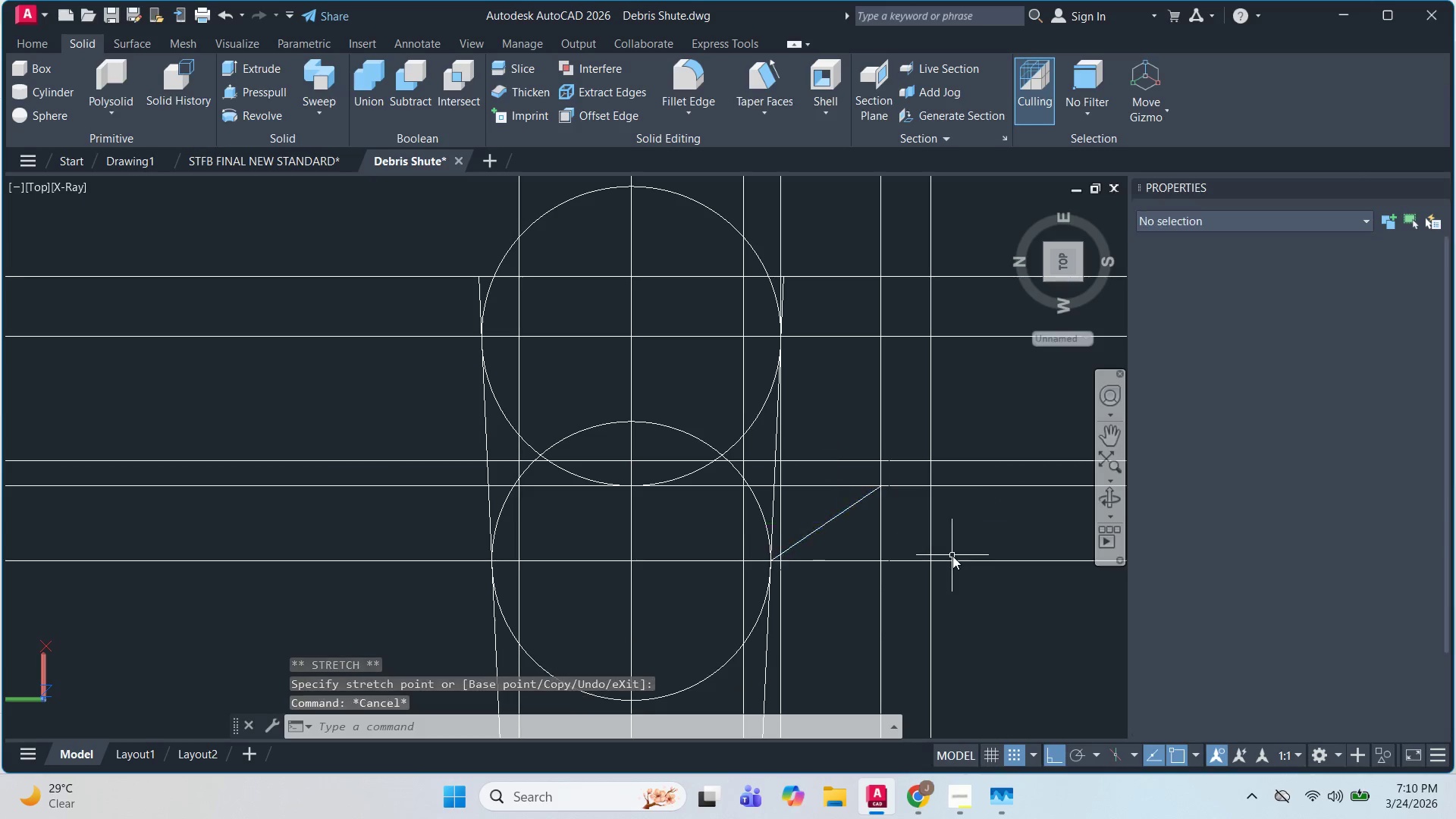 
key(Escape)
 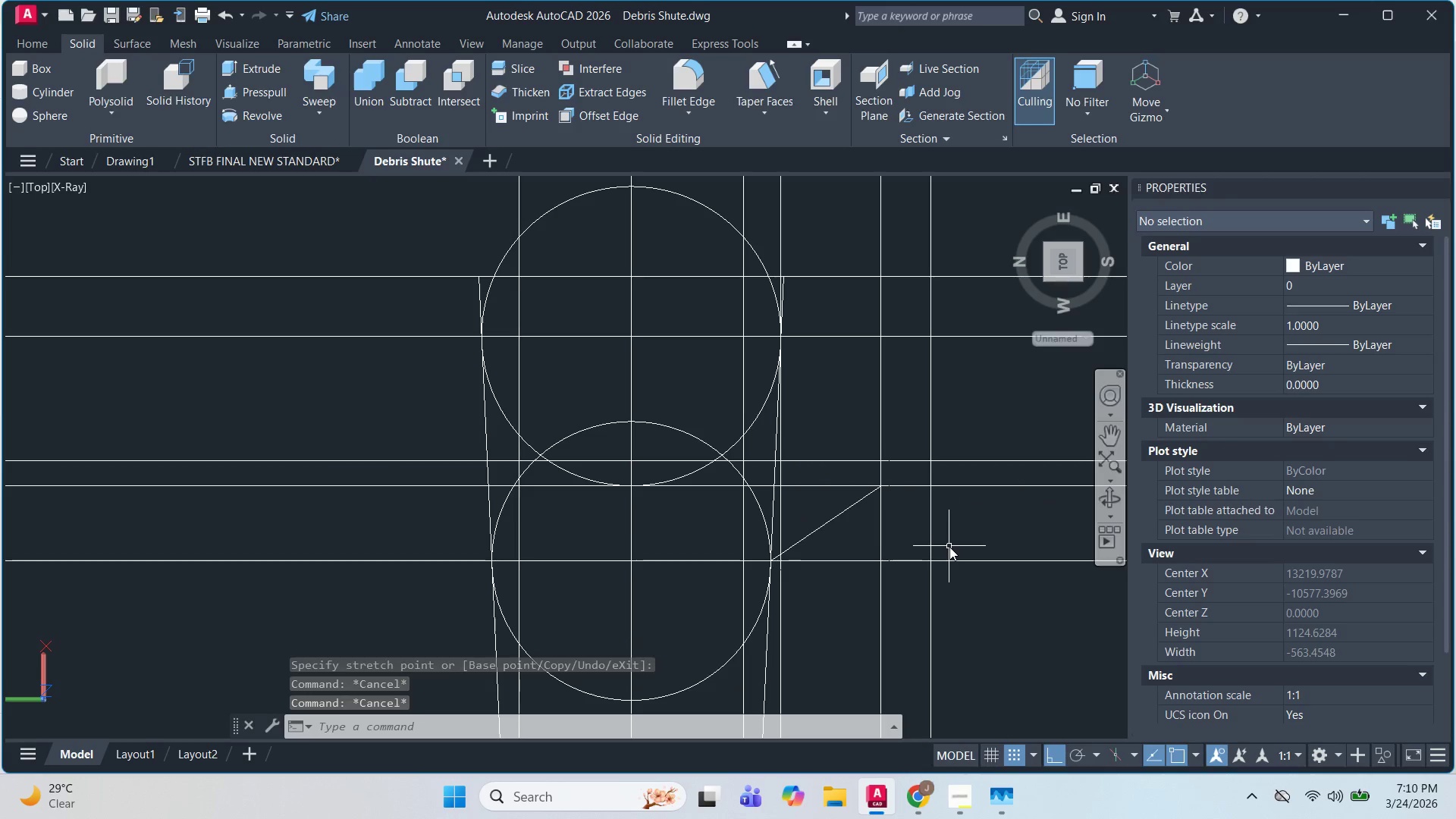 
wait(5.06)
 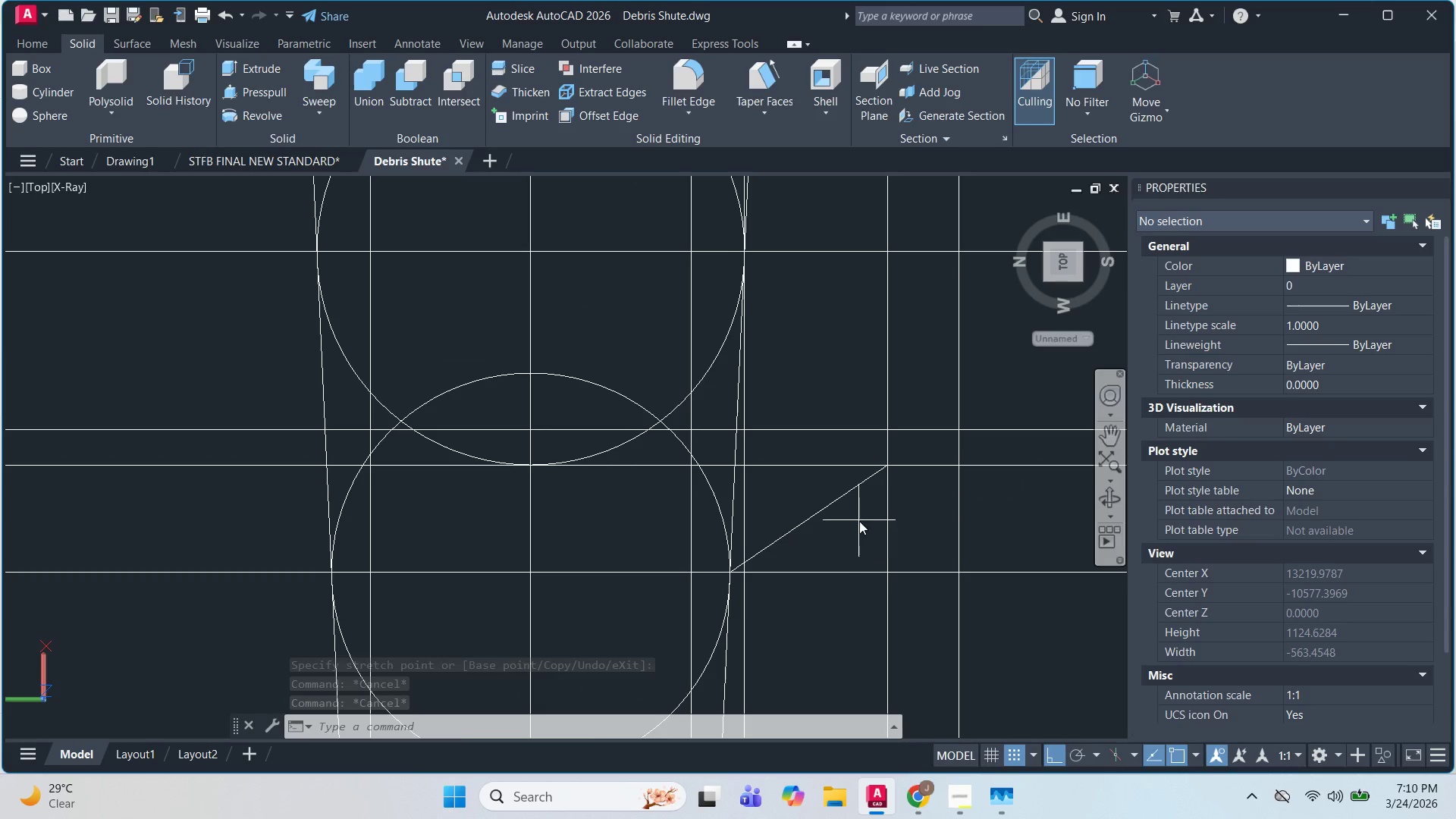 
double_click([830, 495])
 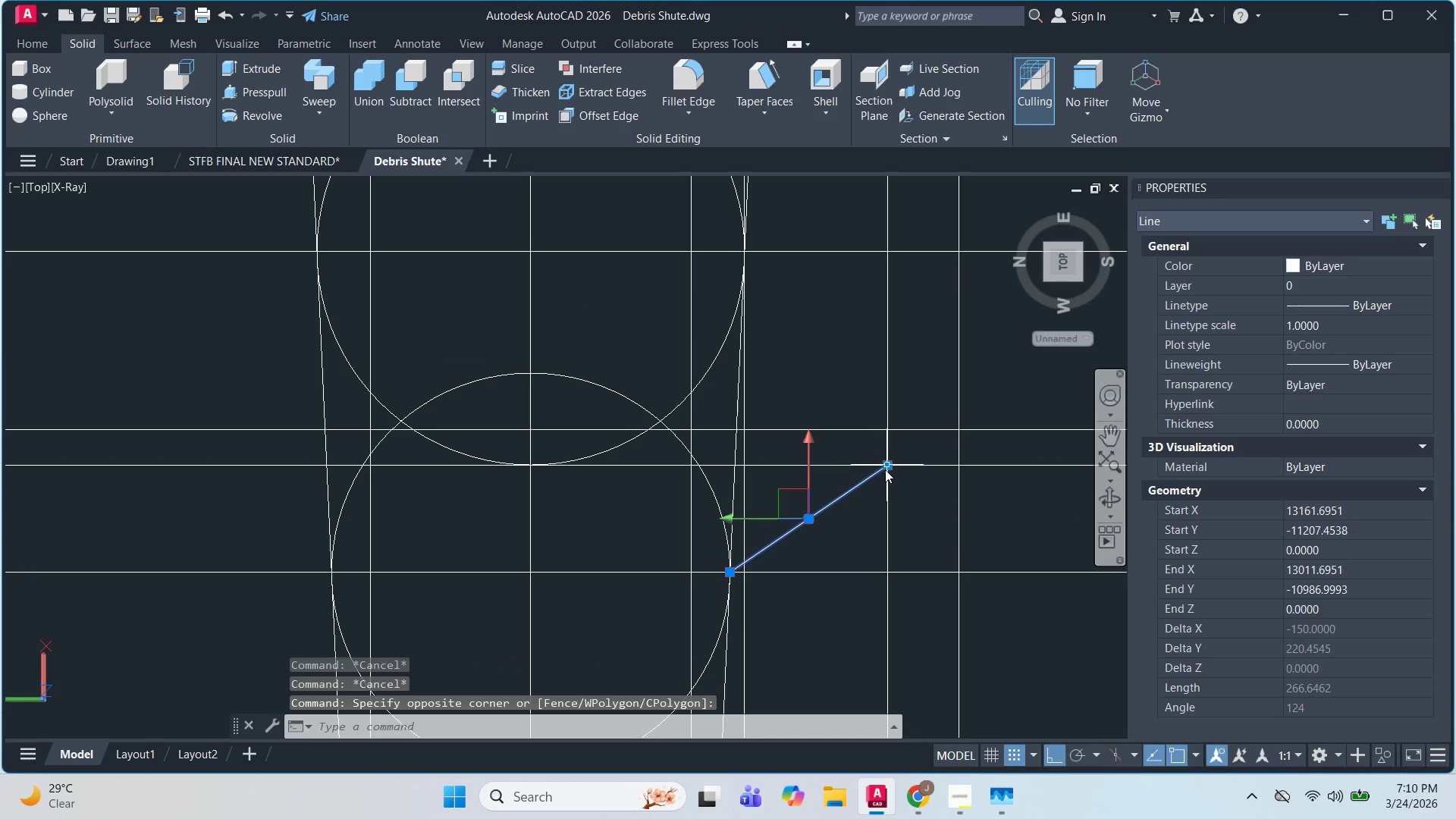 
scroll: coordinate [866, 535], scroll_direction: up, amount: 1.0
 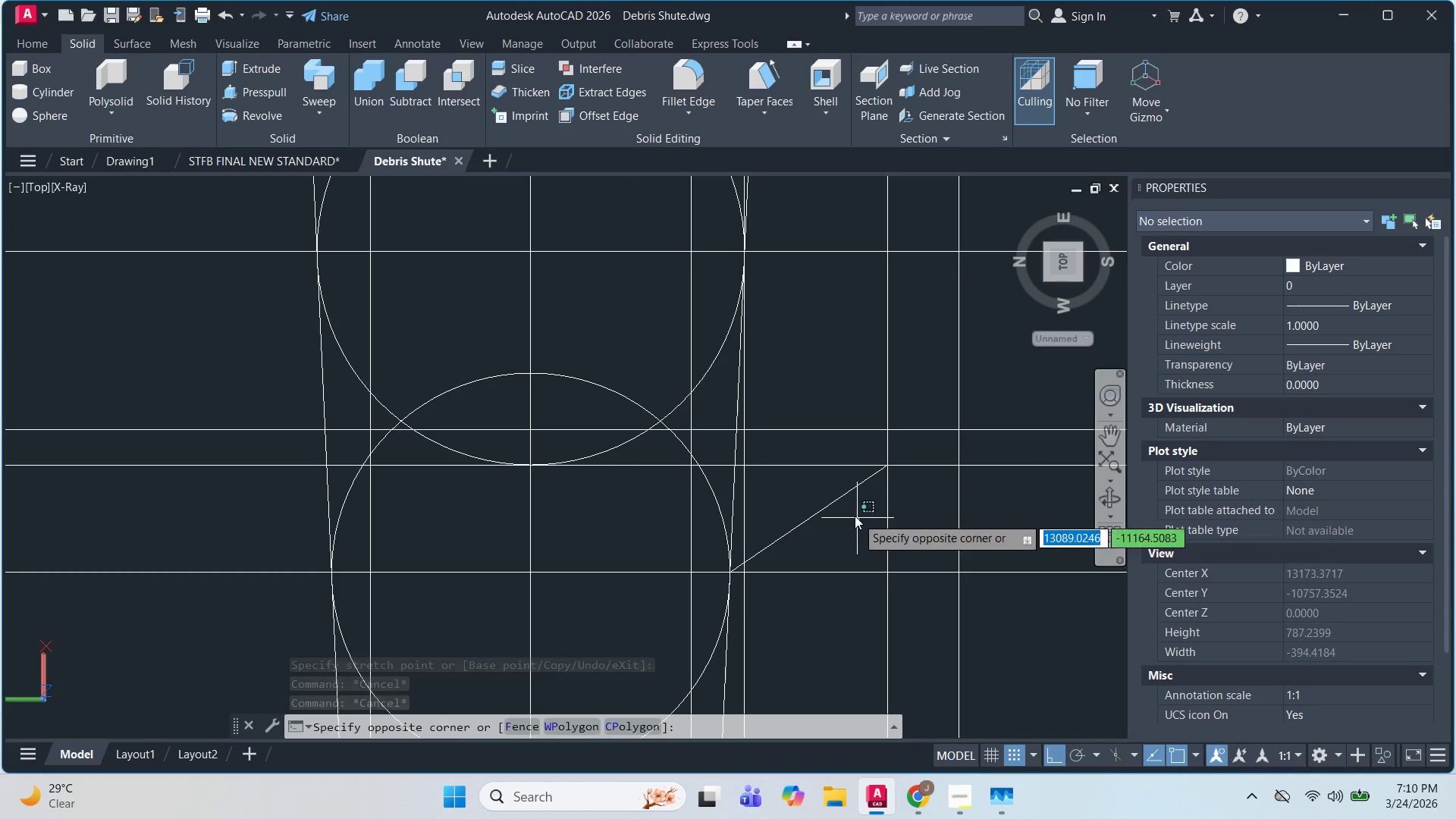 
left_click([885, 469])
 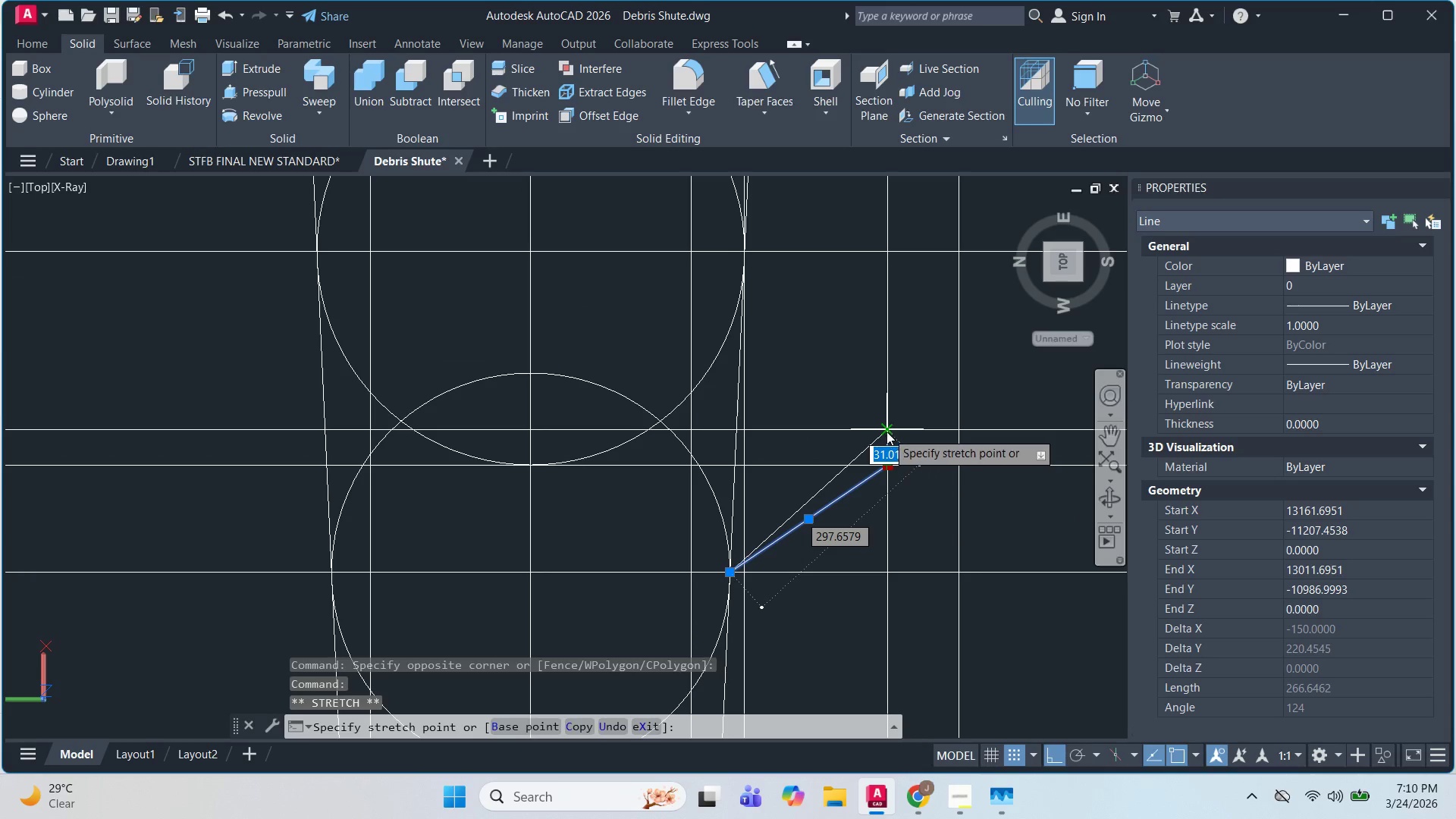 
left_click([886, 431])
 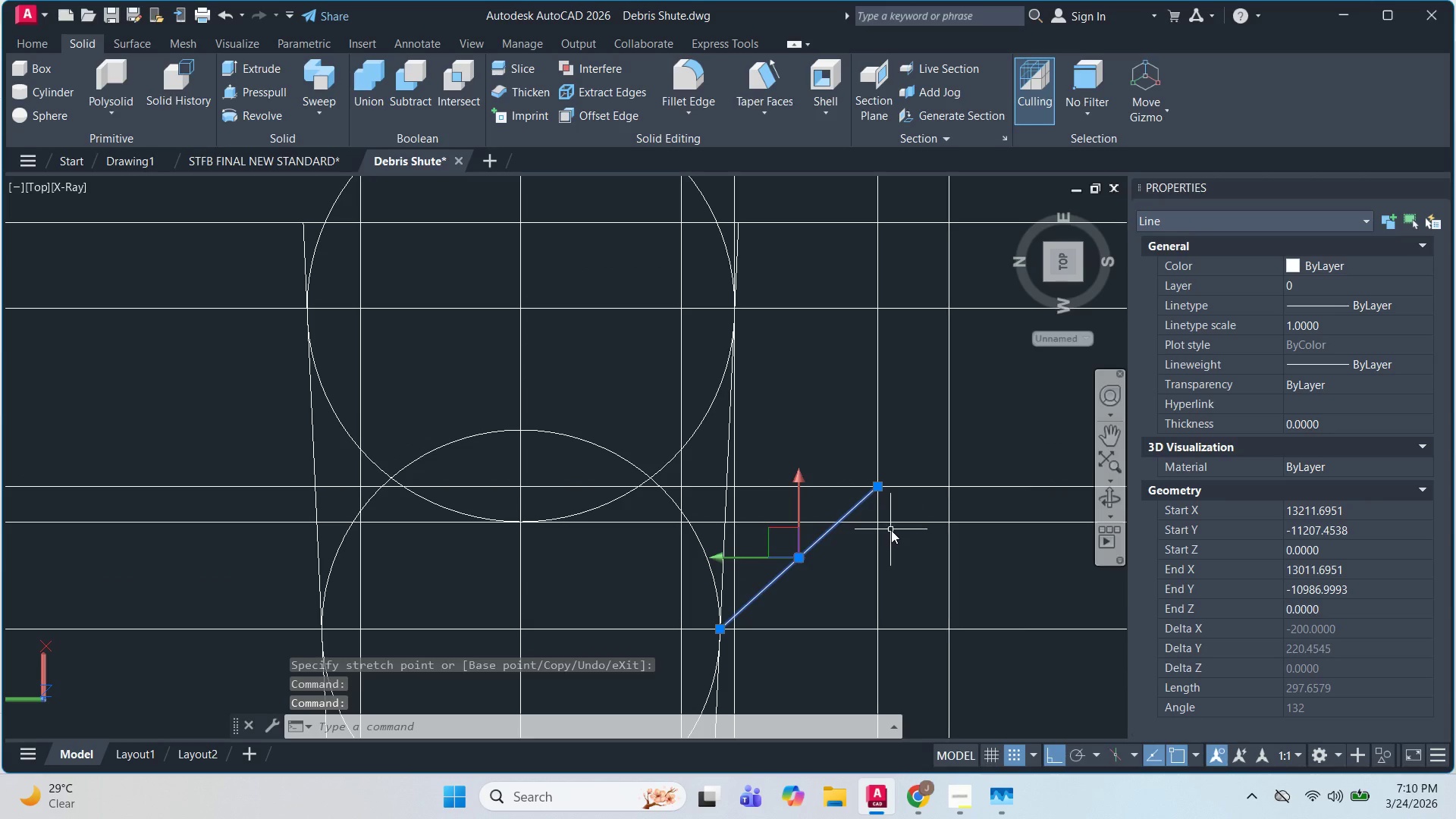 
scroll: coordinate [901, 549], scroll_direction: down, amount: 1.0
 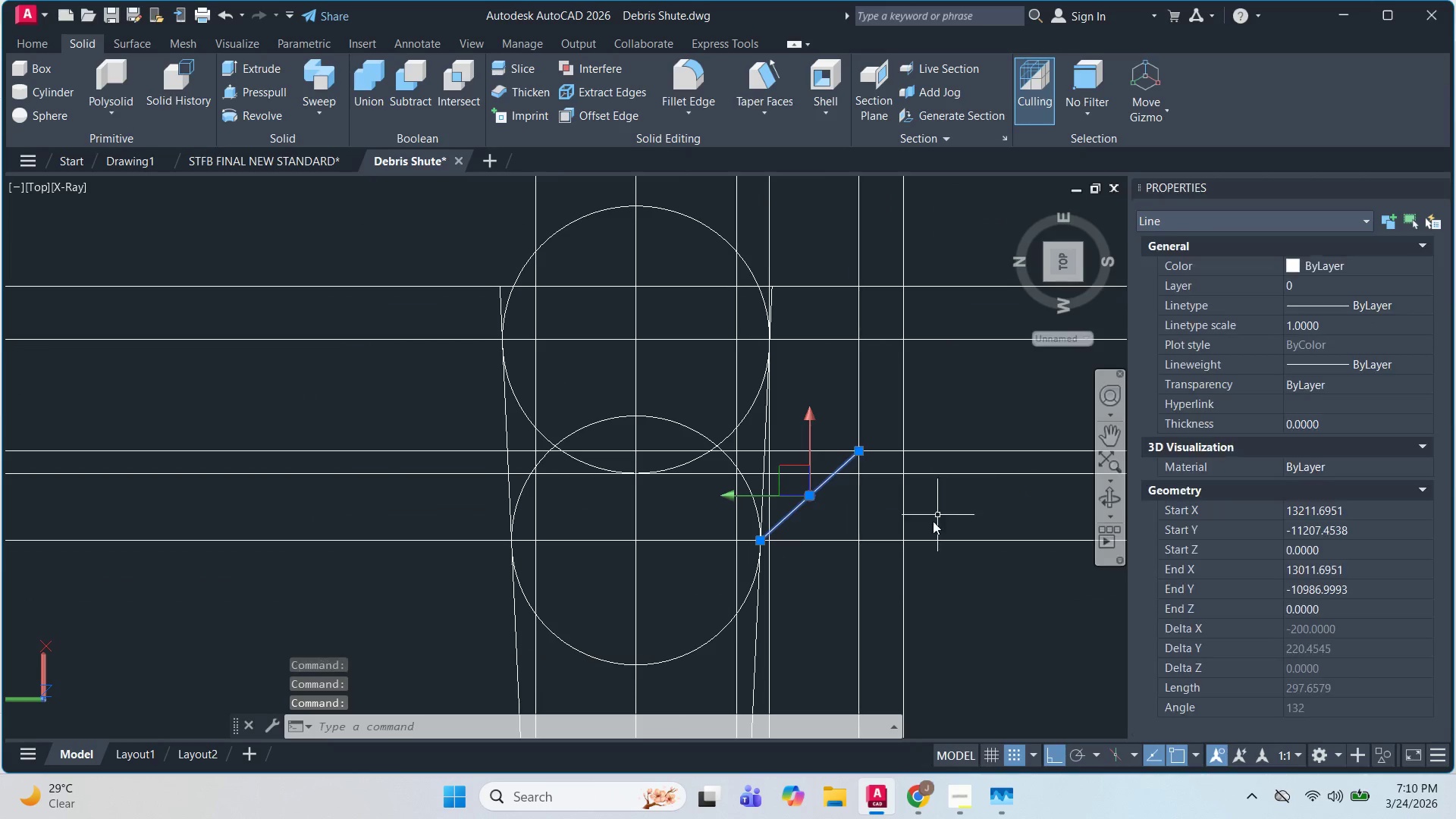 
scroll: coordinate [881, 541], scroll_direction: up, amount: 1.0
 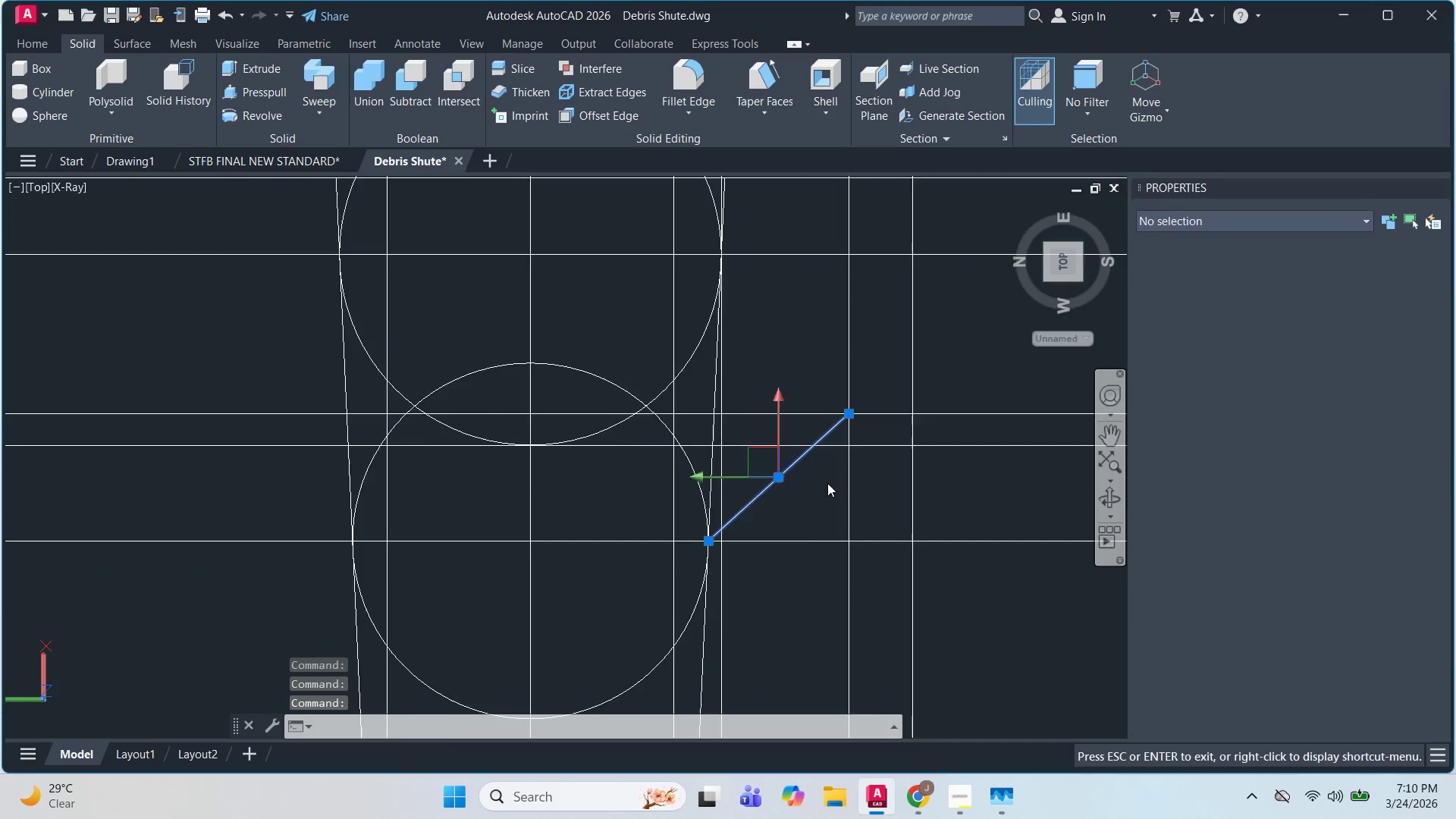 
key(Escape)
 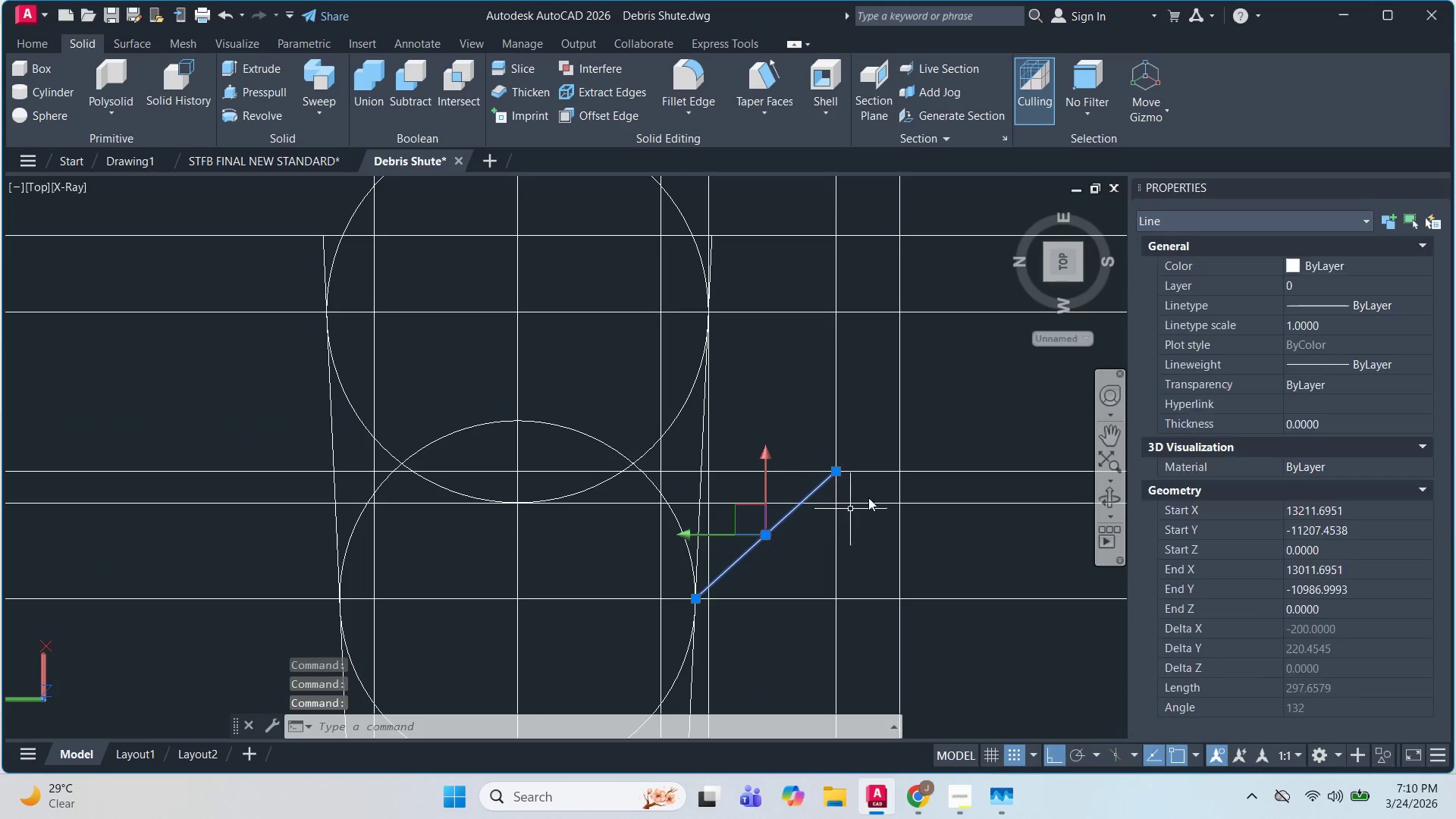 
key(Escape)
 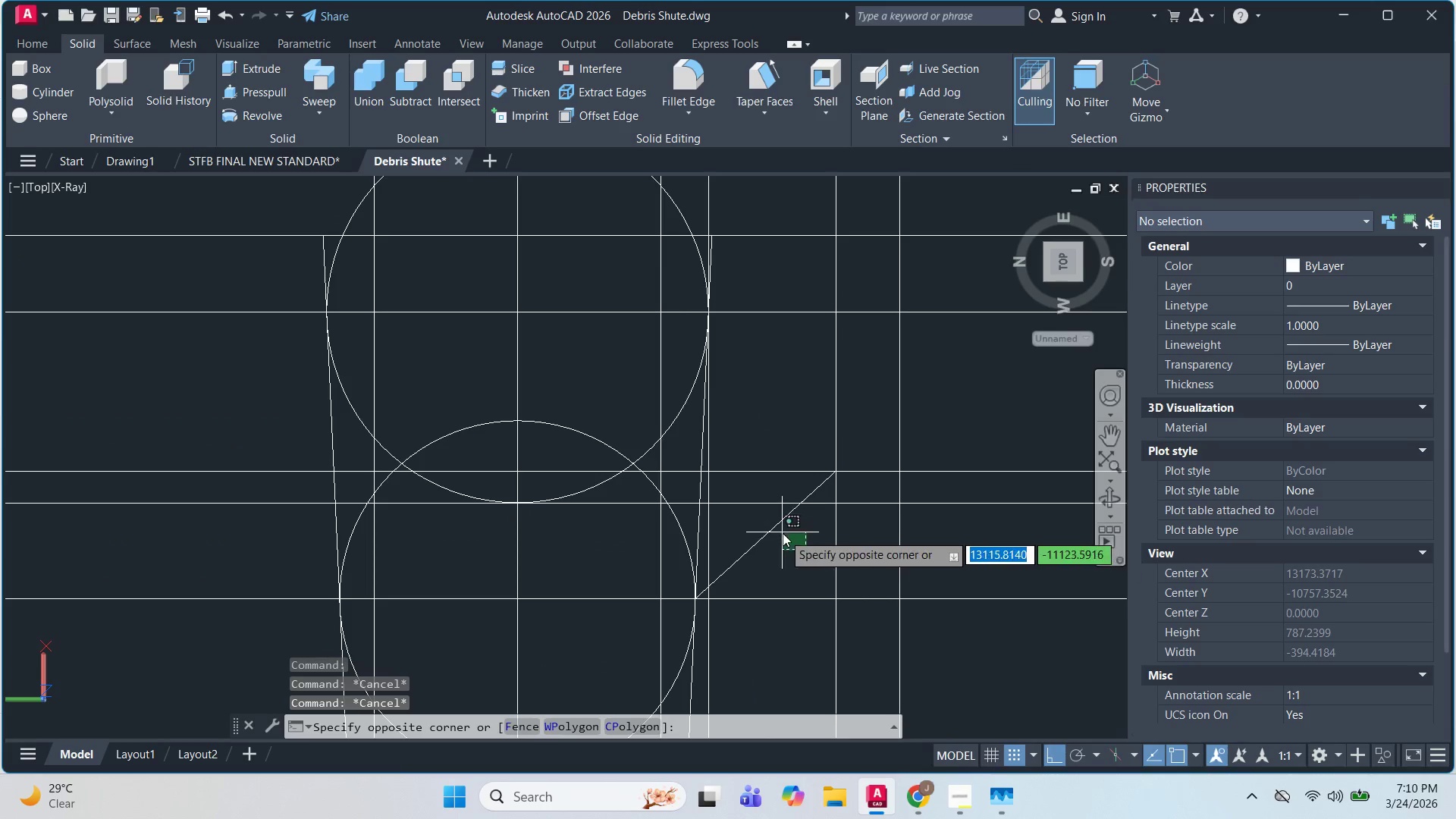 
double_click([775, 523])
 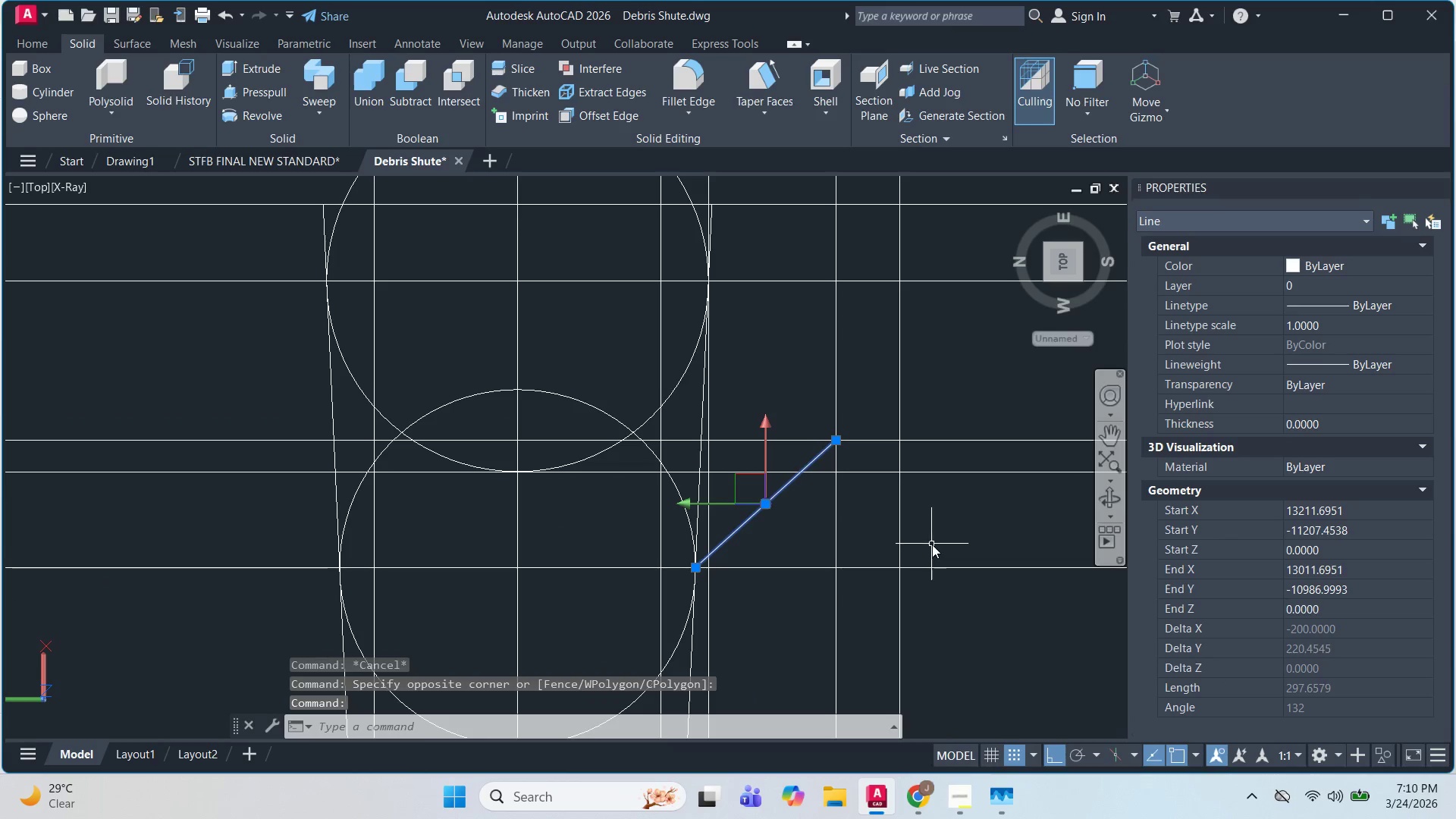 
double_click([805, 522])
 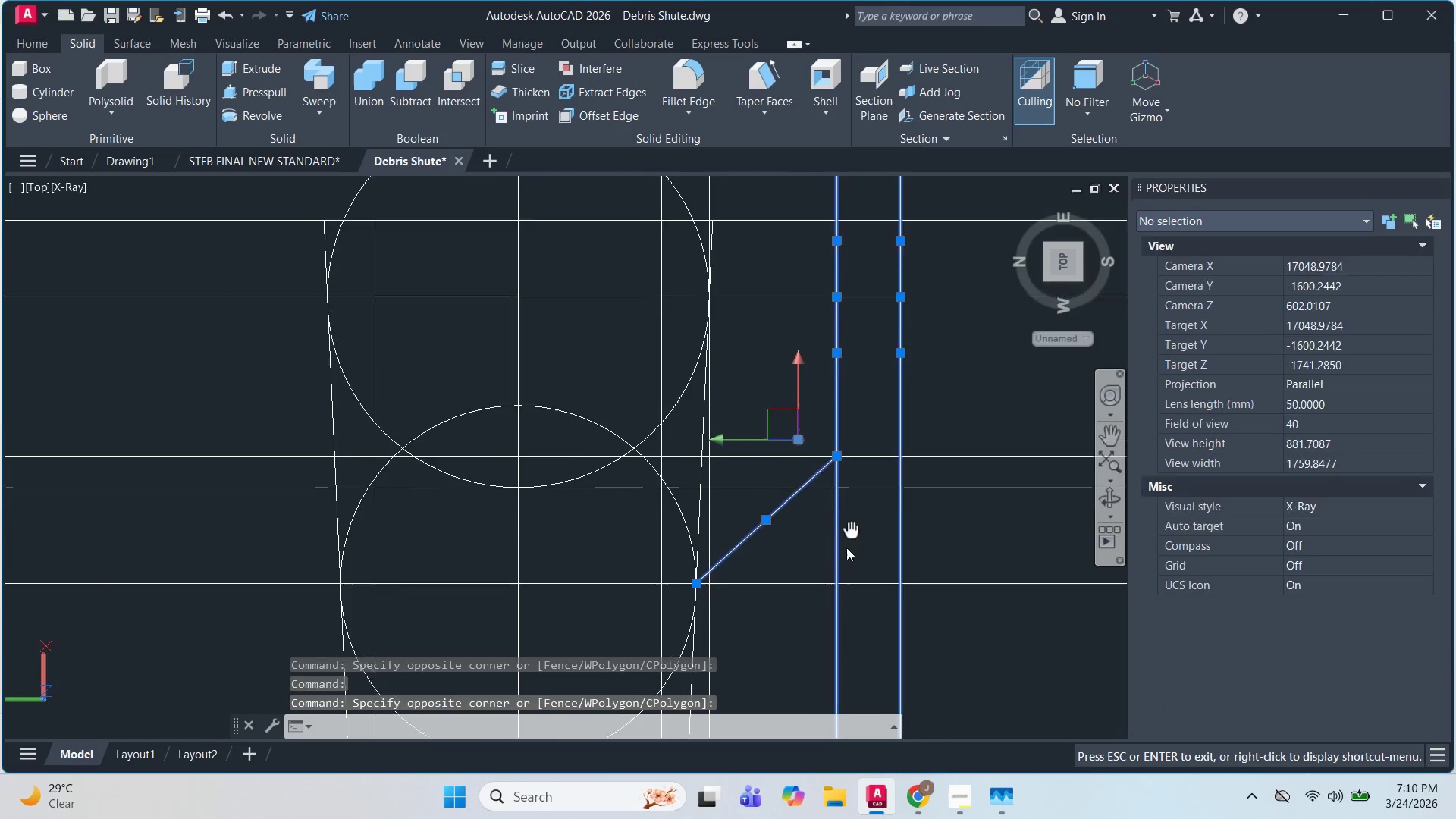 
key(E)
 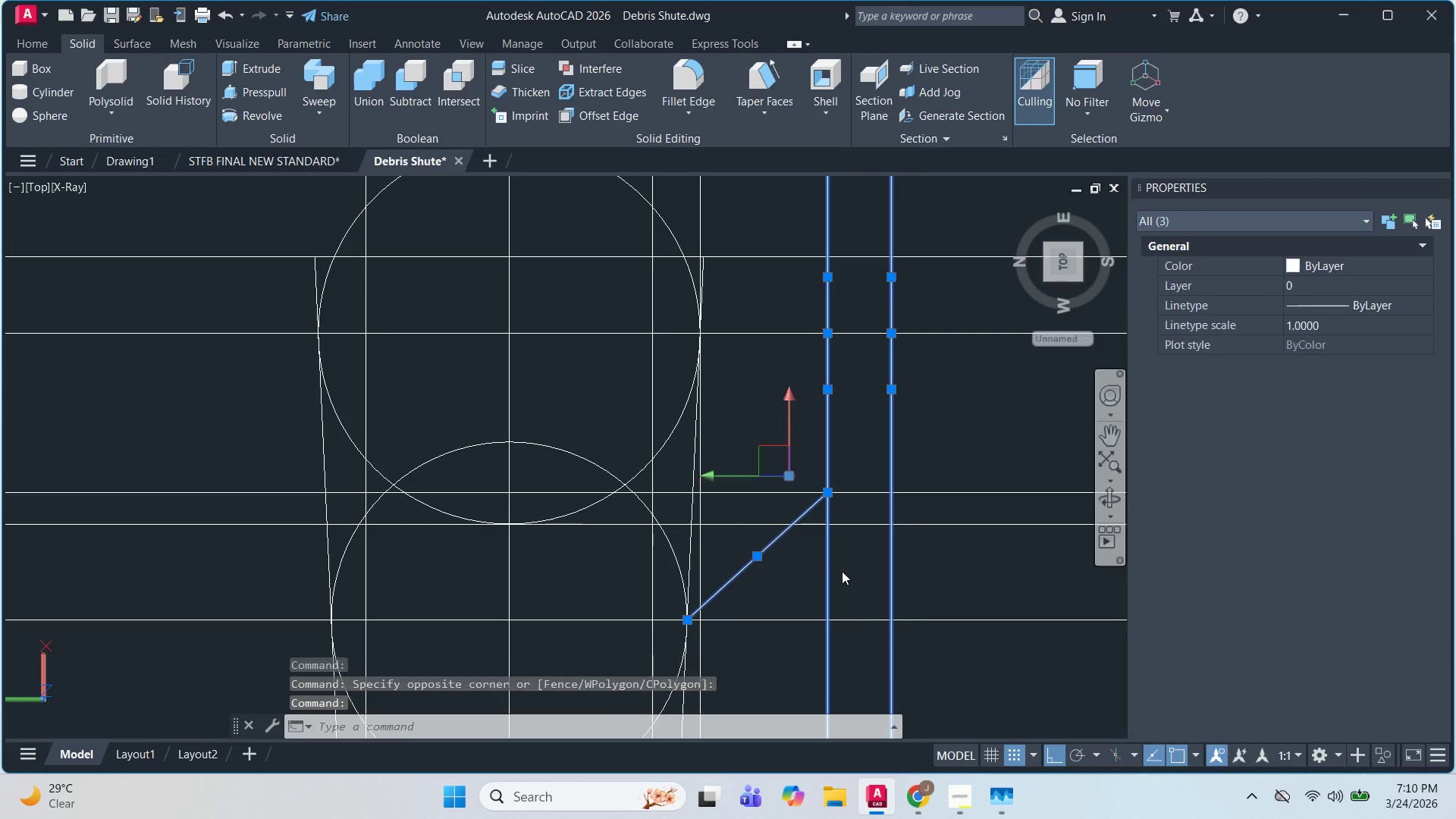 
key(Space)
 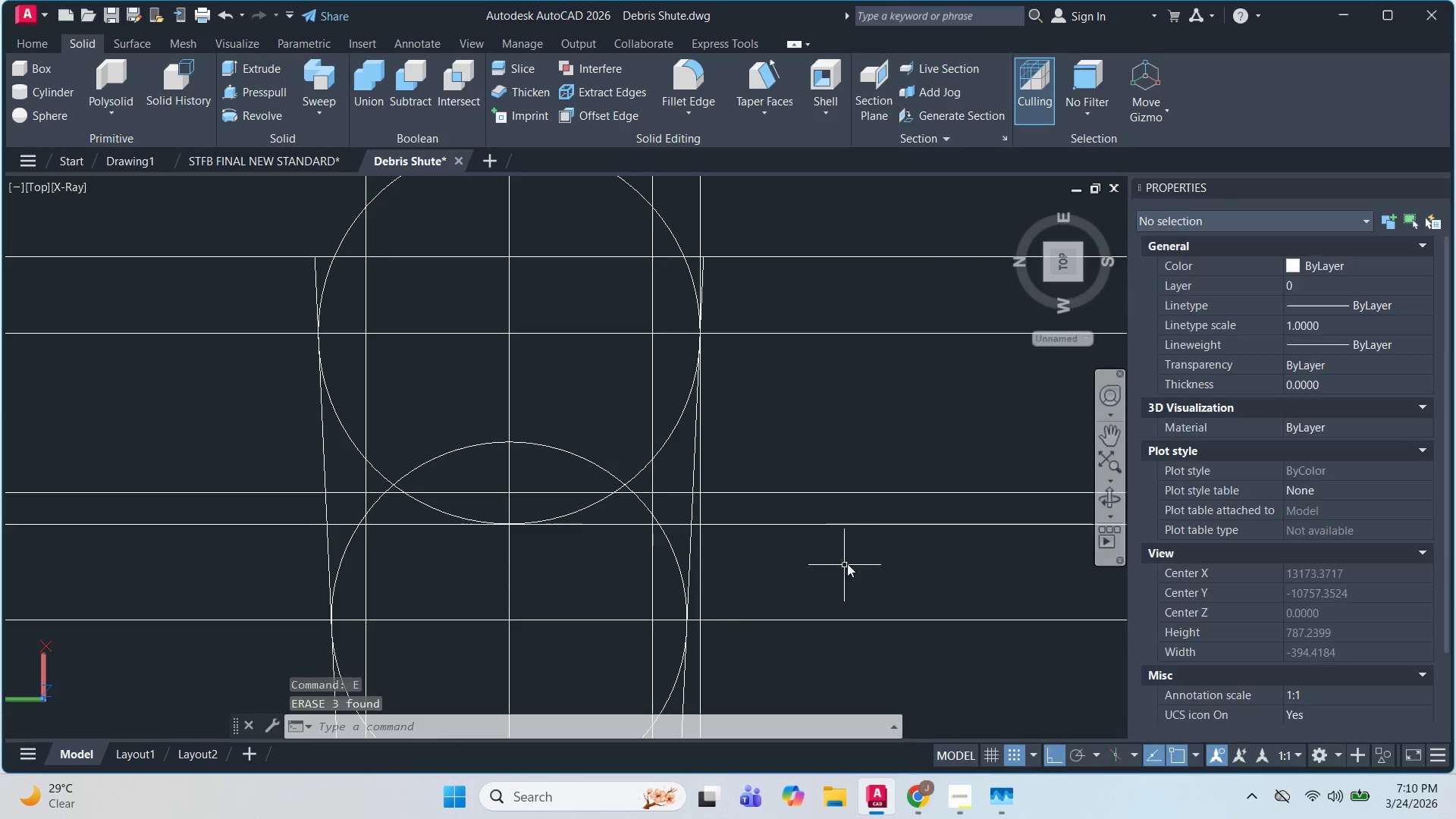 
key(Escape)
 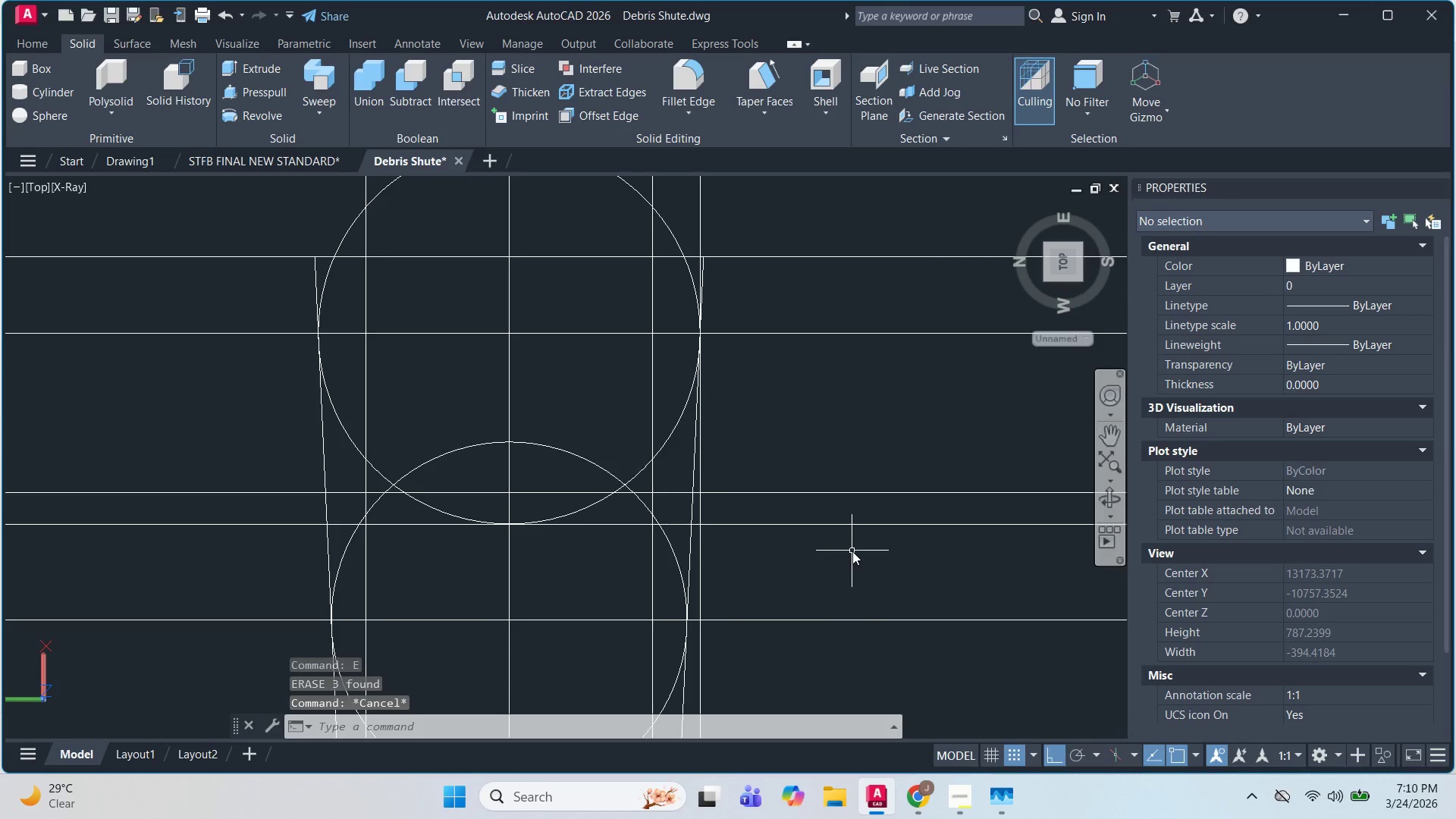 
key(Control+Z)
 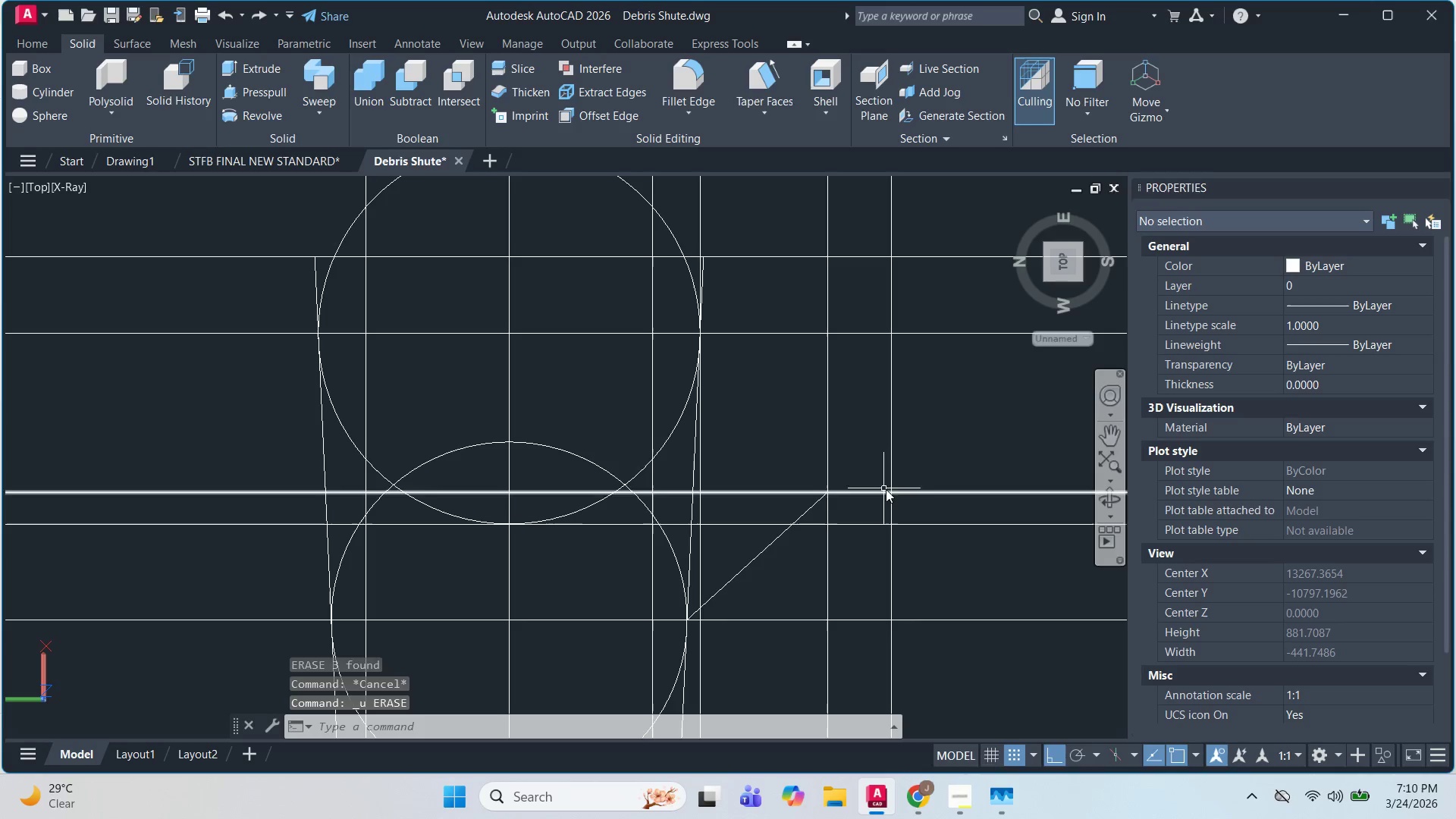 
key(Escape)
 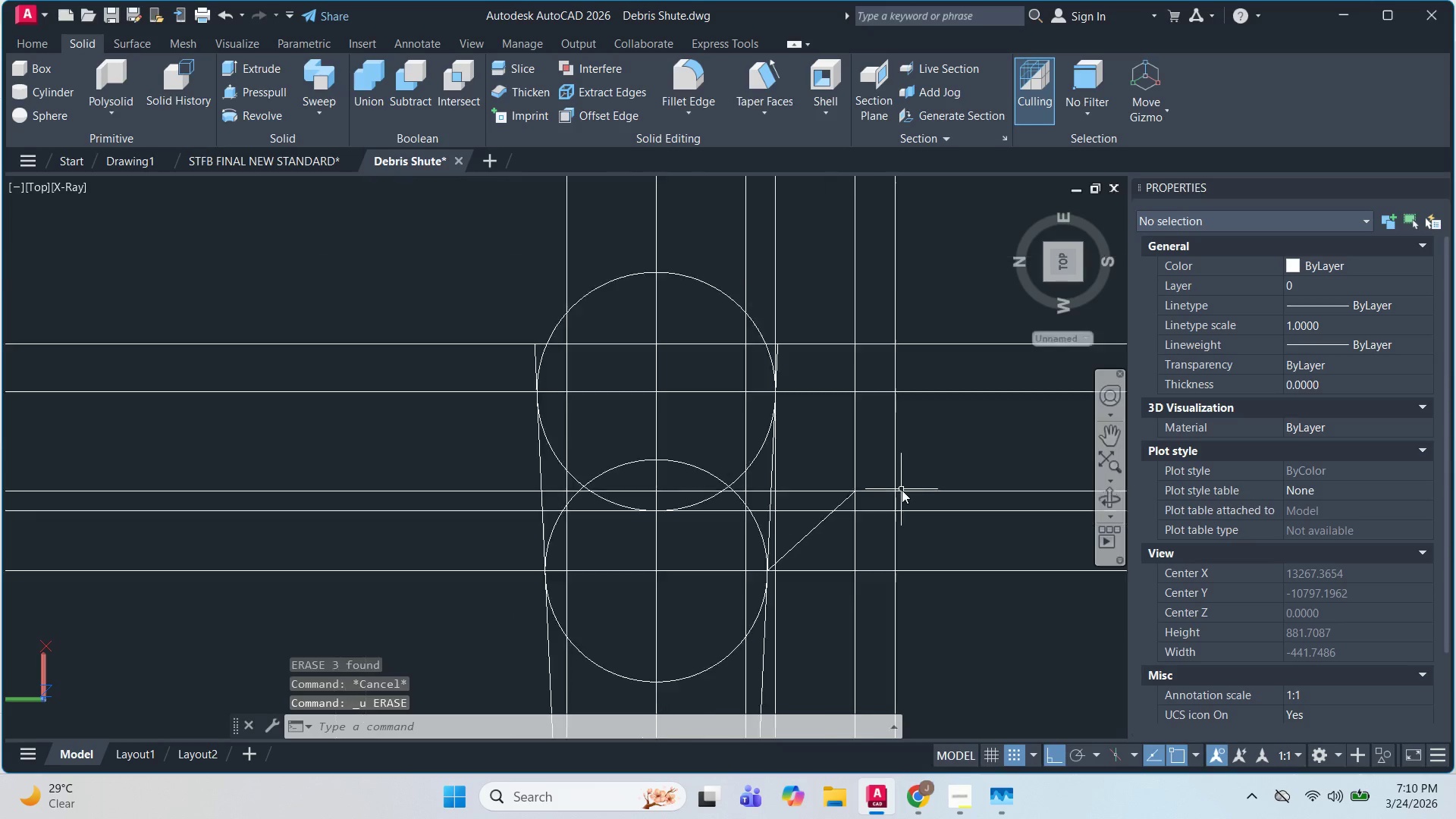 
scroll: coordinate [921, 457], scroll_direction: down, amount: 4.0
 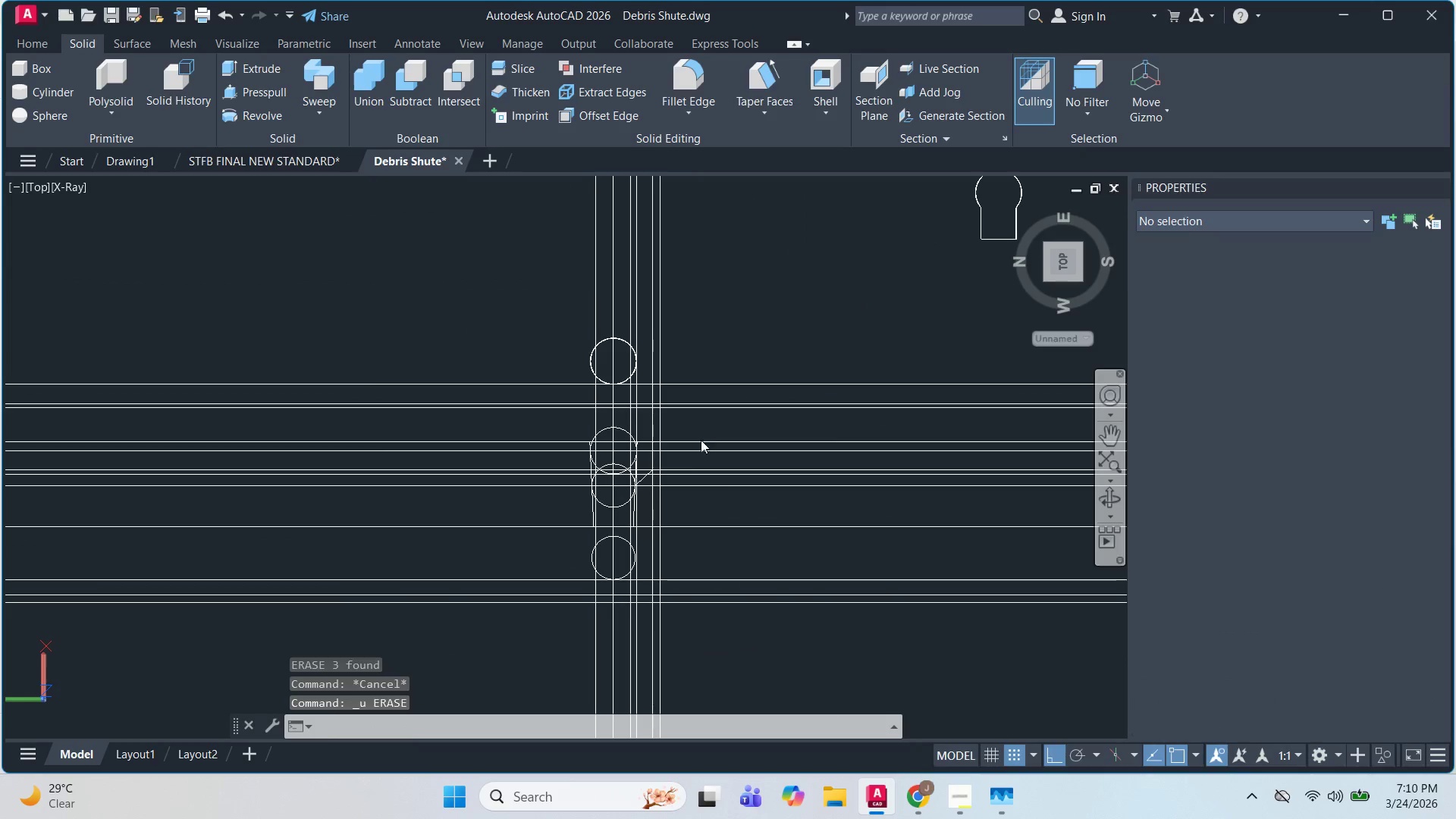 
scroll: coordinate [654, 473], scroll_direction: up, amount: 5.0
 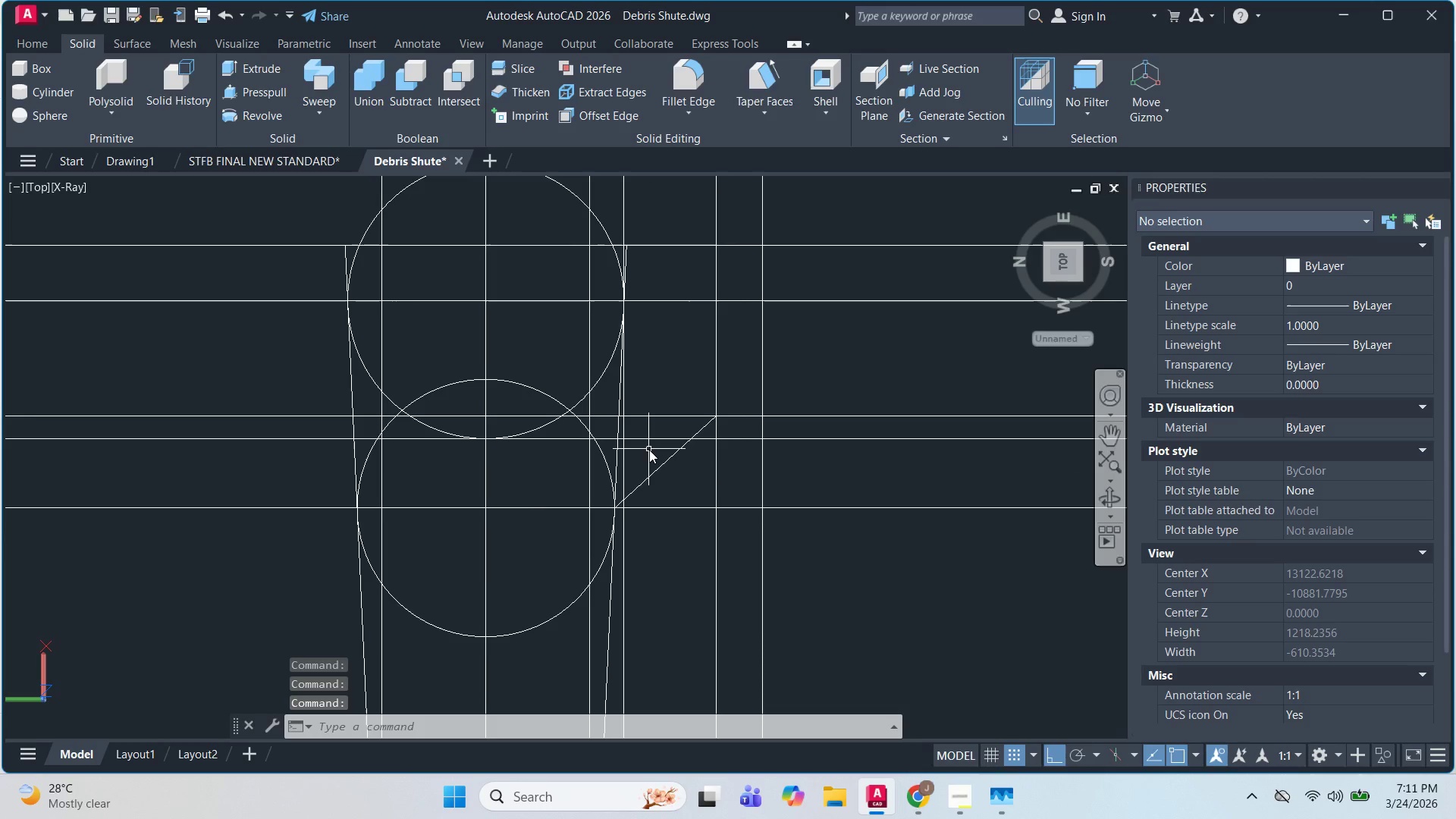 
wait(58.66)
 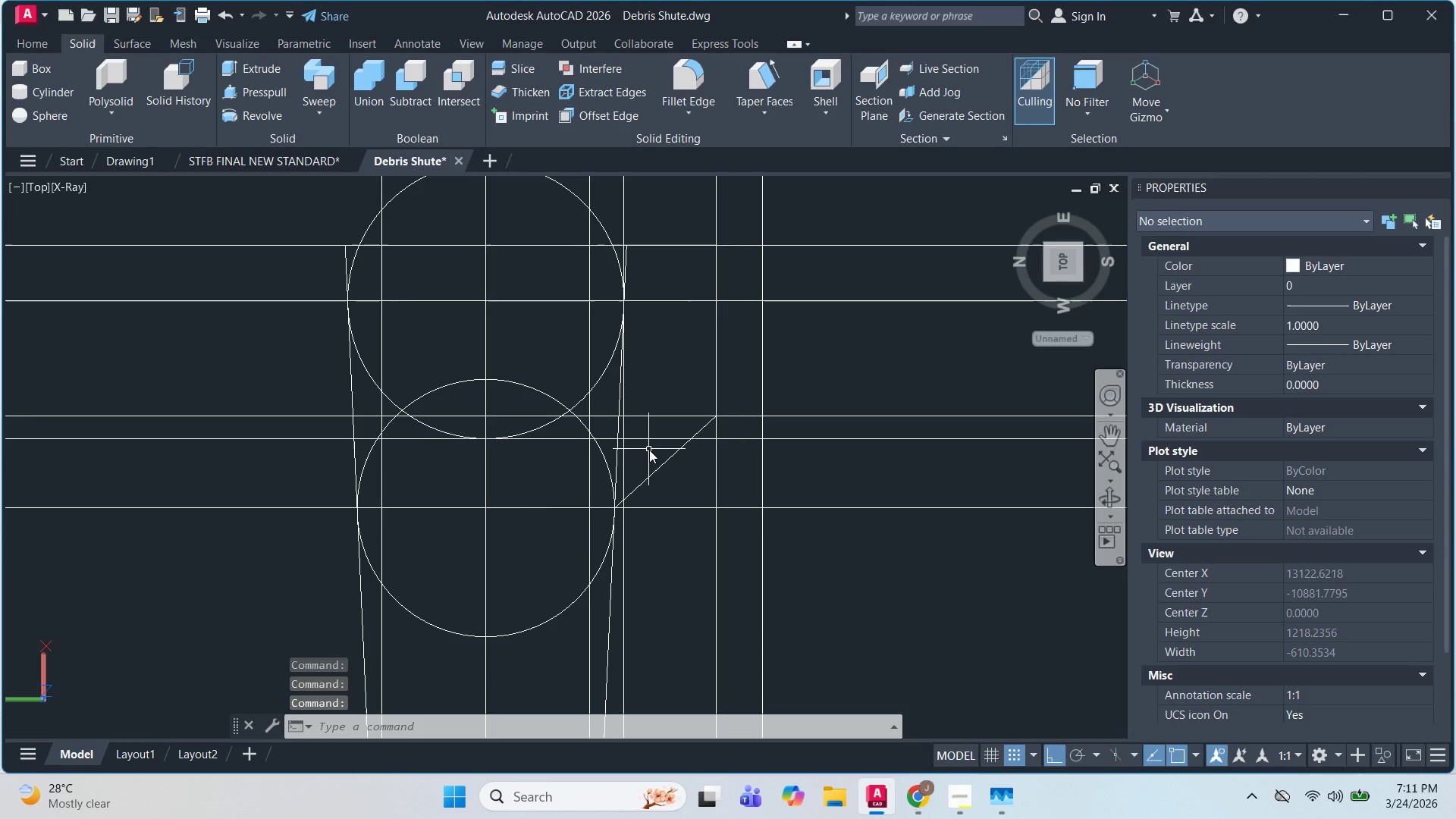 
left_click([578, 330])
 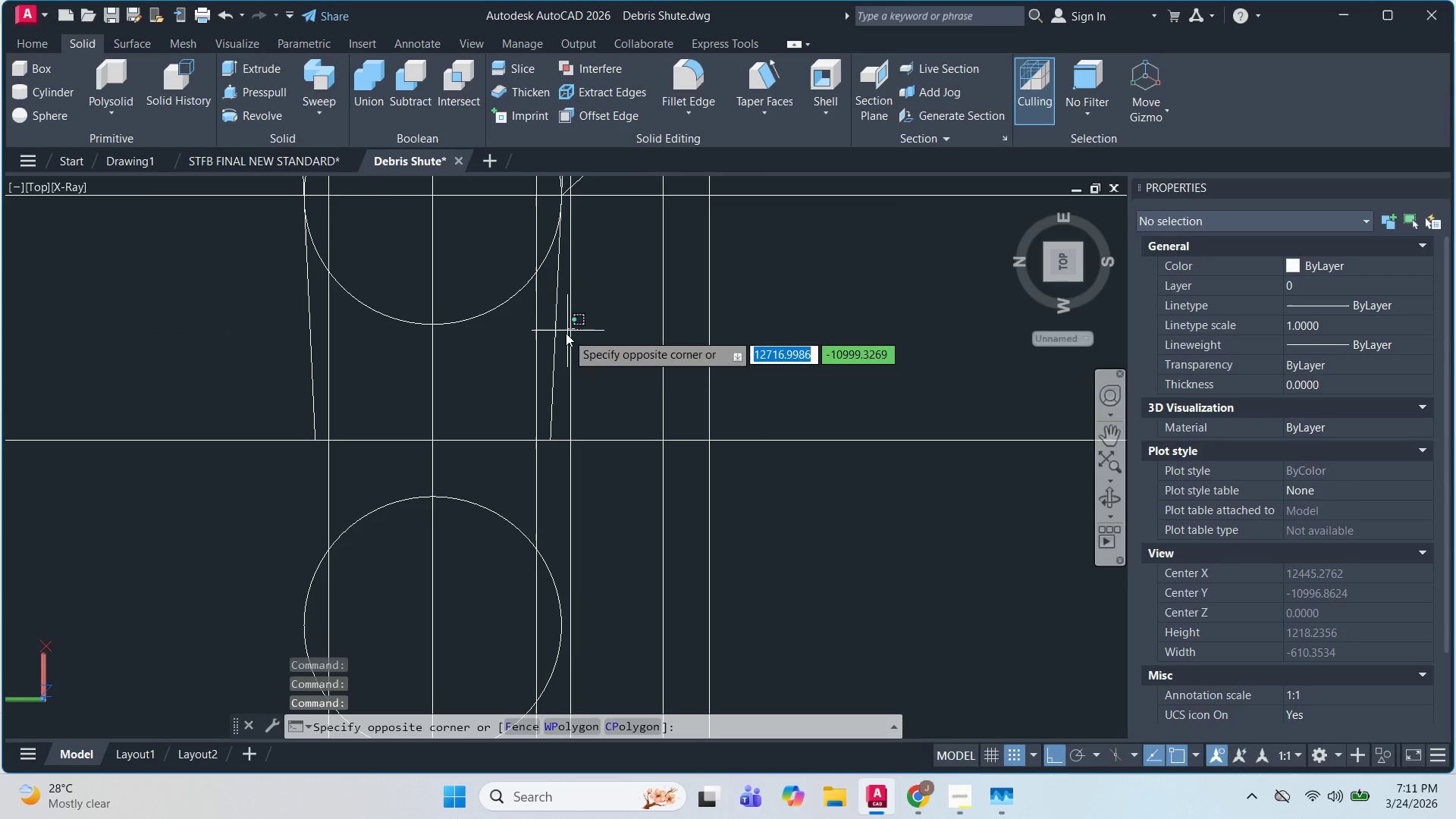 
left_click([565, 333])
 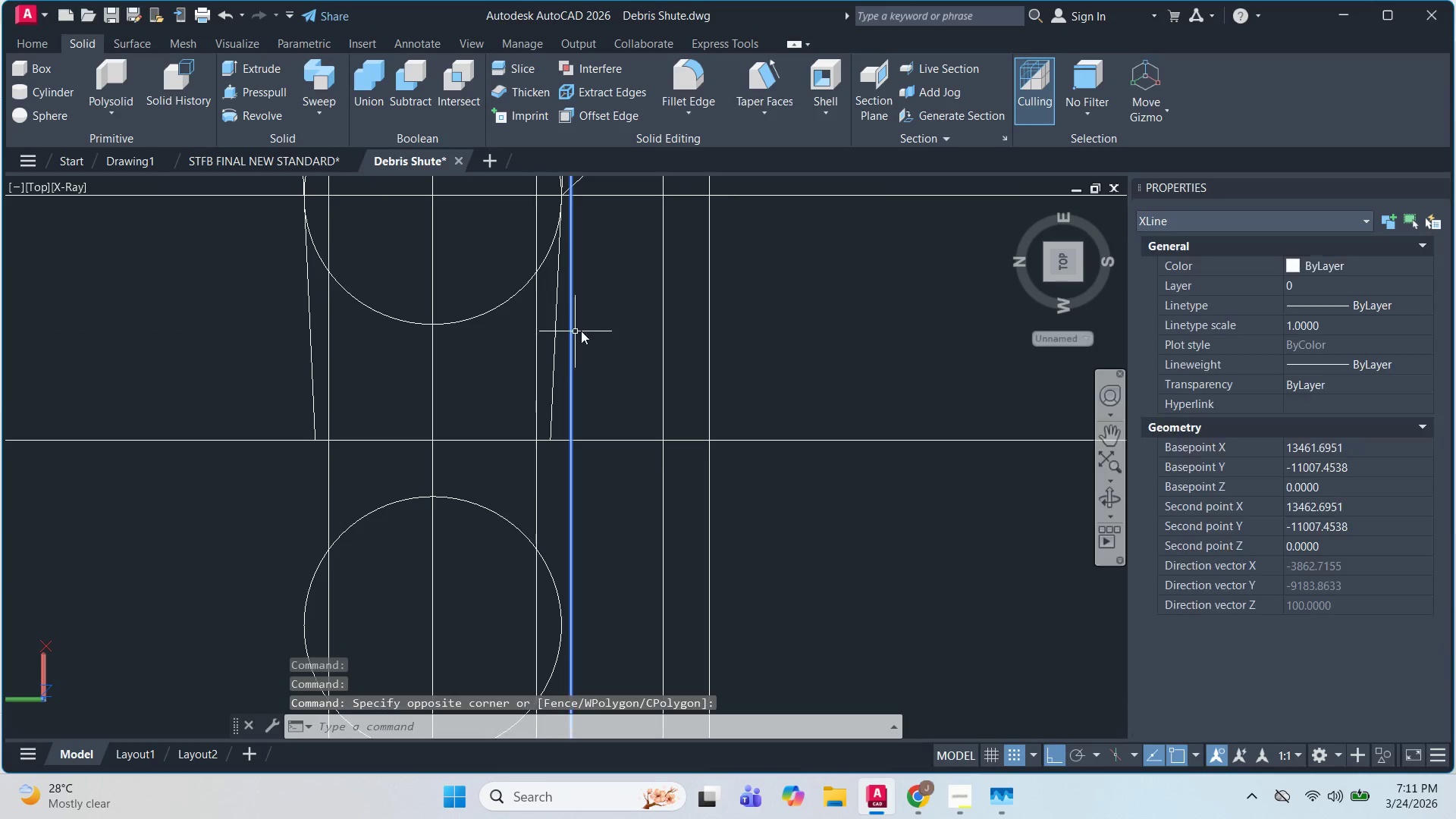 
scroll: coordinate [601, 330], scroll_direction: down, amount: 3.0
 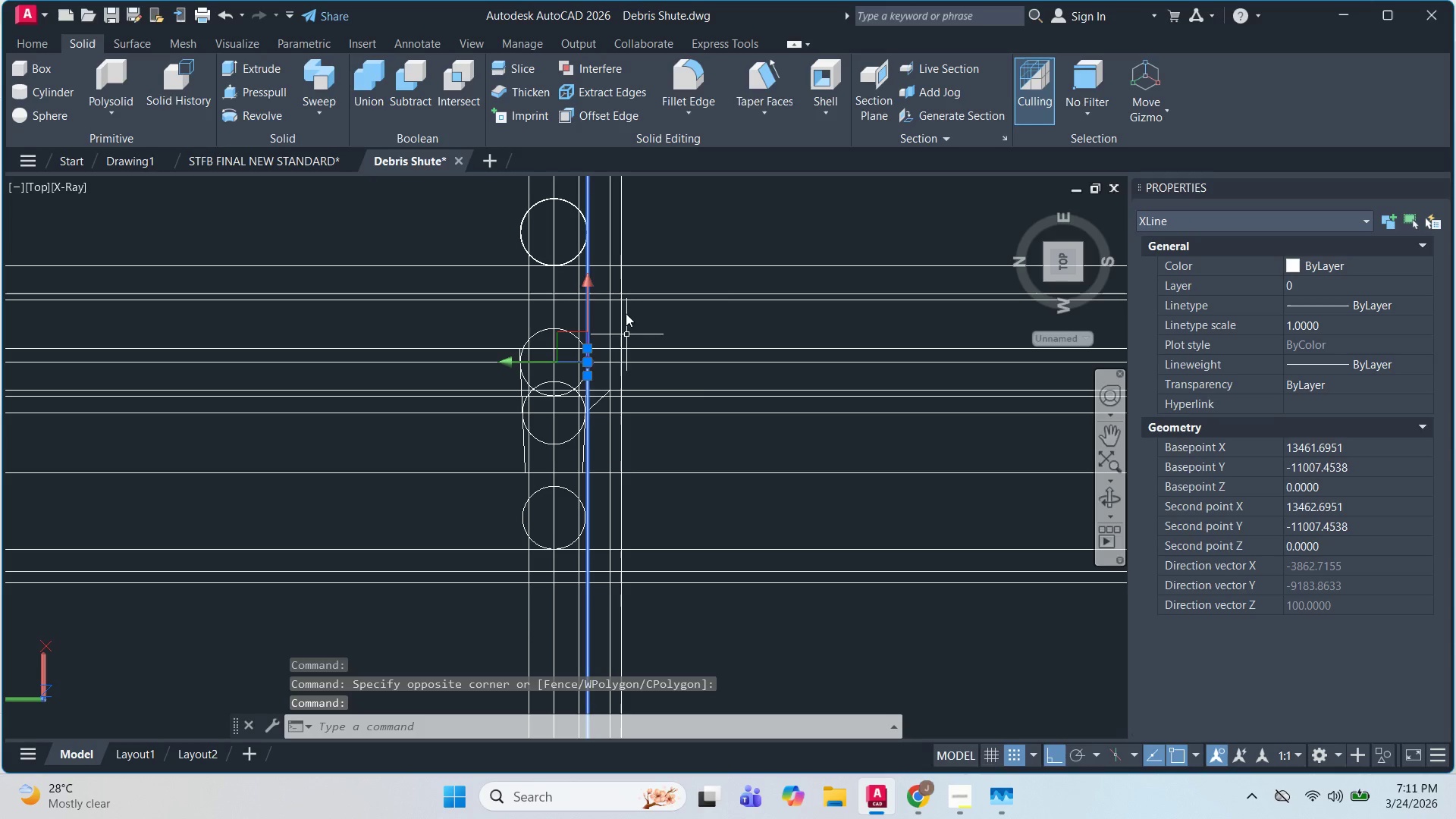 
scroll: coordinate [600, 223], scroll_direction: up, amount: 3.0
 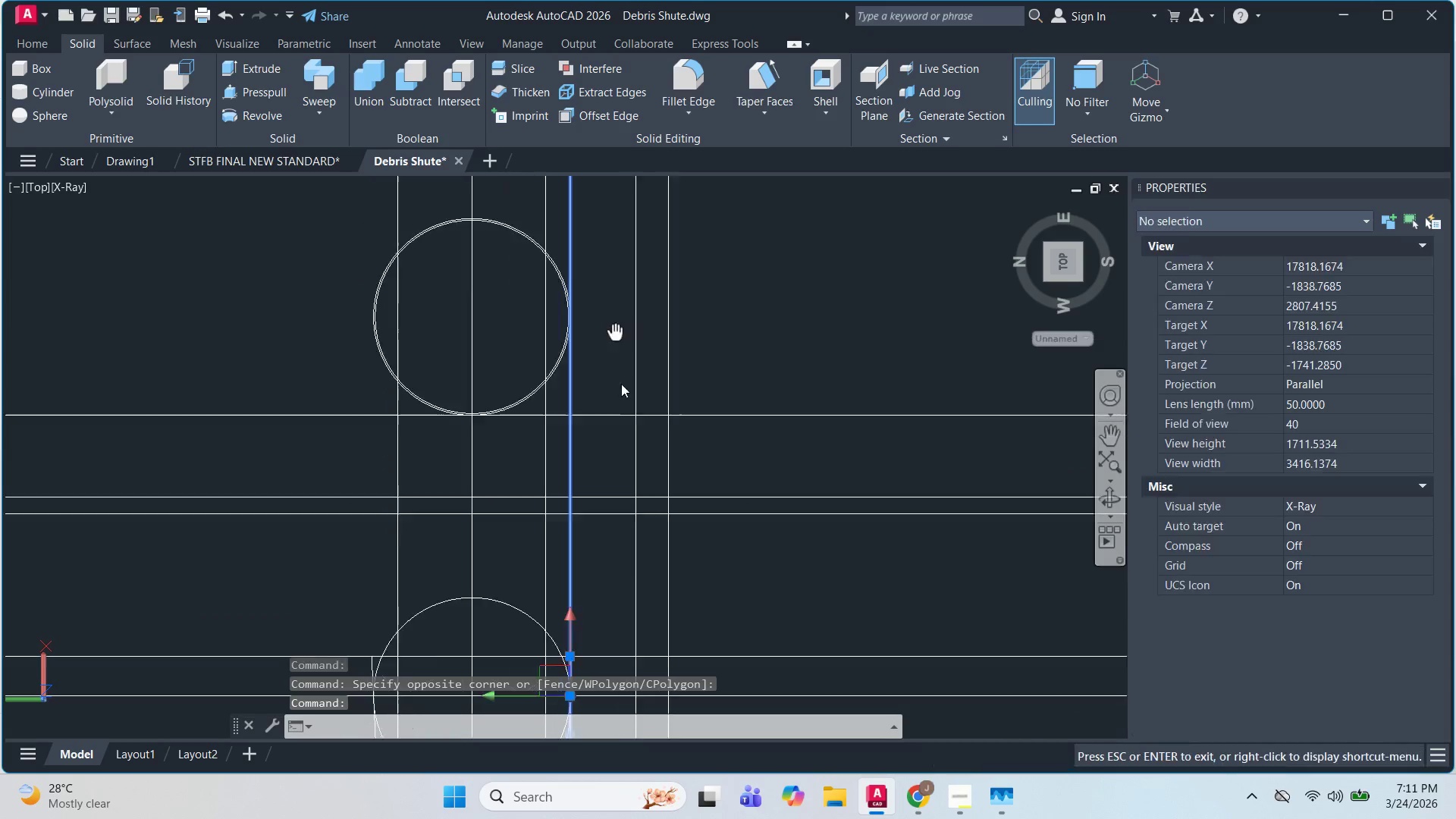 
key(Escape)
 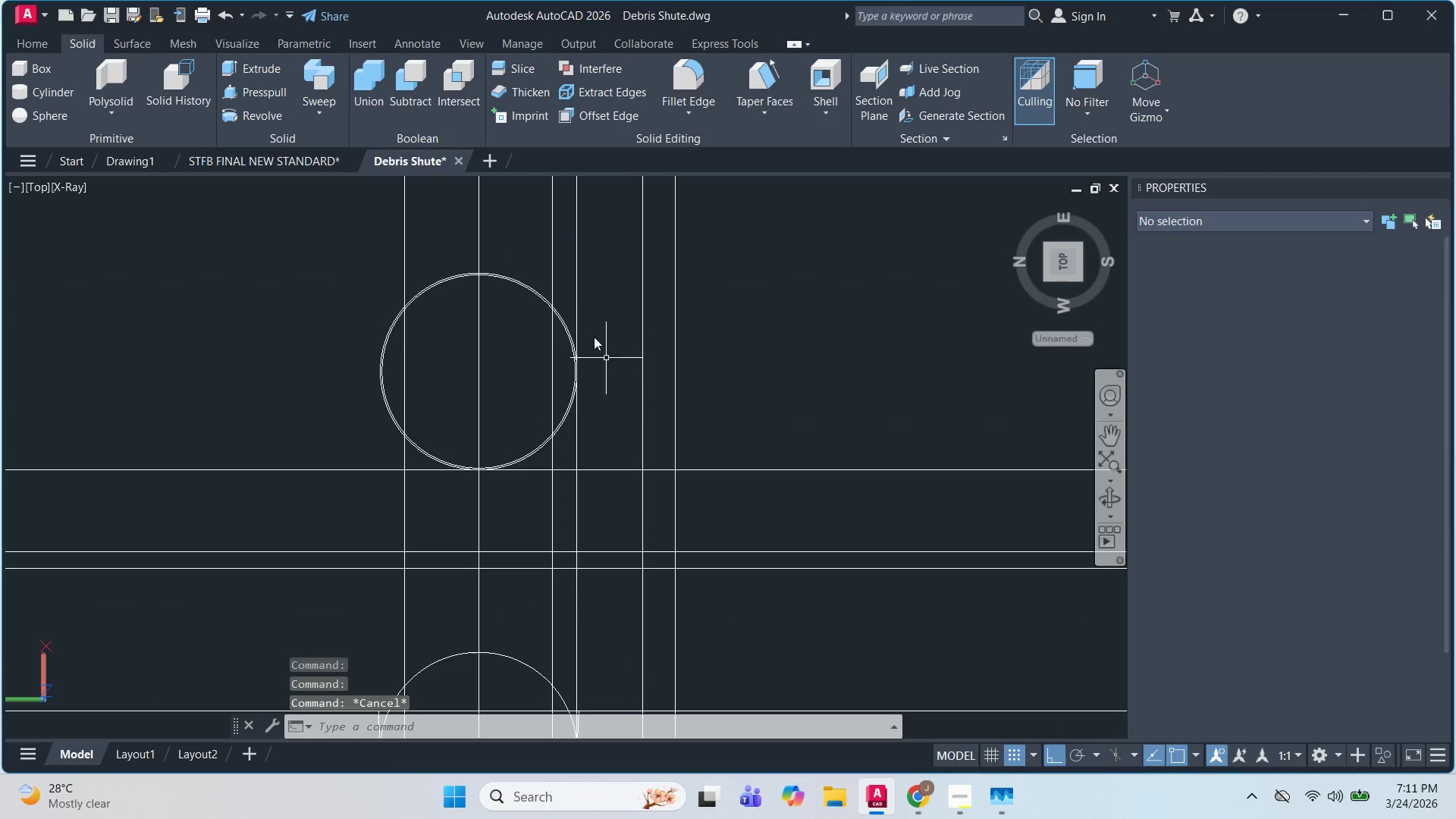 
key(Escape)
 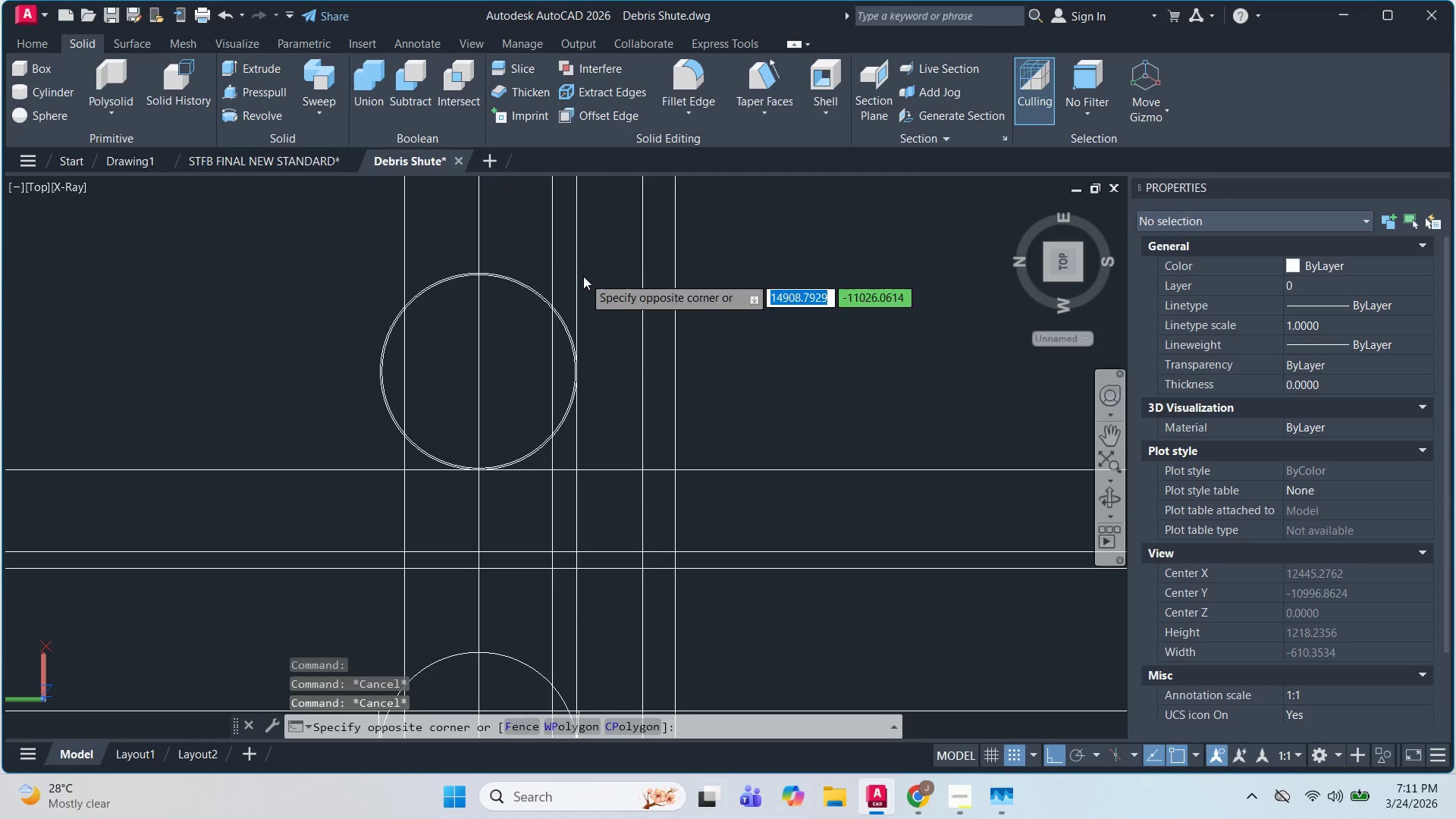 
double_click([574, 263])
 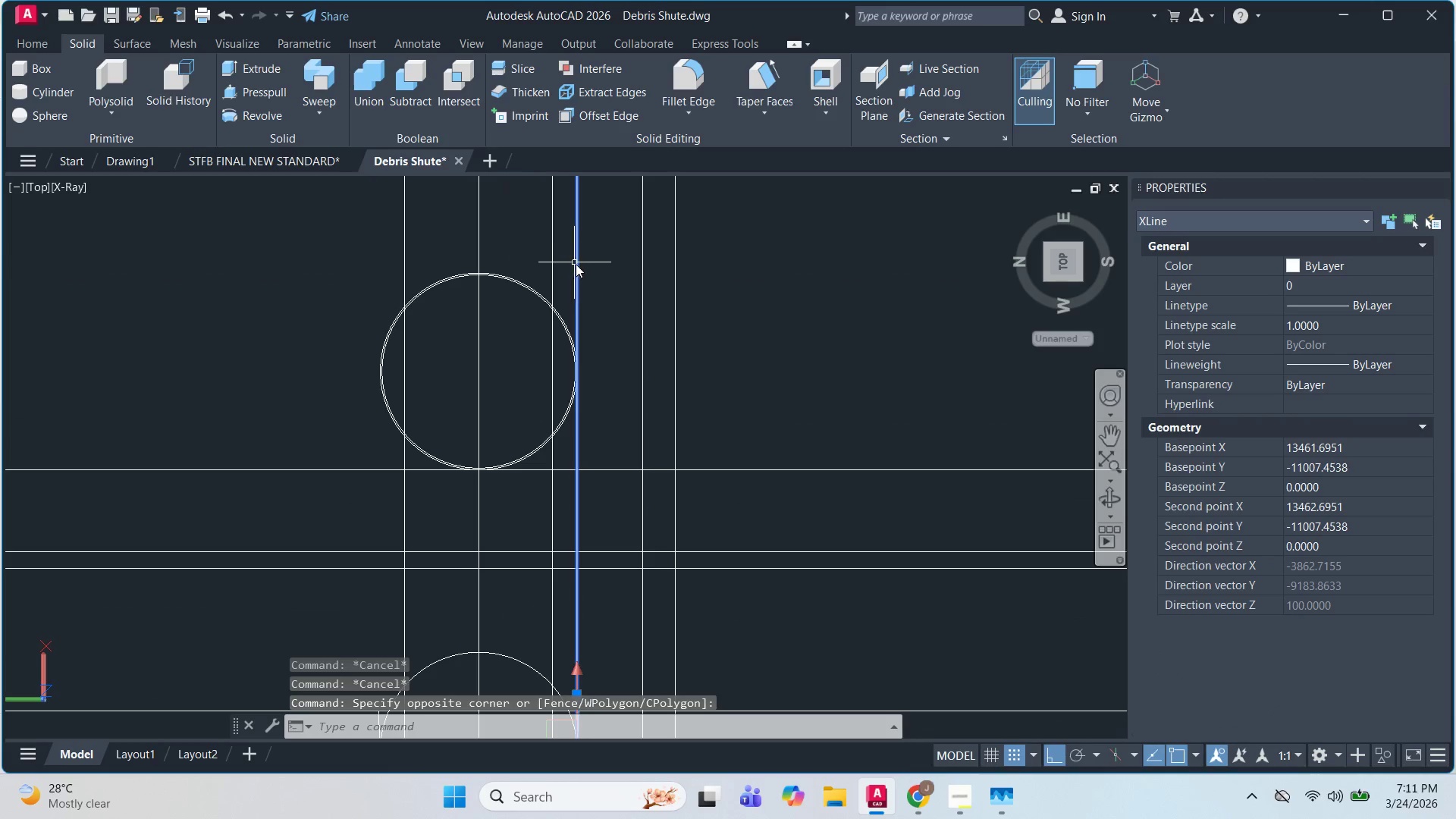 
key(E)
 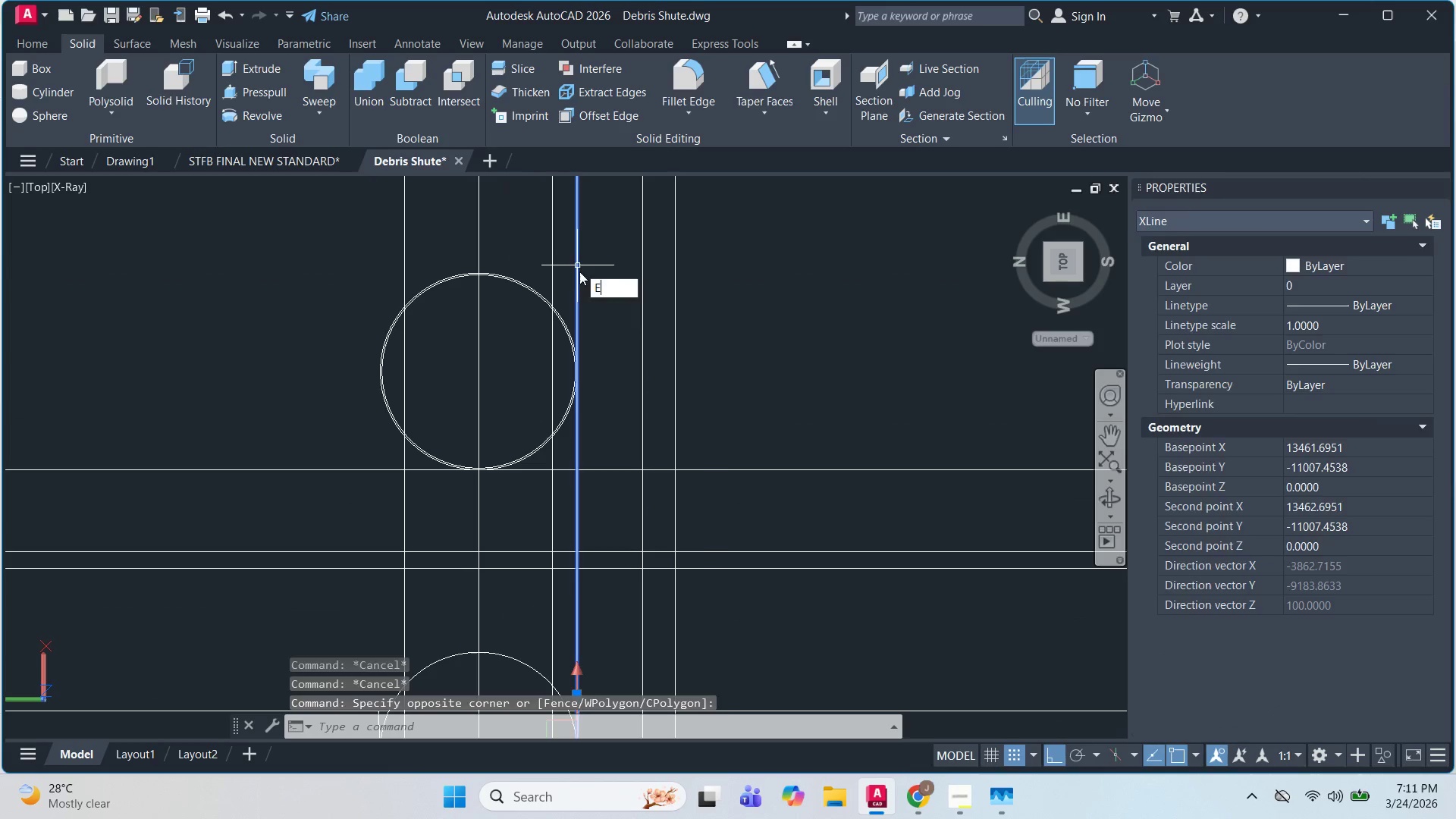 
key(Space)
 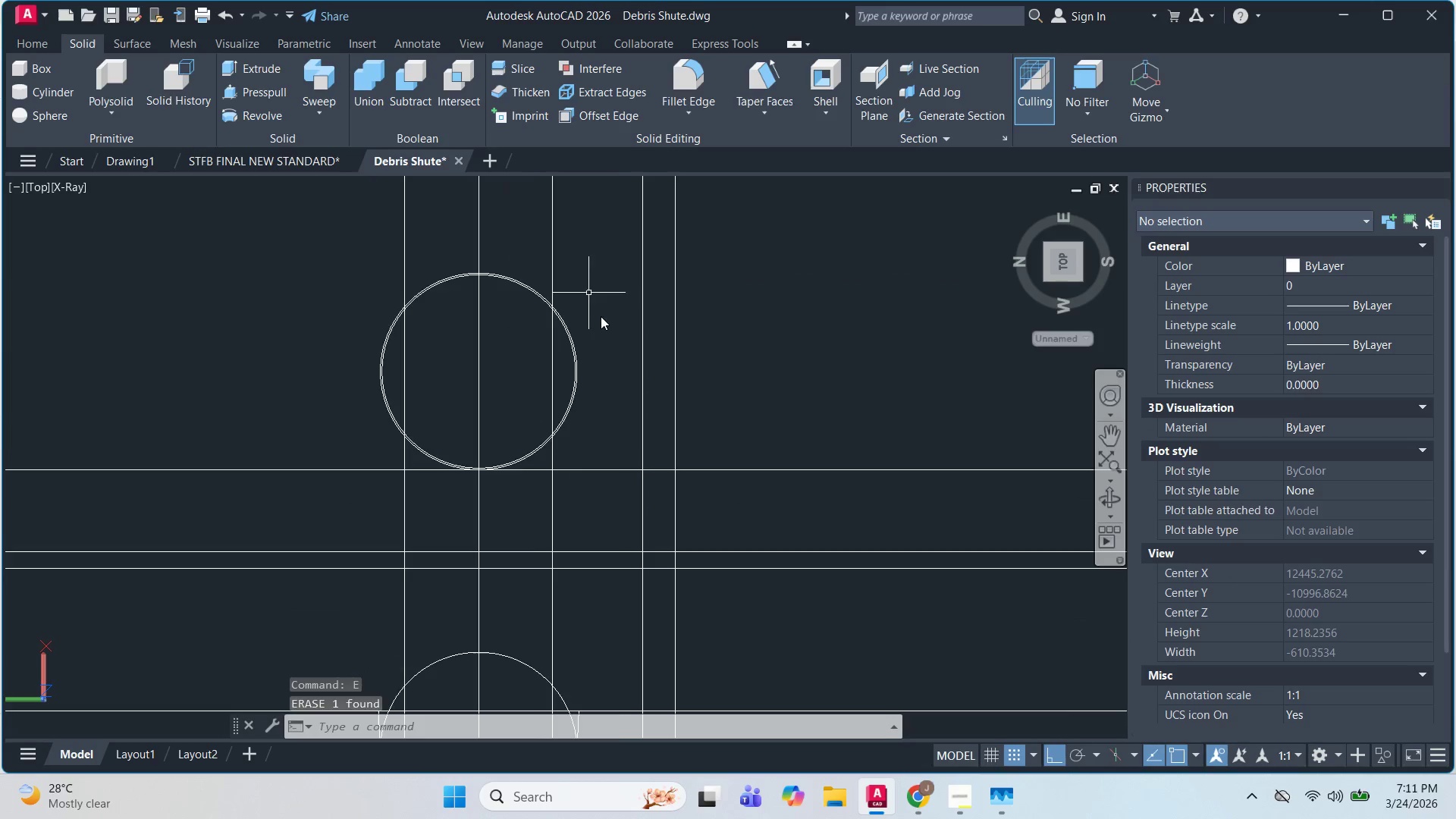 
scroll: coordinate [619, 418], scroll_direction: up, amount: 1.0
 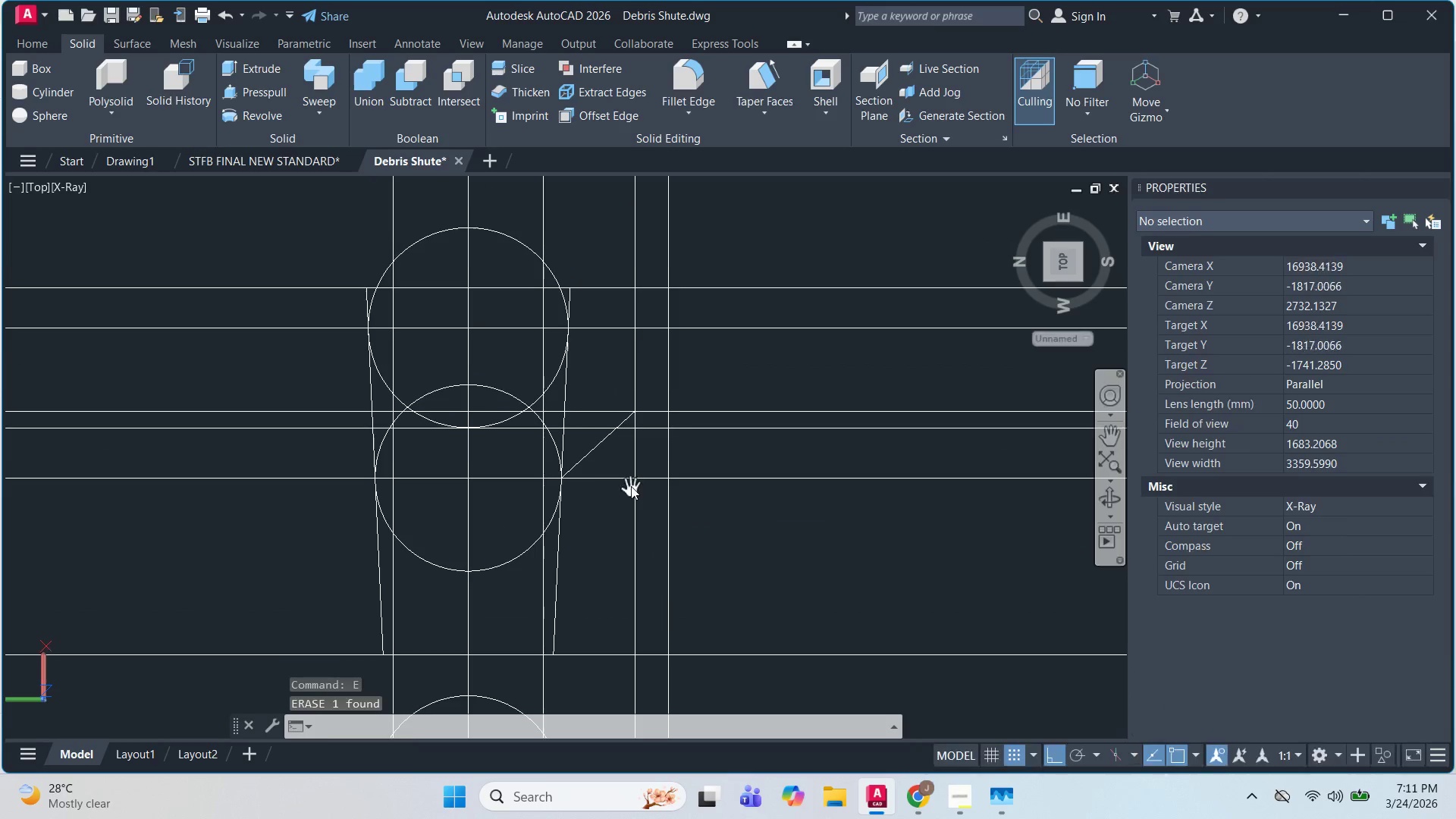 
key(Escape)
 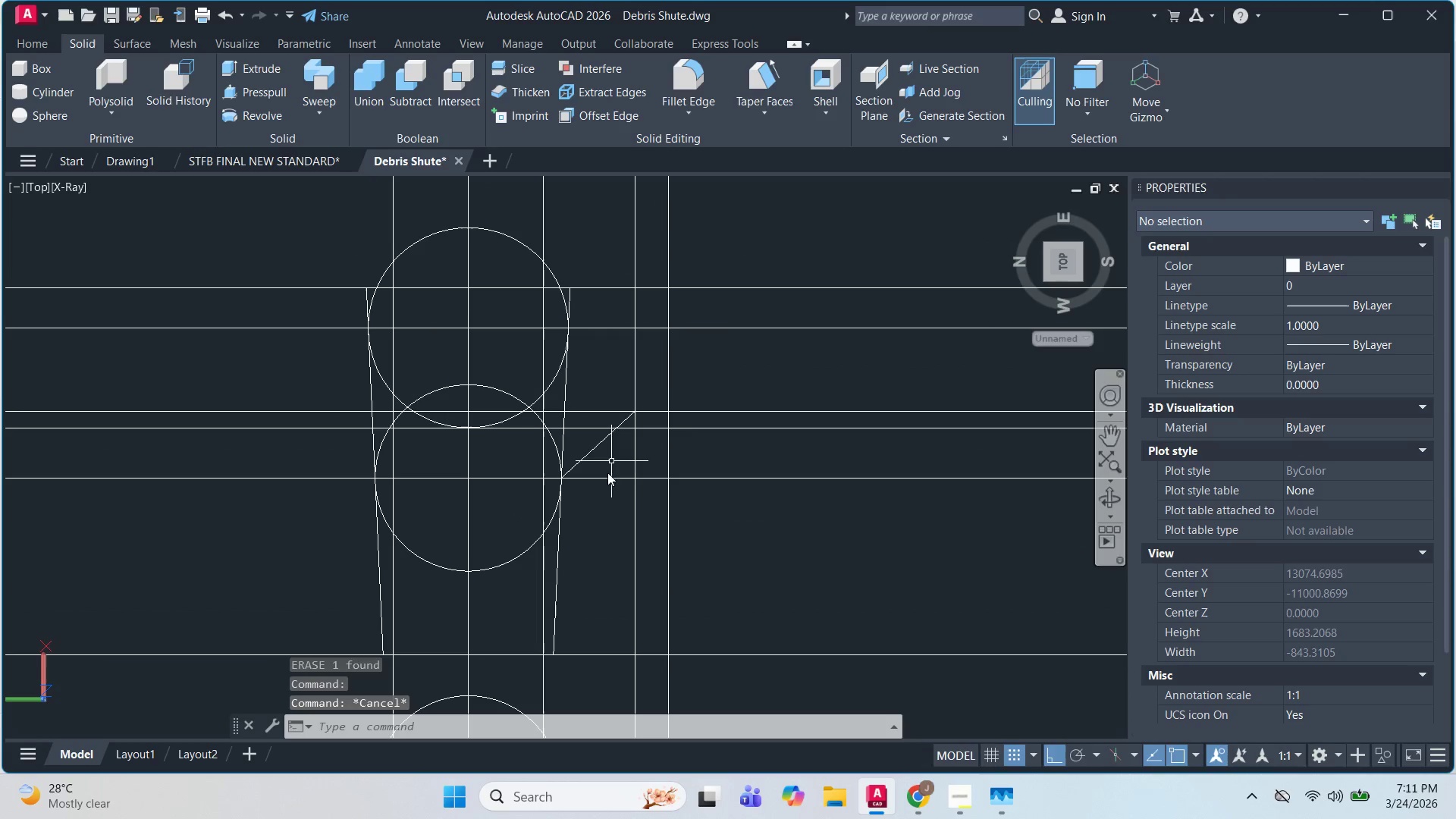 
key(Escape)
 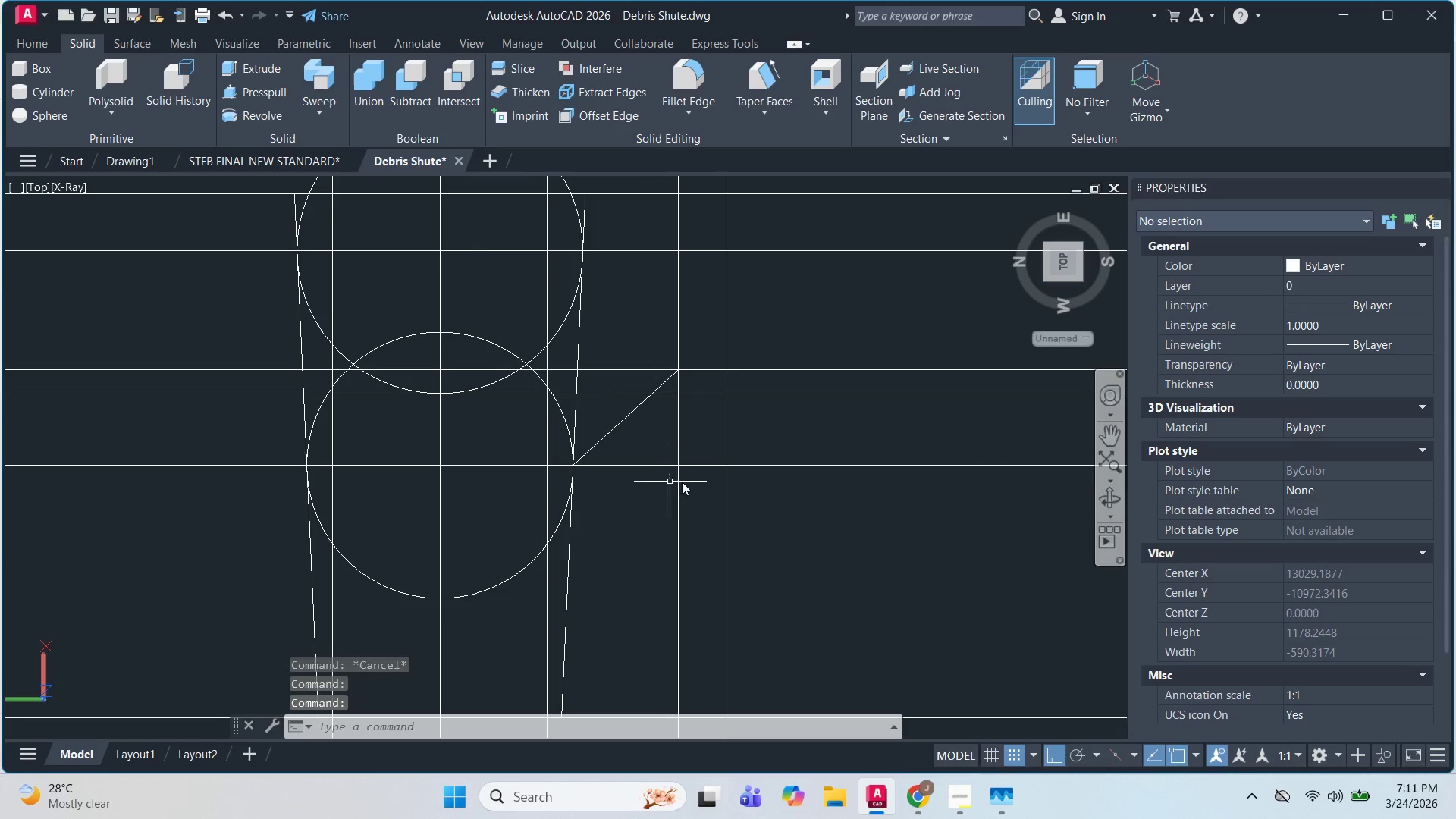 
scroll: coordinate [704, 384], scroll_direction: up, amount: 1.0
 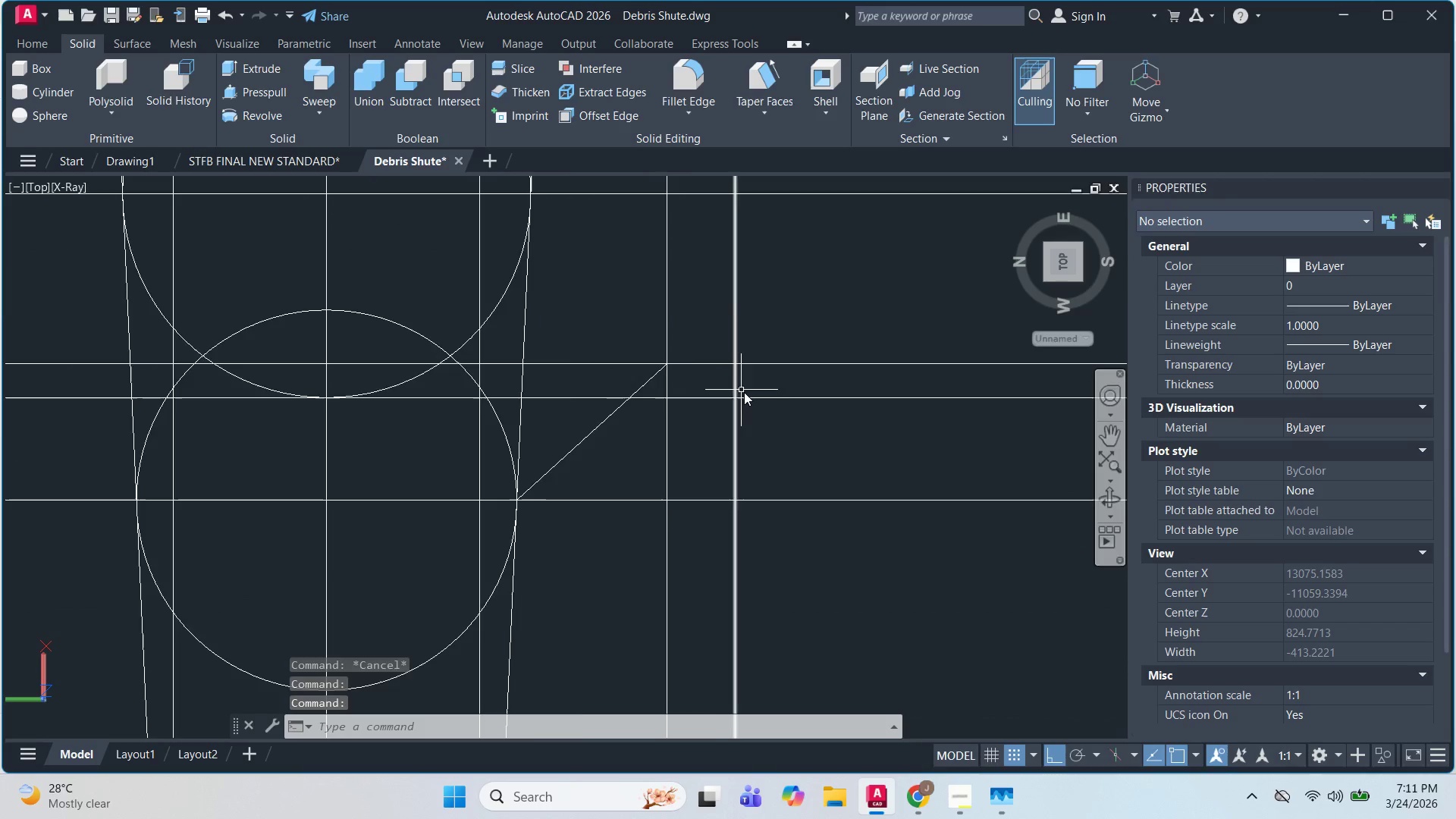 
scroll: coordinate [761, 397], scroll_direction: none, amount: 0.0
 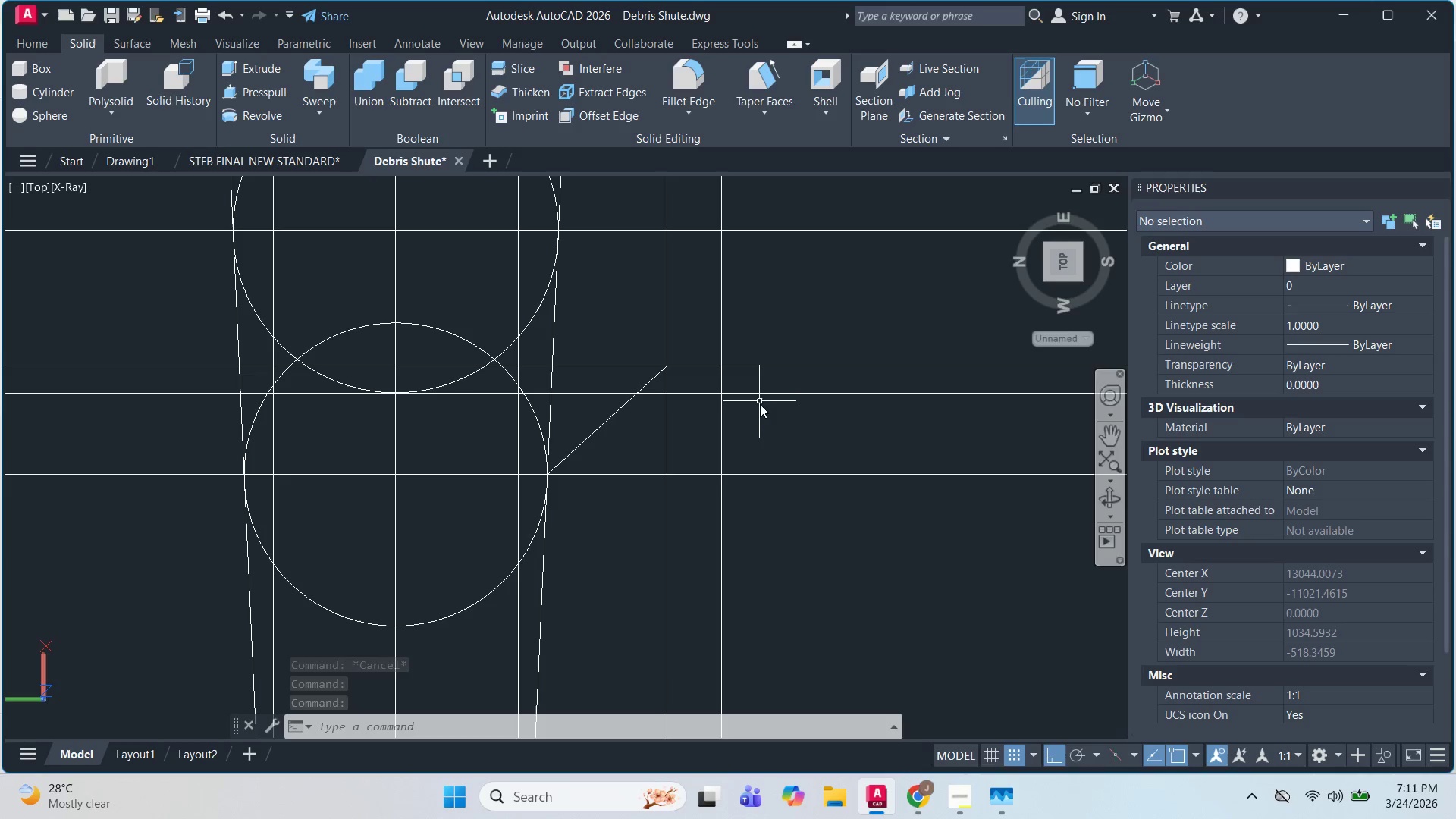 
scroll: coordinate [760, 409], scroll_direction: down, amount: 1.0
 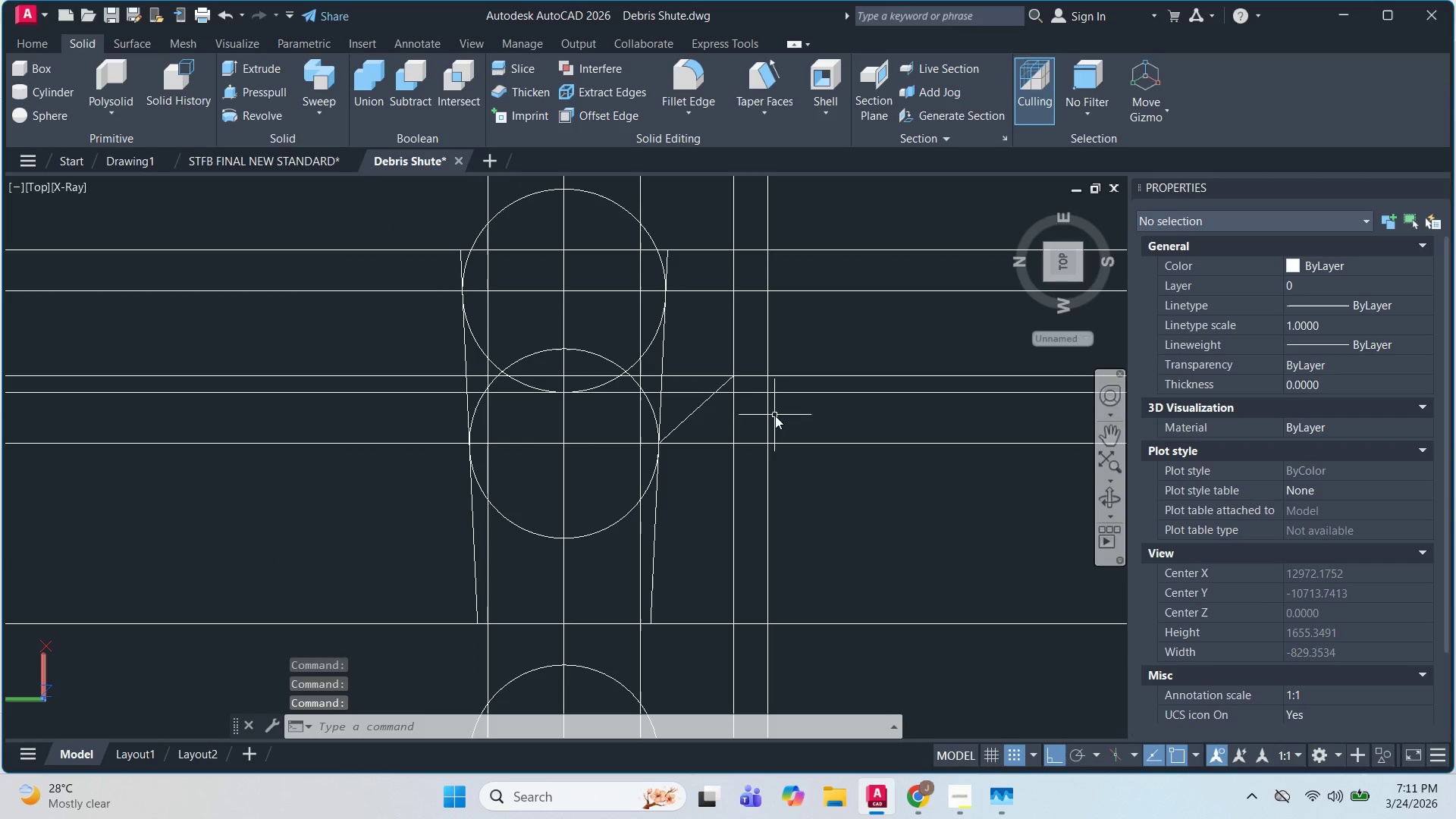 
scroll: coordinate [777, 408], scroll_direction: up, amount: 1.0
 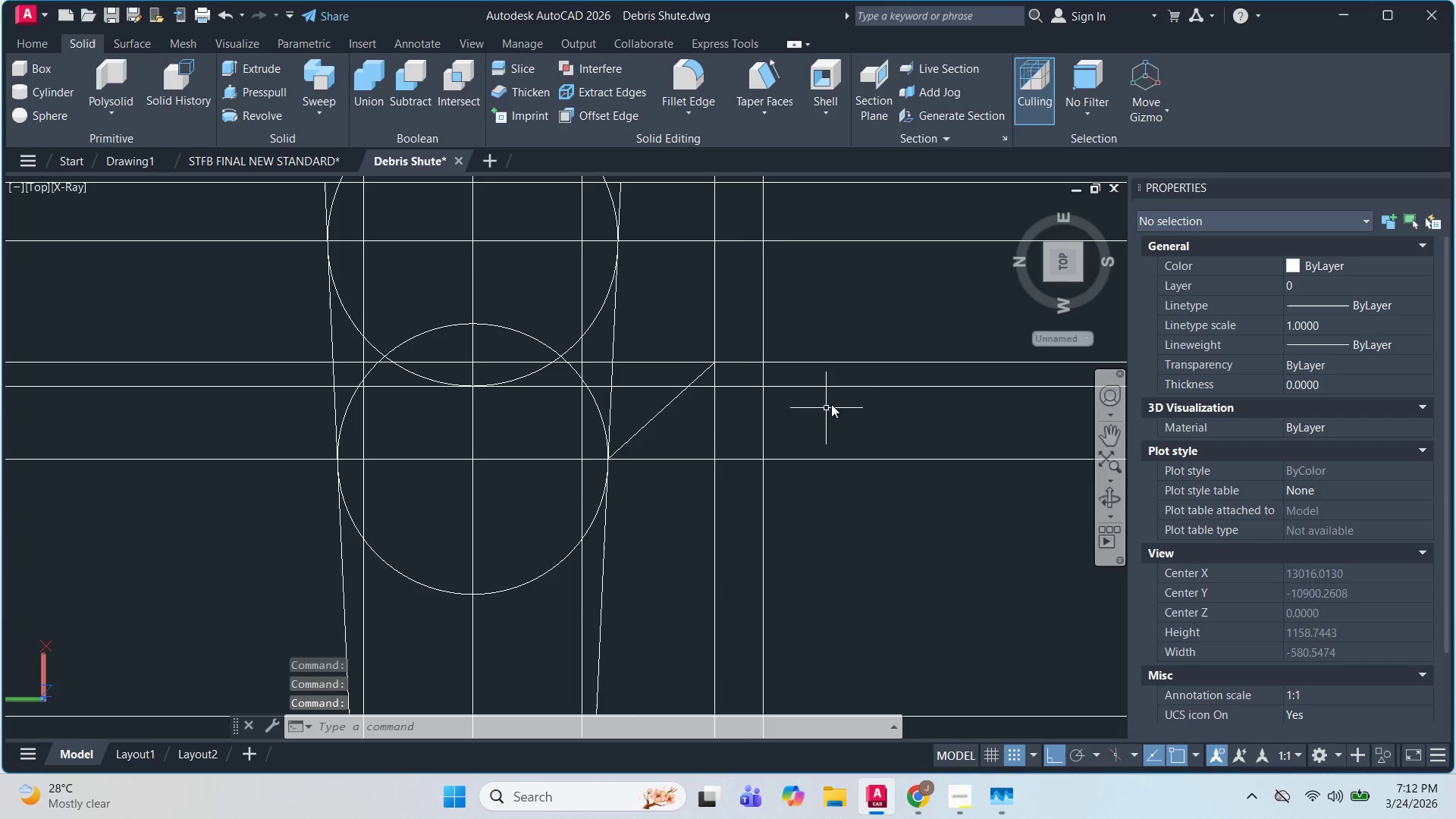 
double_click([817, 378])
 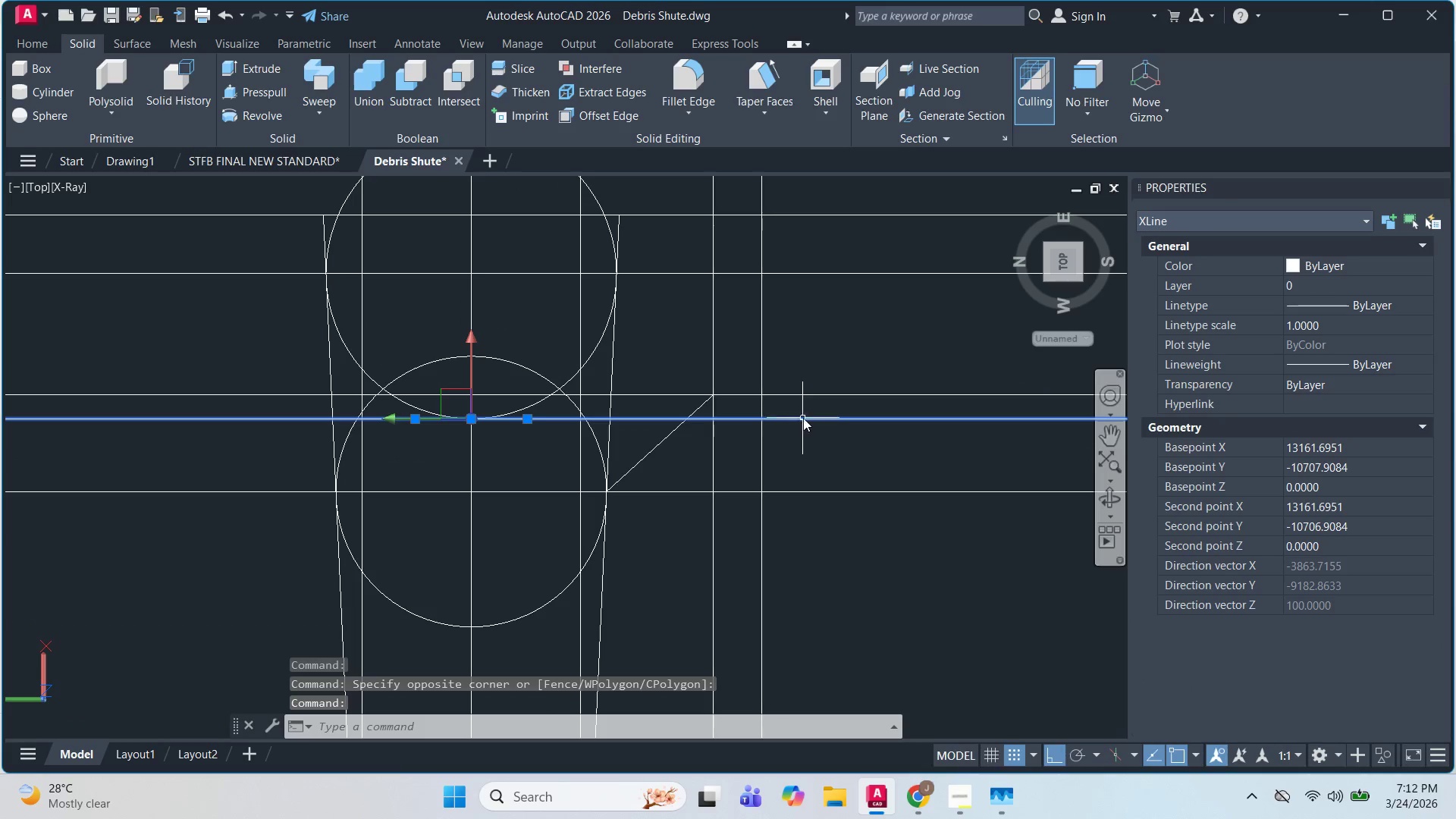 
key(E)
 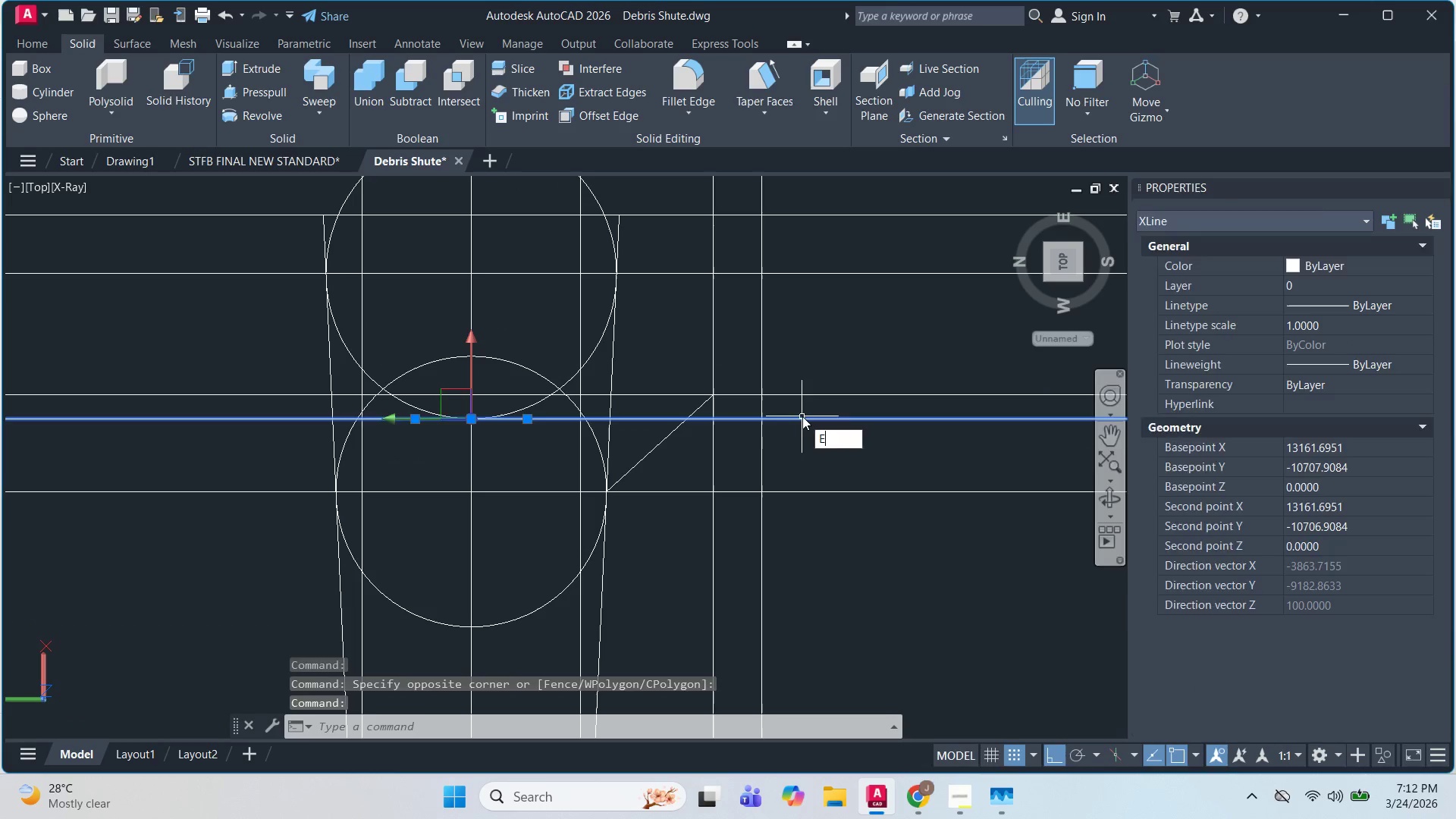 
key(Space)
 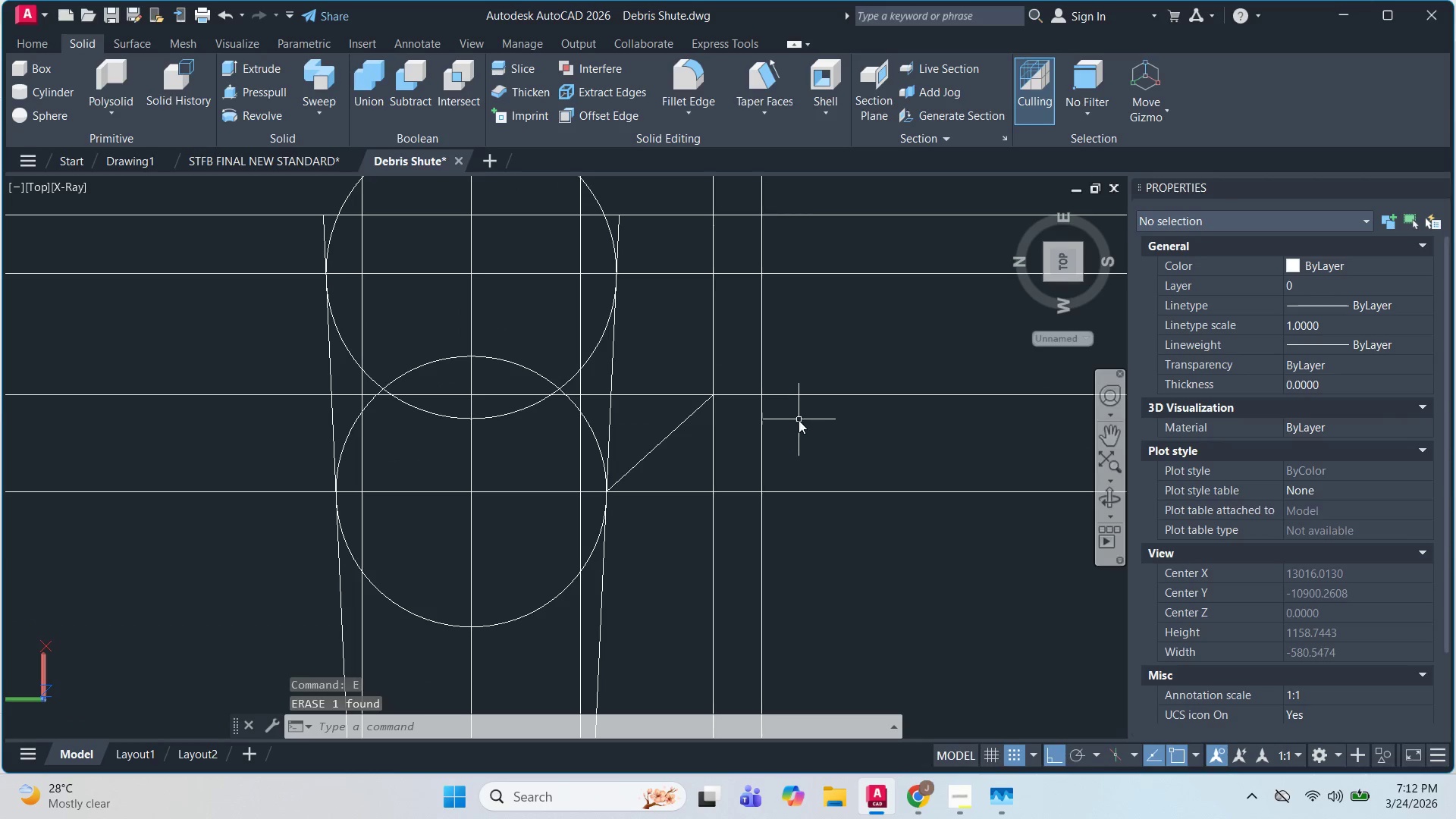 
key(Escape)
 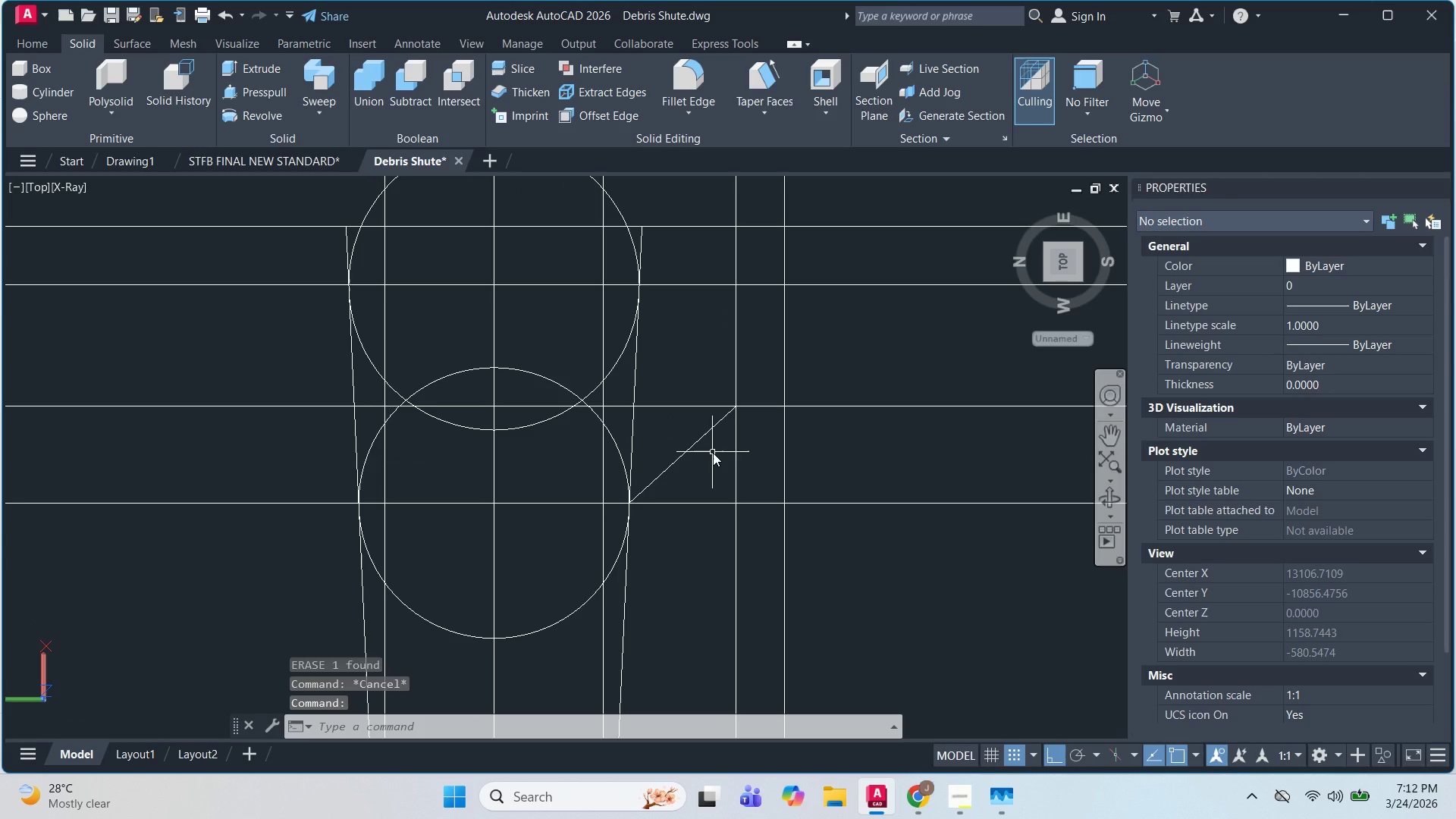 
left_click([714, 428])
 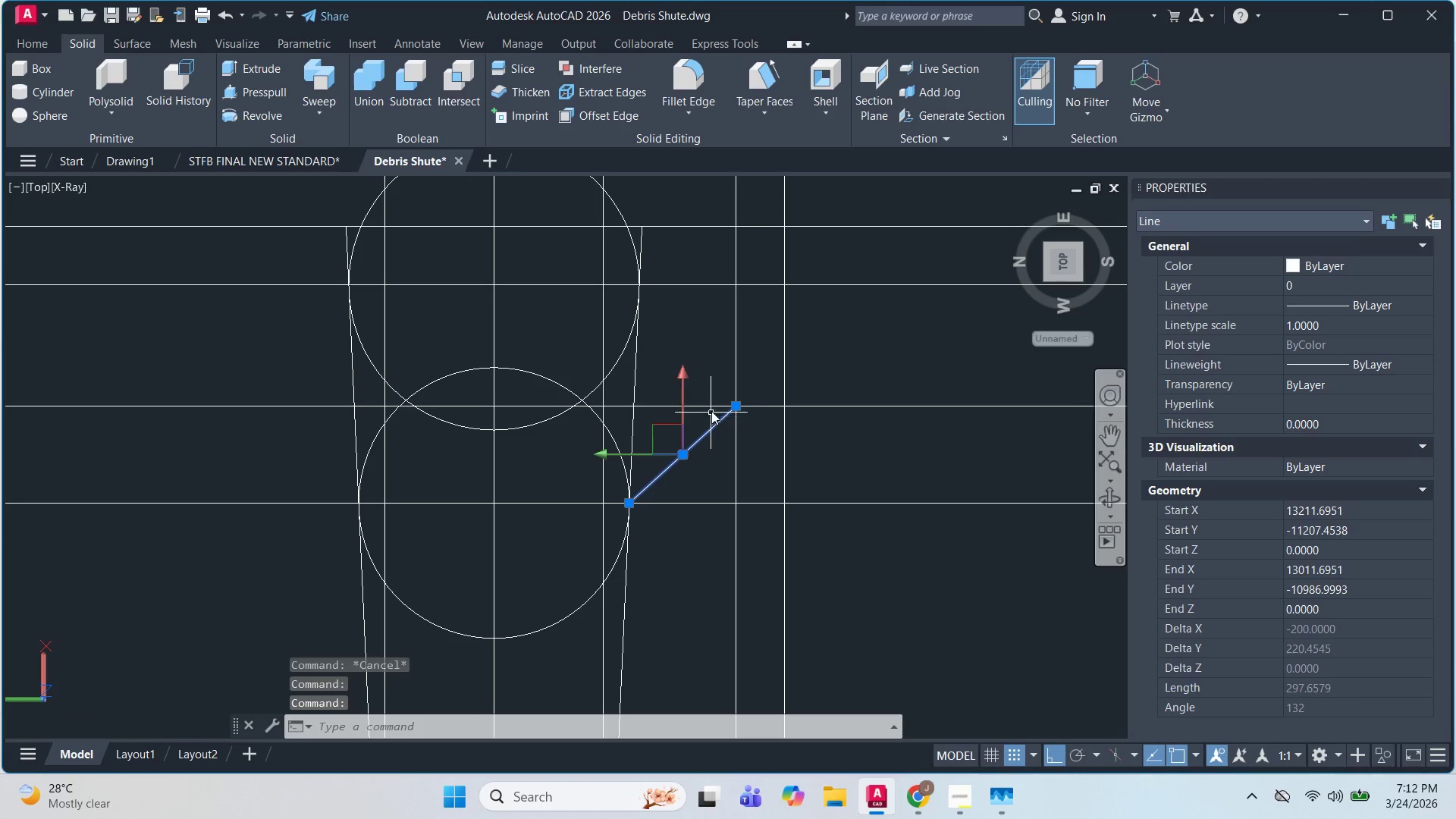 
left_click([711, 407])
 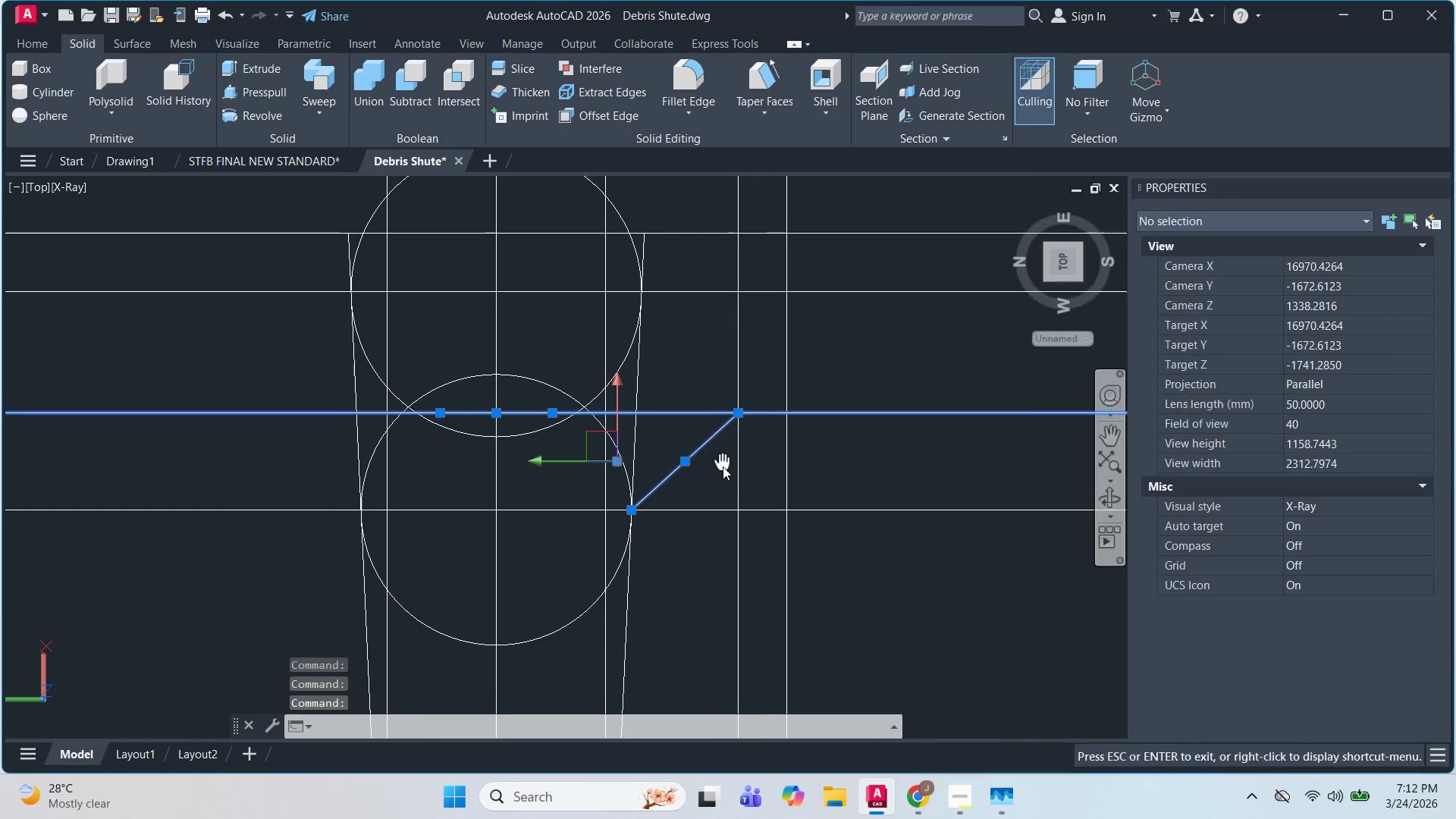 
key(Escape)
 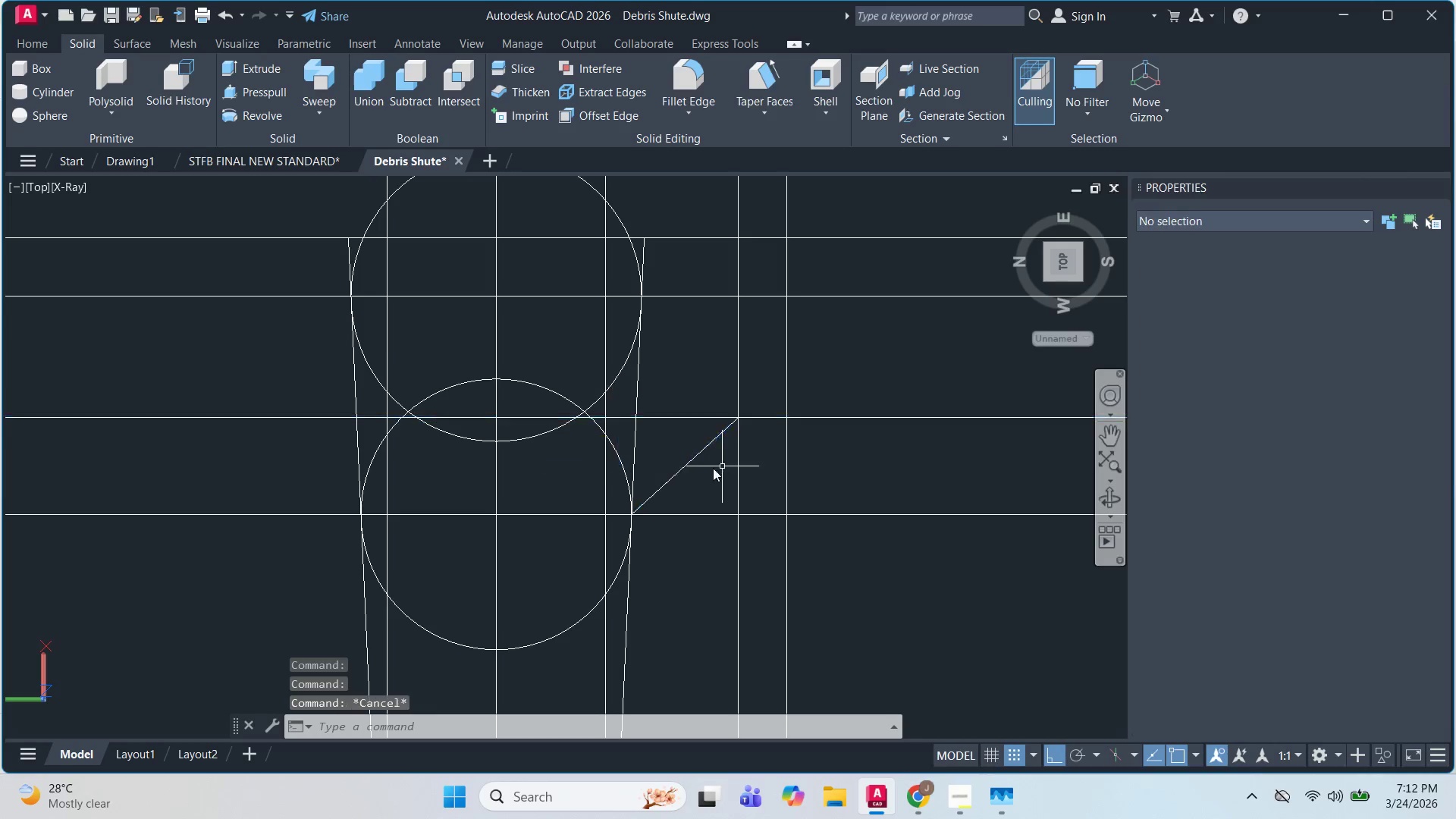 
key(Escape)
 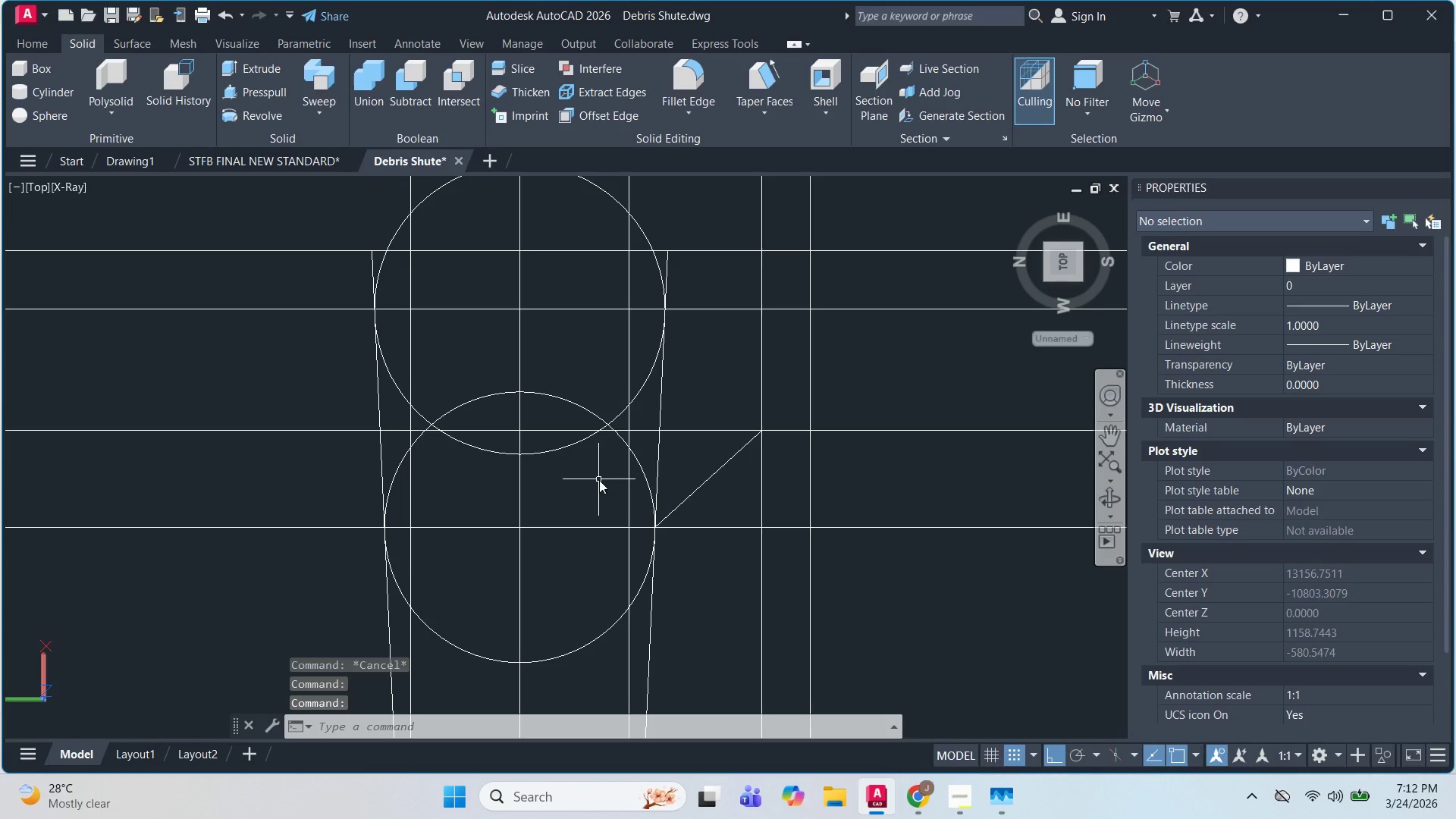 
key(C)
 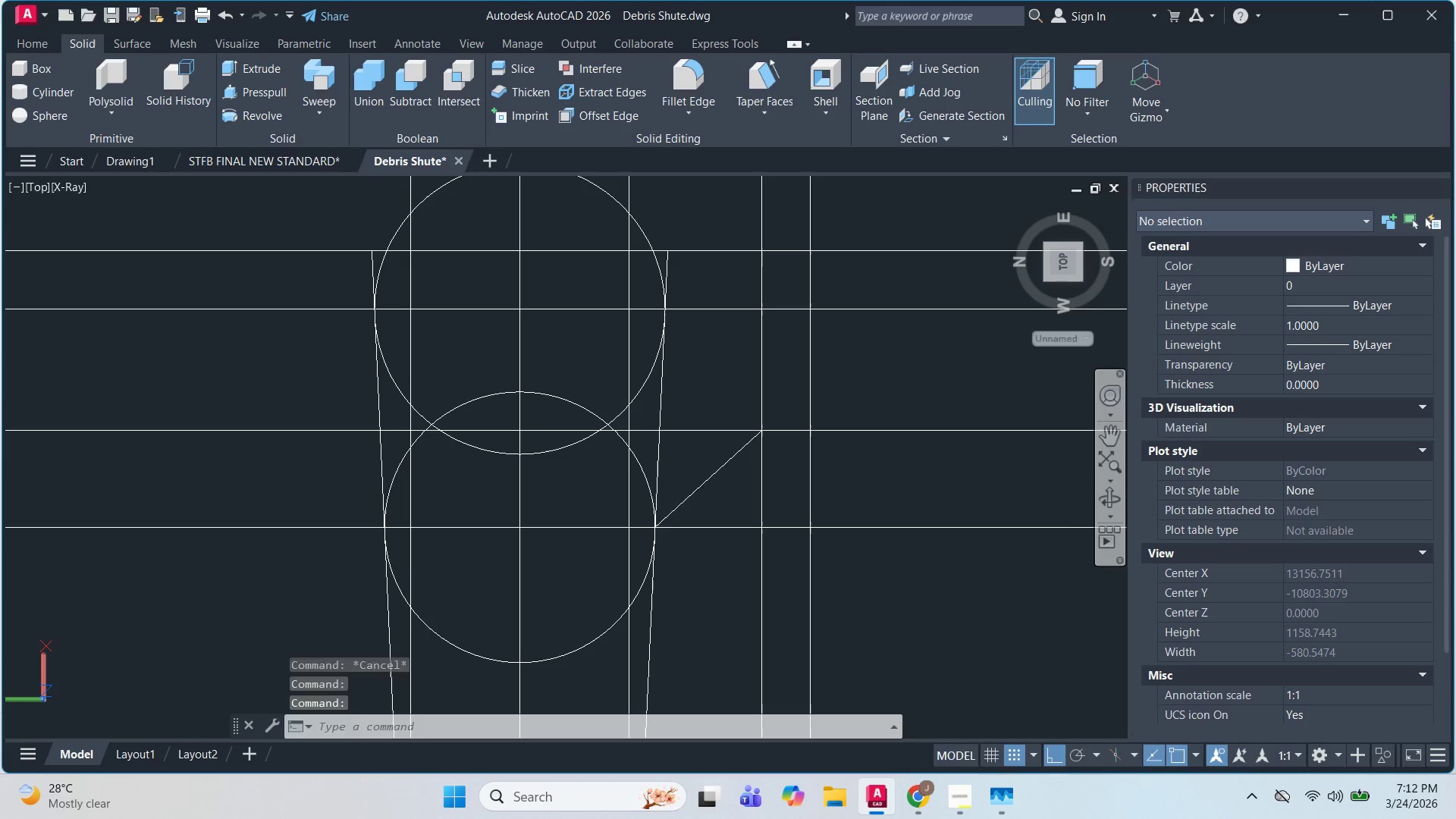 
key(Space)
 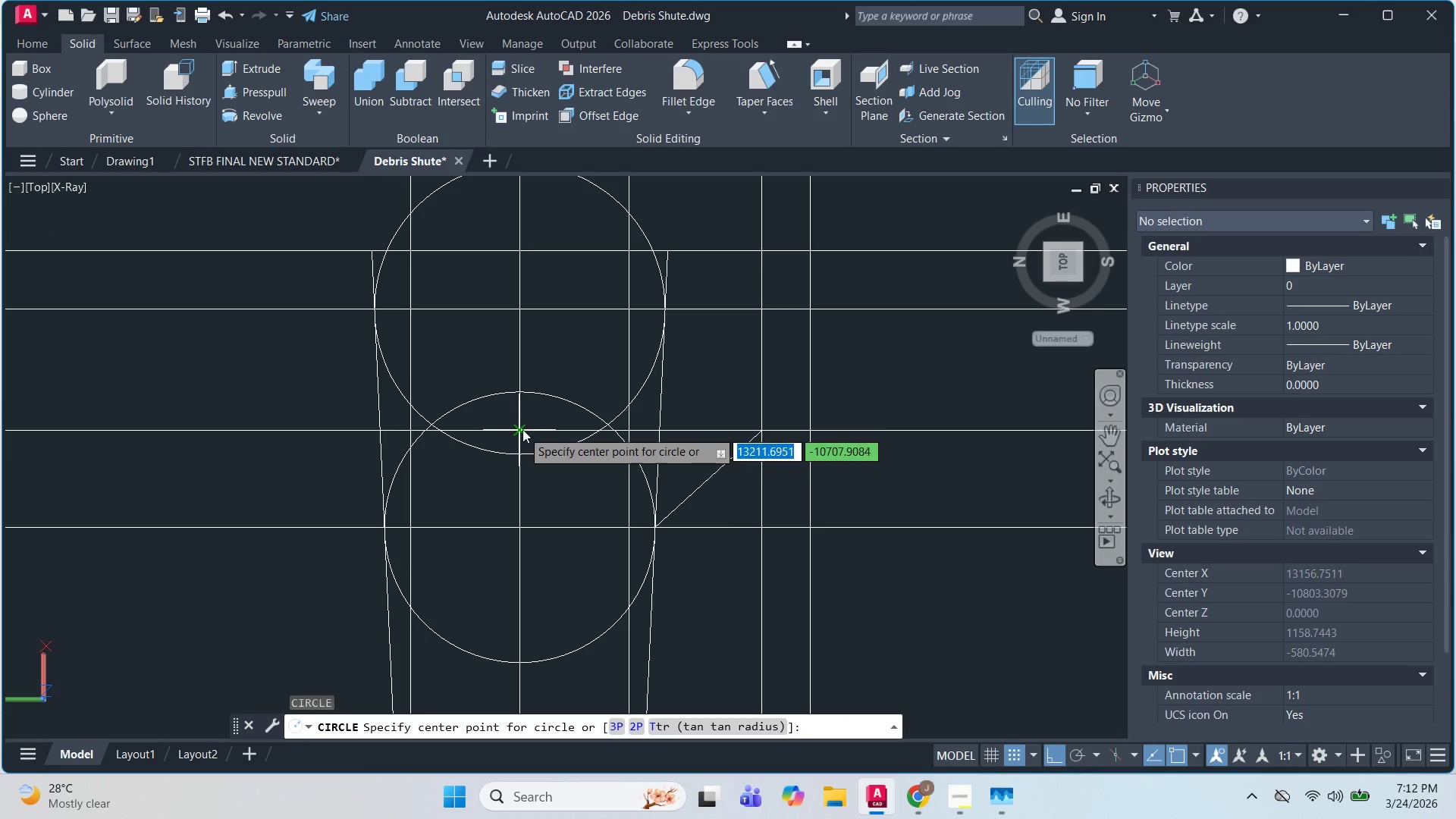 
left_click([522, 428])
 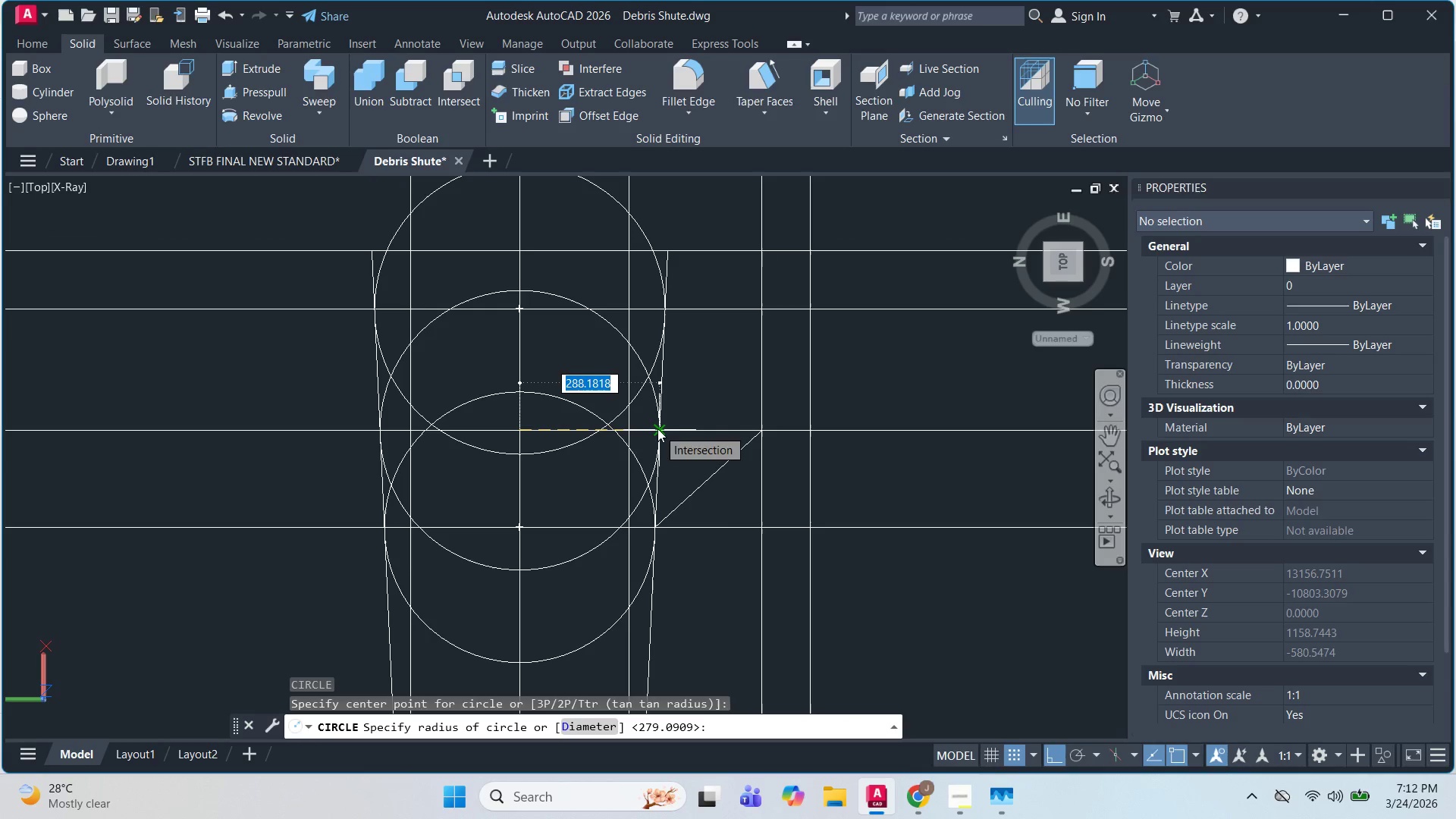 
left_click([657, 428])
 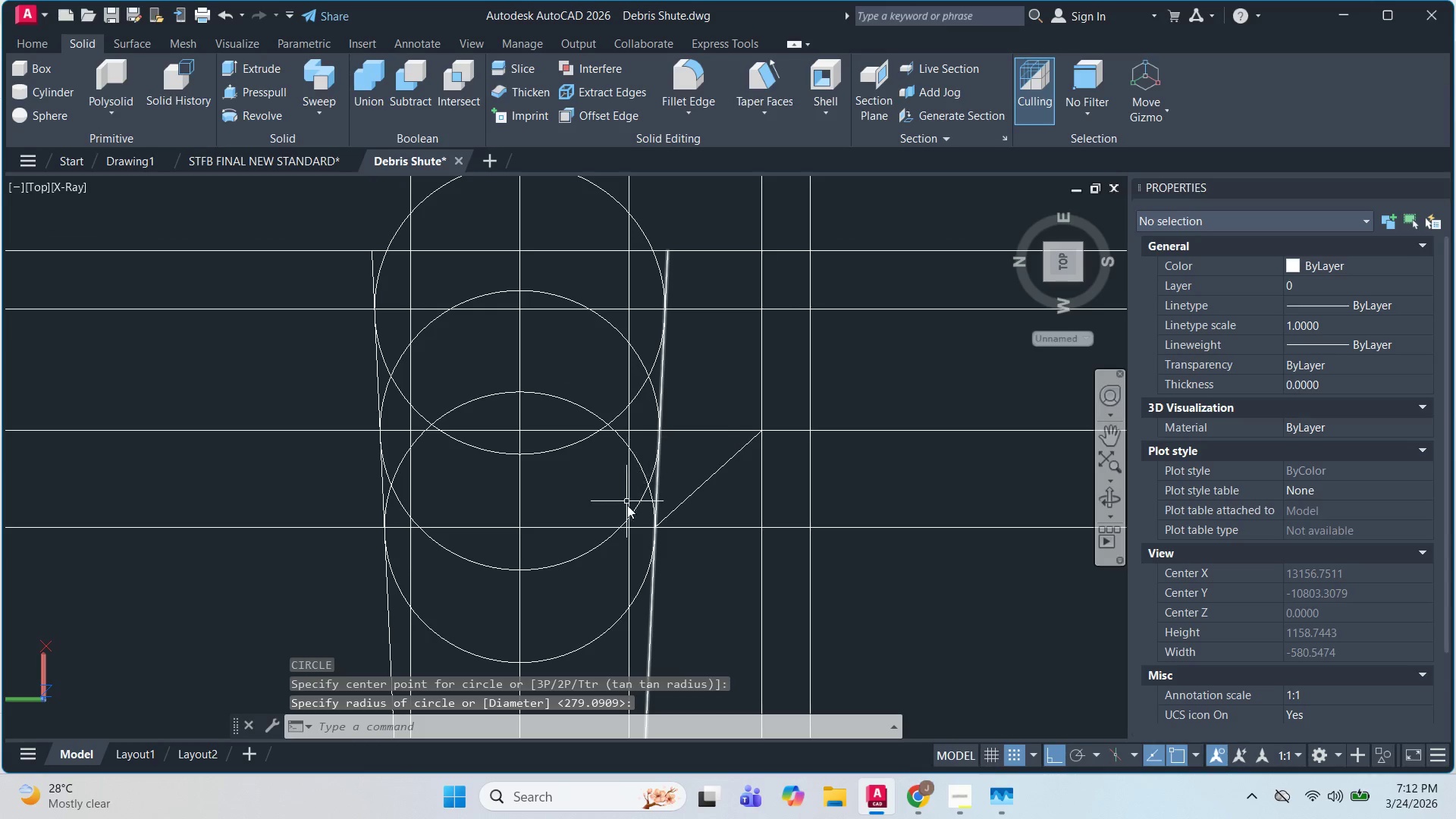 
key(Escape)
 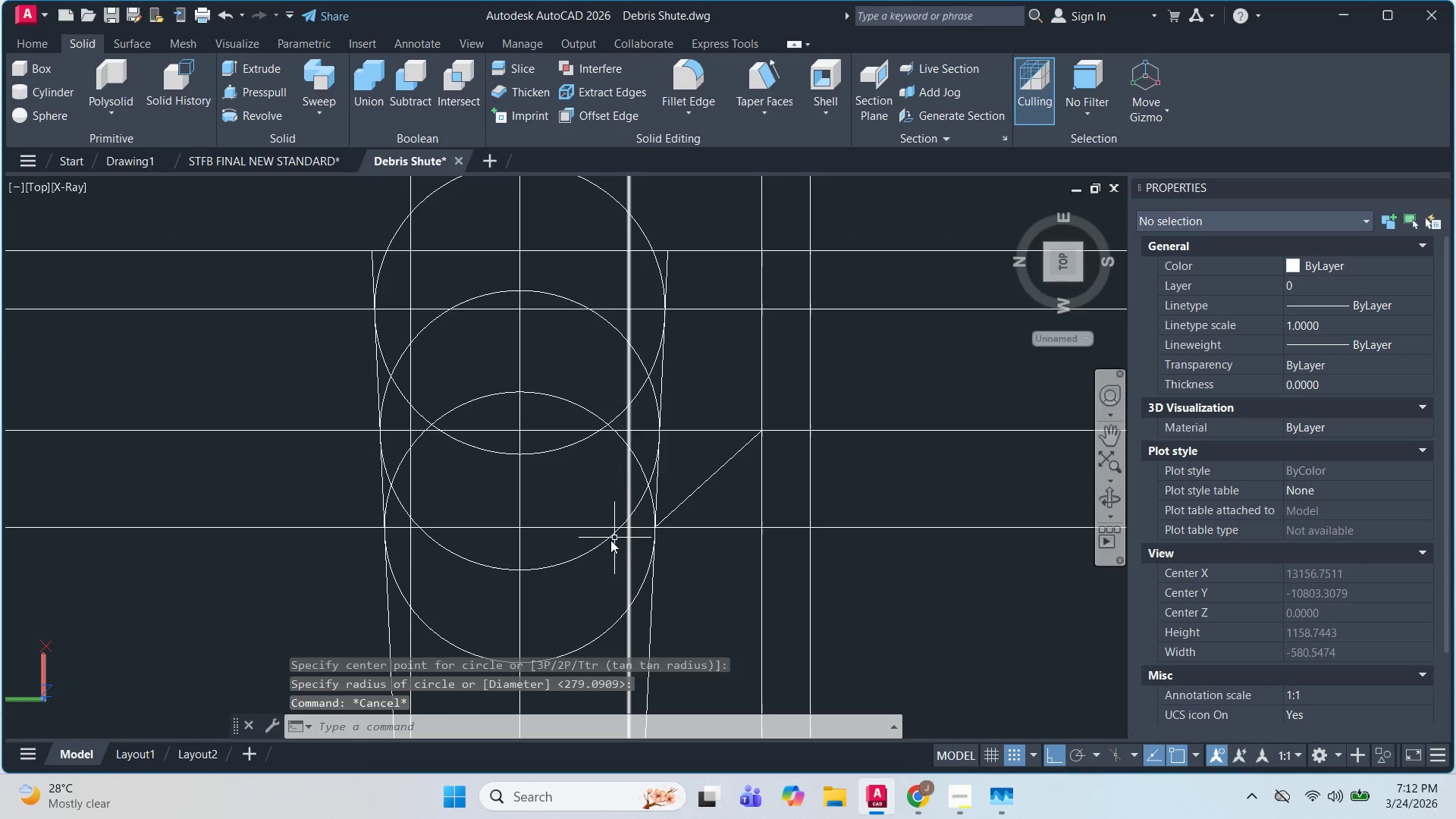 
key(Escape)
 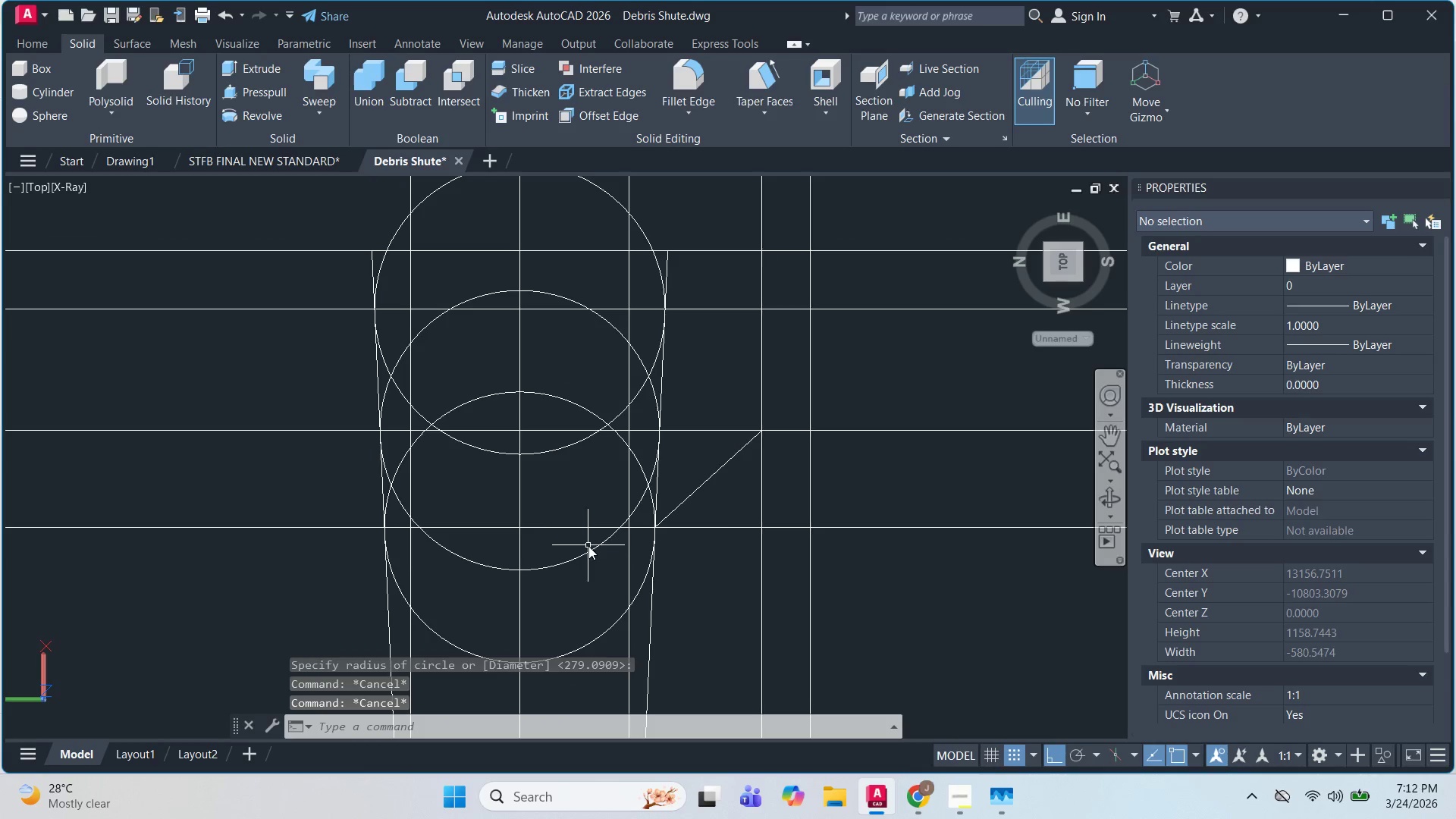 
left_click([588, 551])
 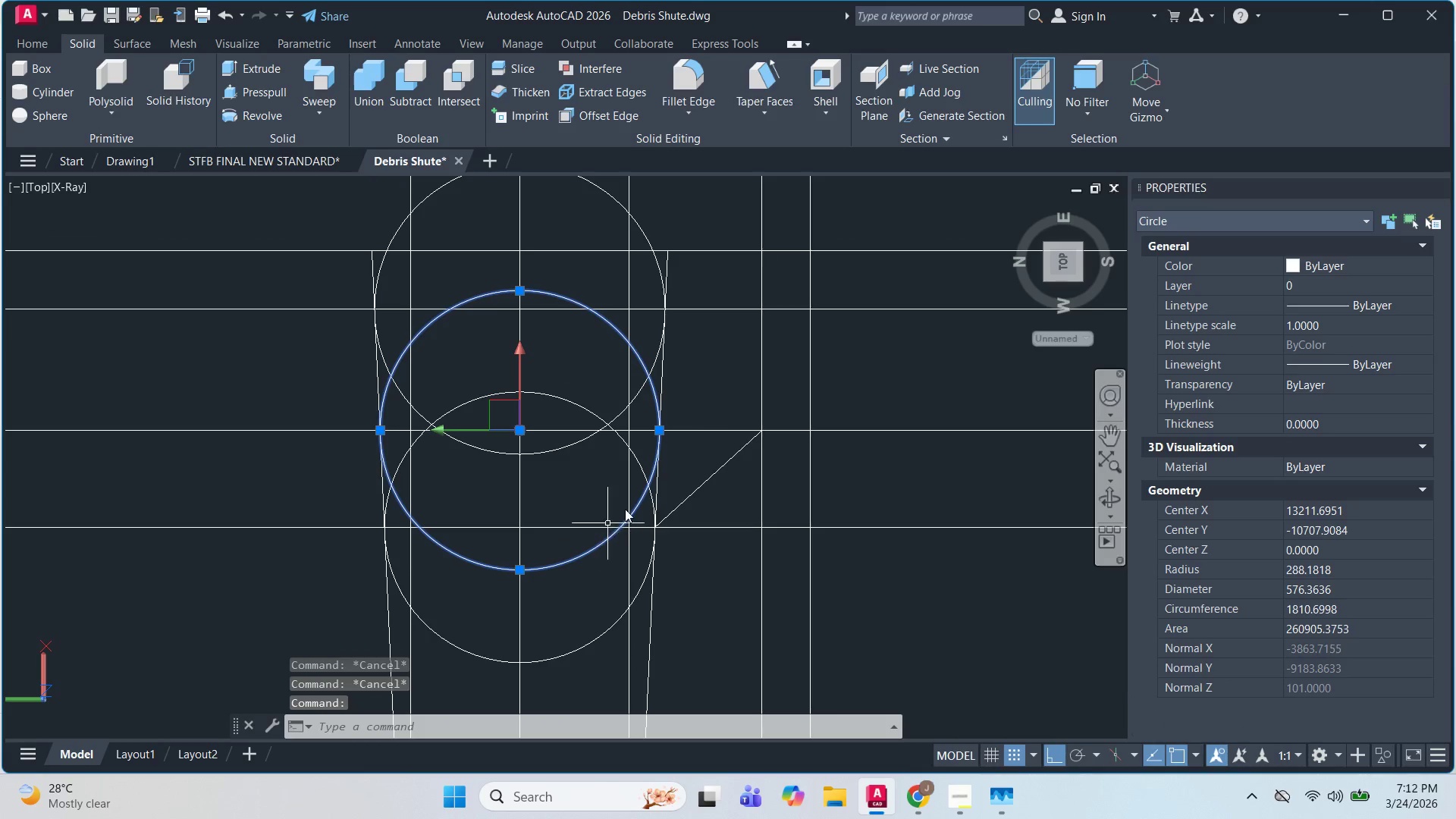 
key(Escape)
 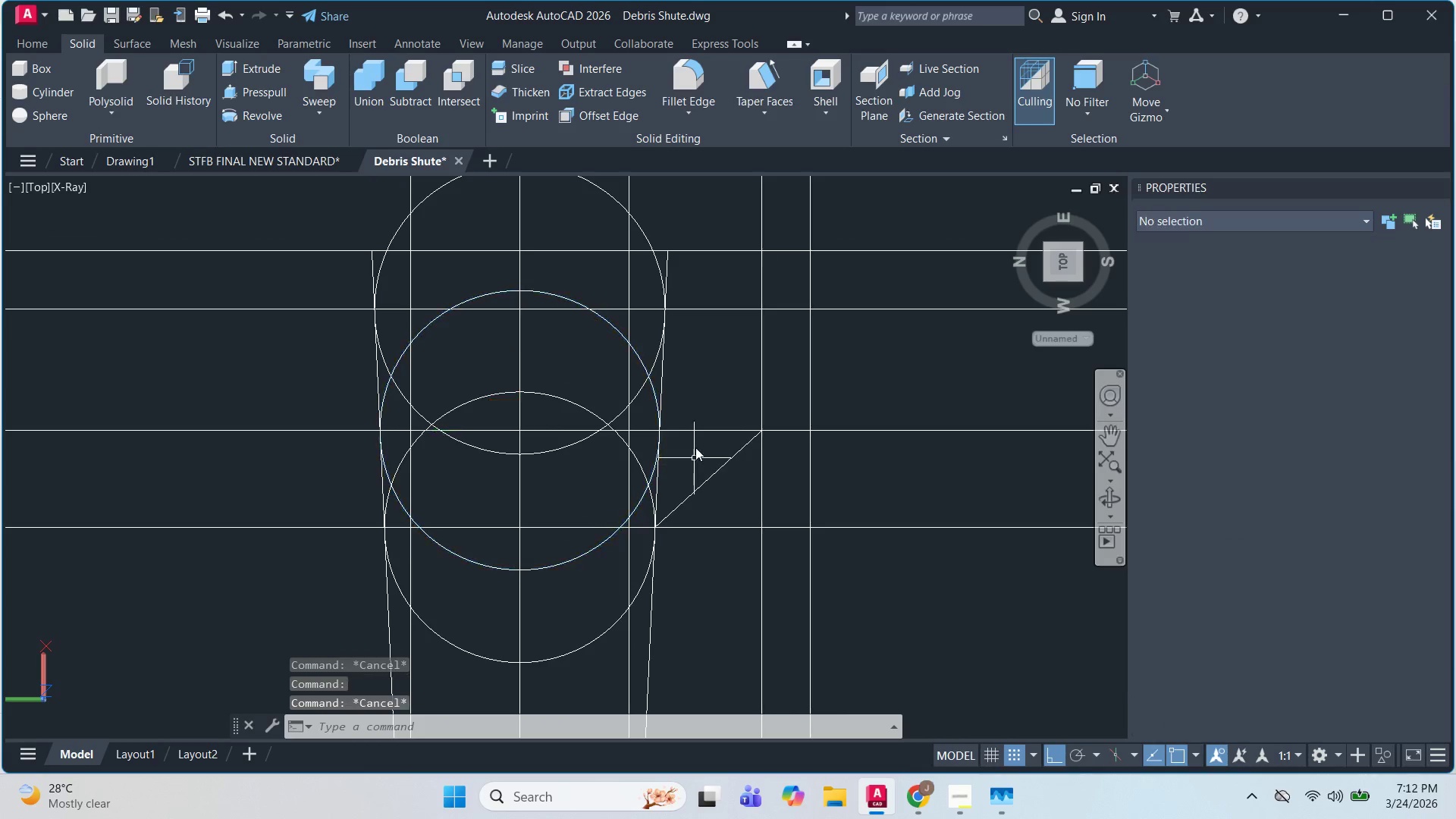 
key(Escape)
 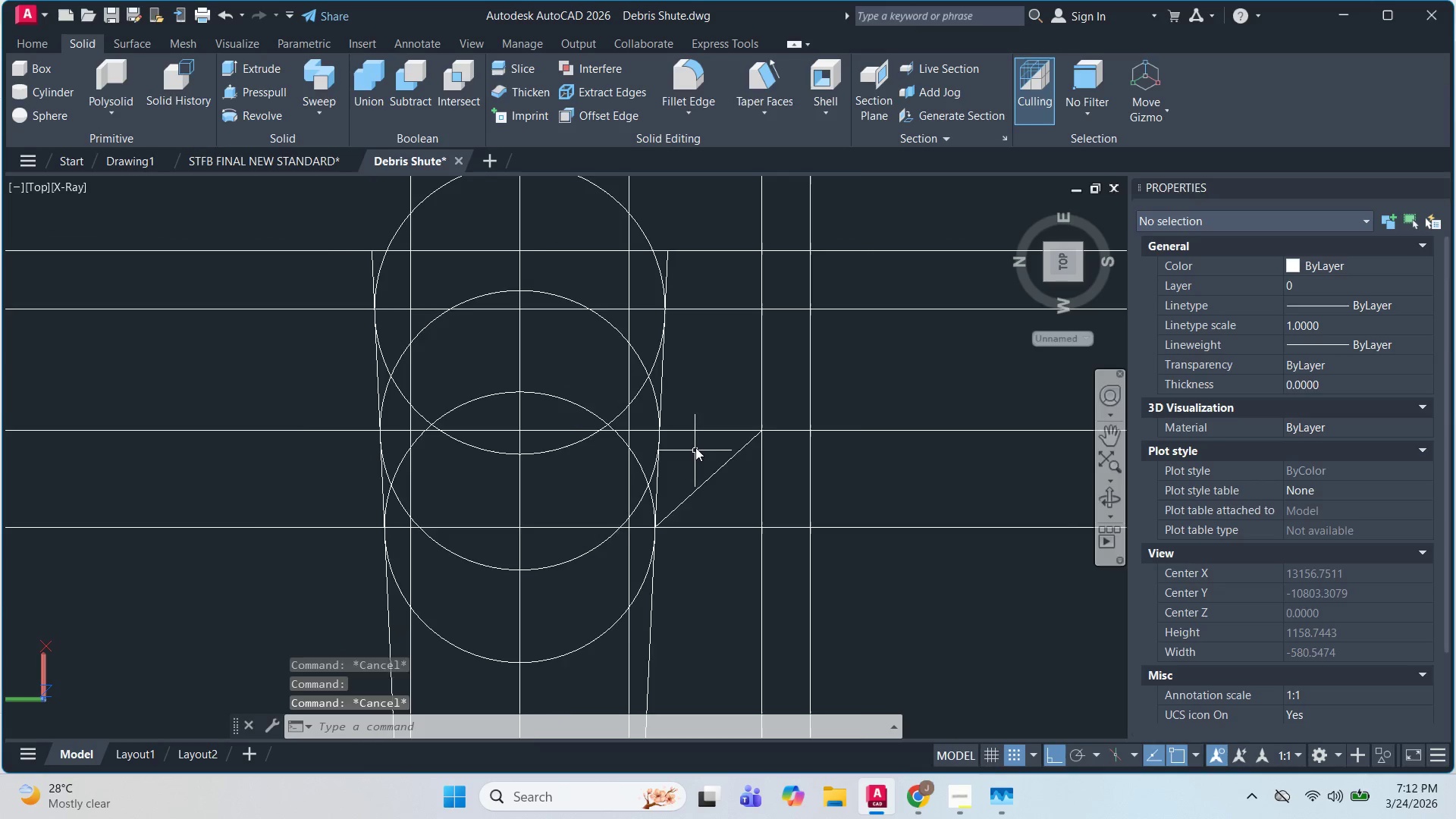 
scroll: coordinate [695, 447], scroll_direction: up, amount: 1.0
 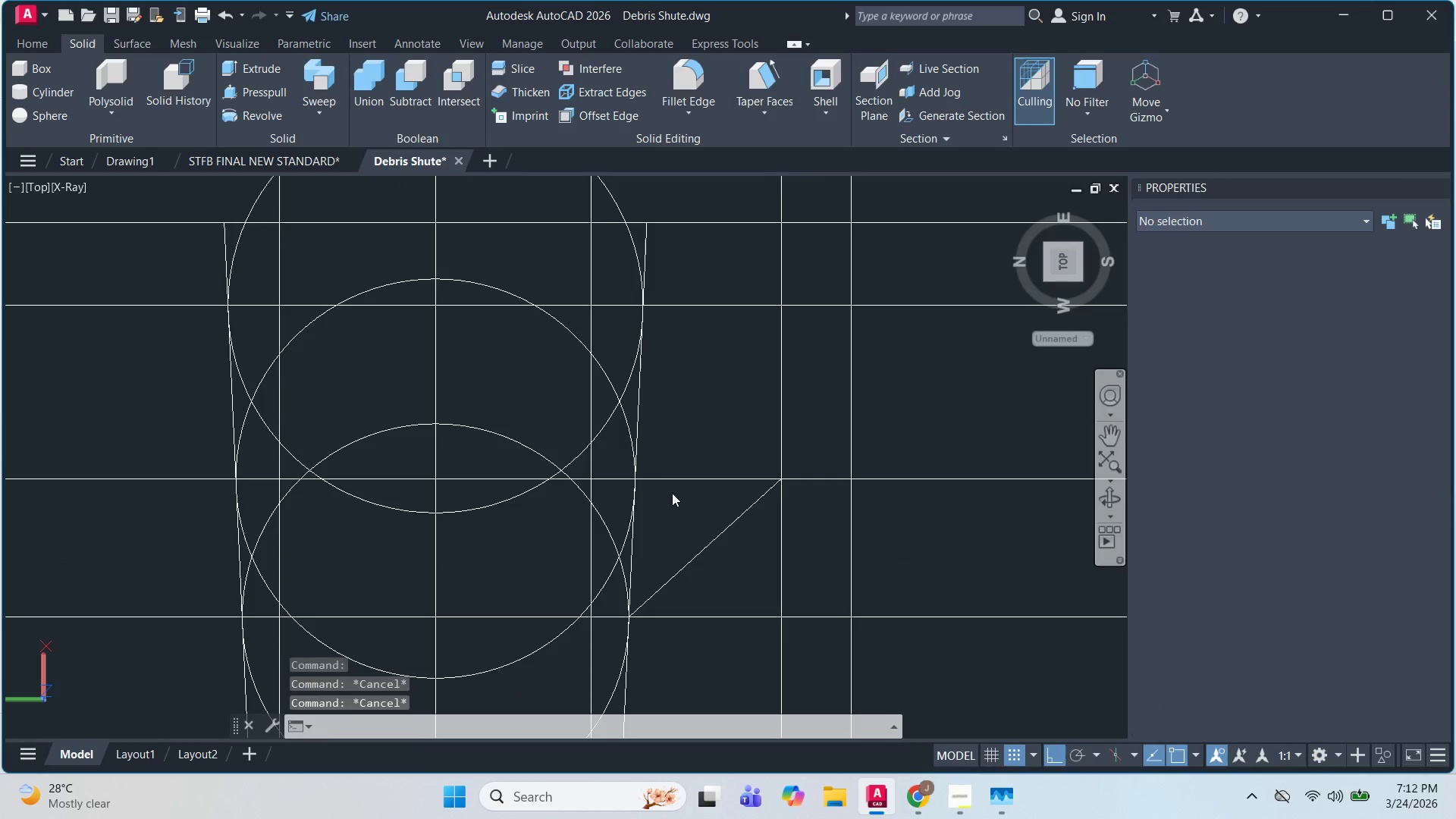 
type(DI )
 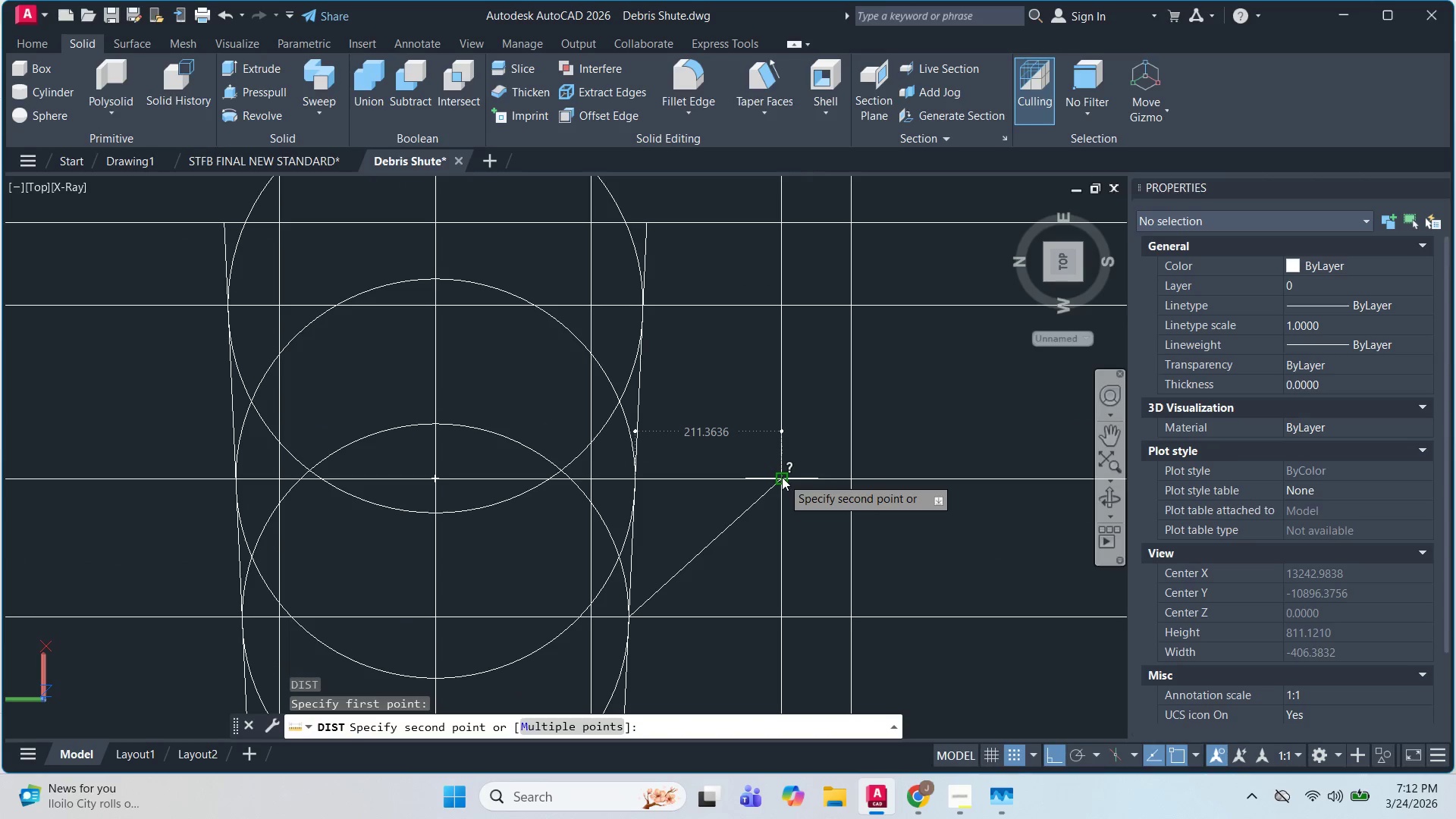 
key(Escape)
 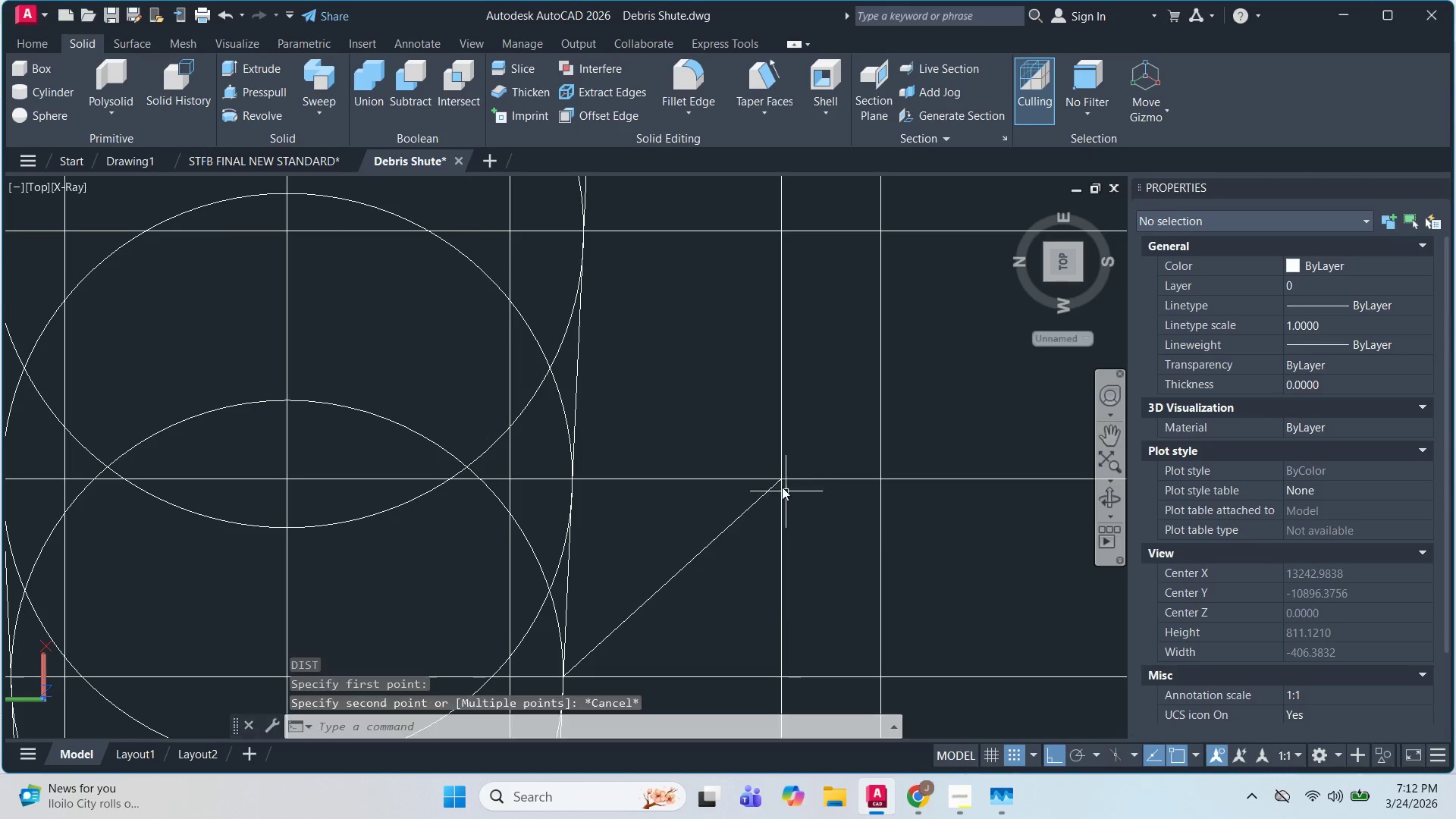 
scroll: coordinate [786, 485], scroll_direction: up, amount: 1.0
 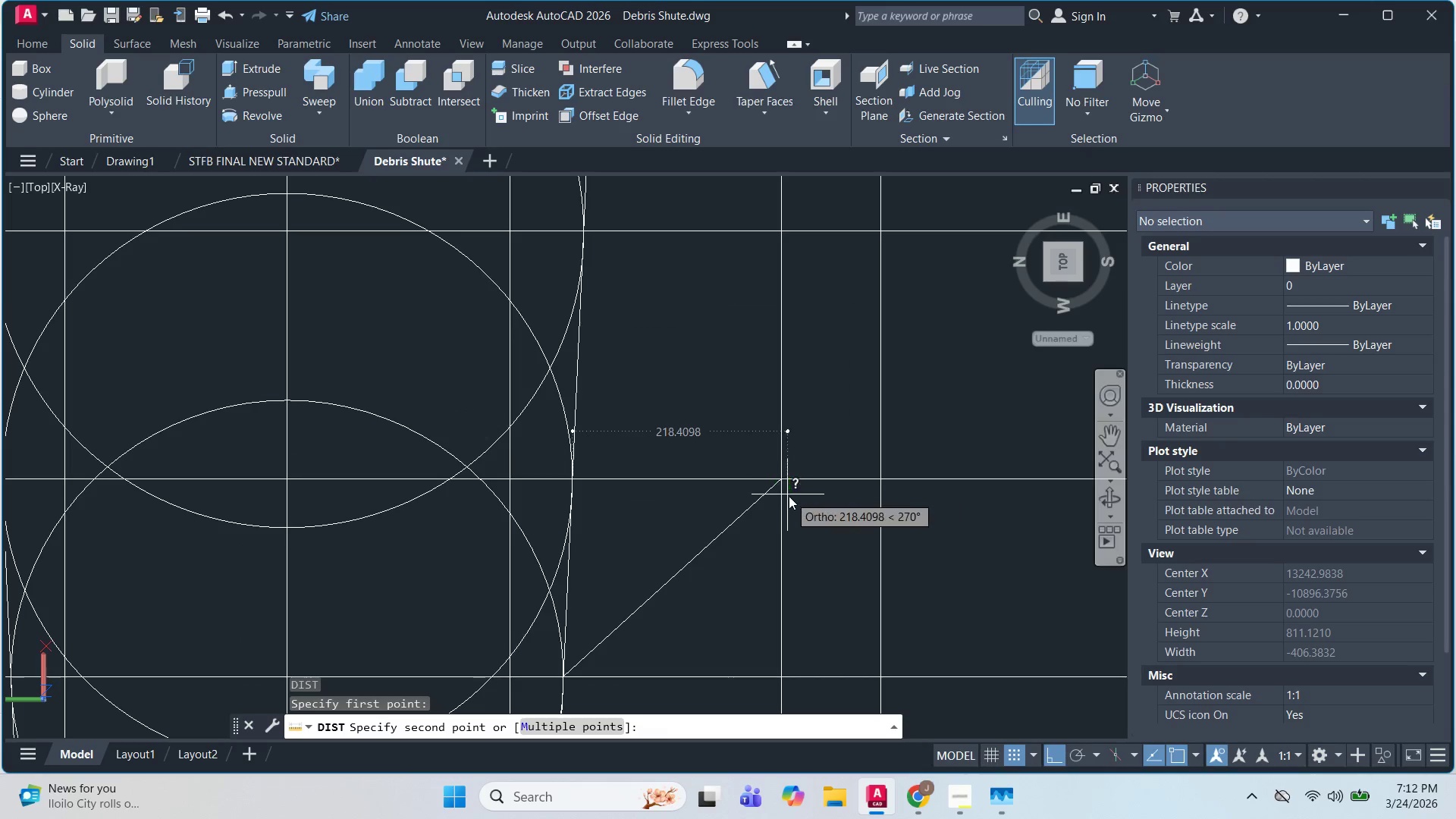 
key(Escape)
 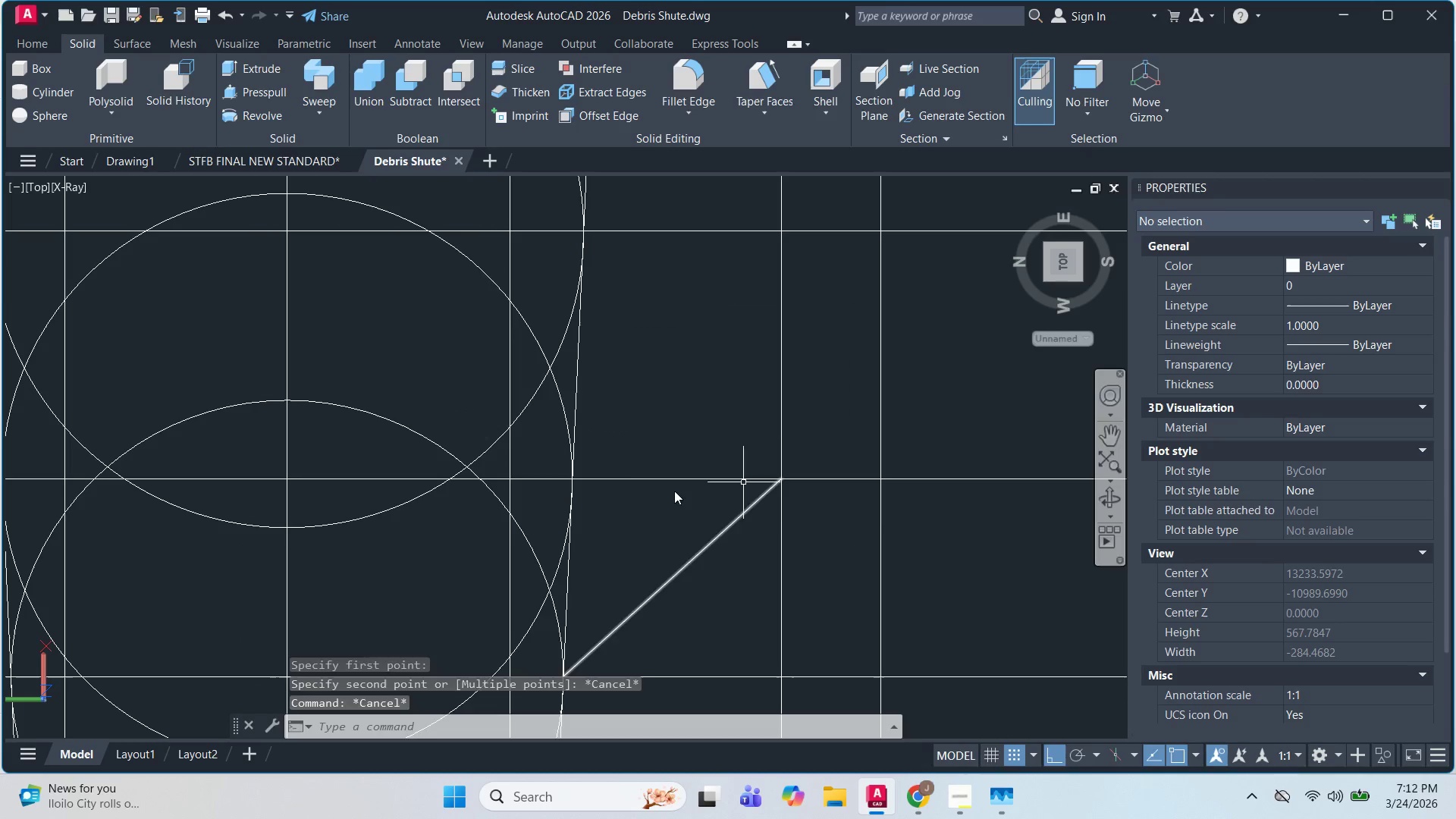 
key(Space)
 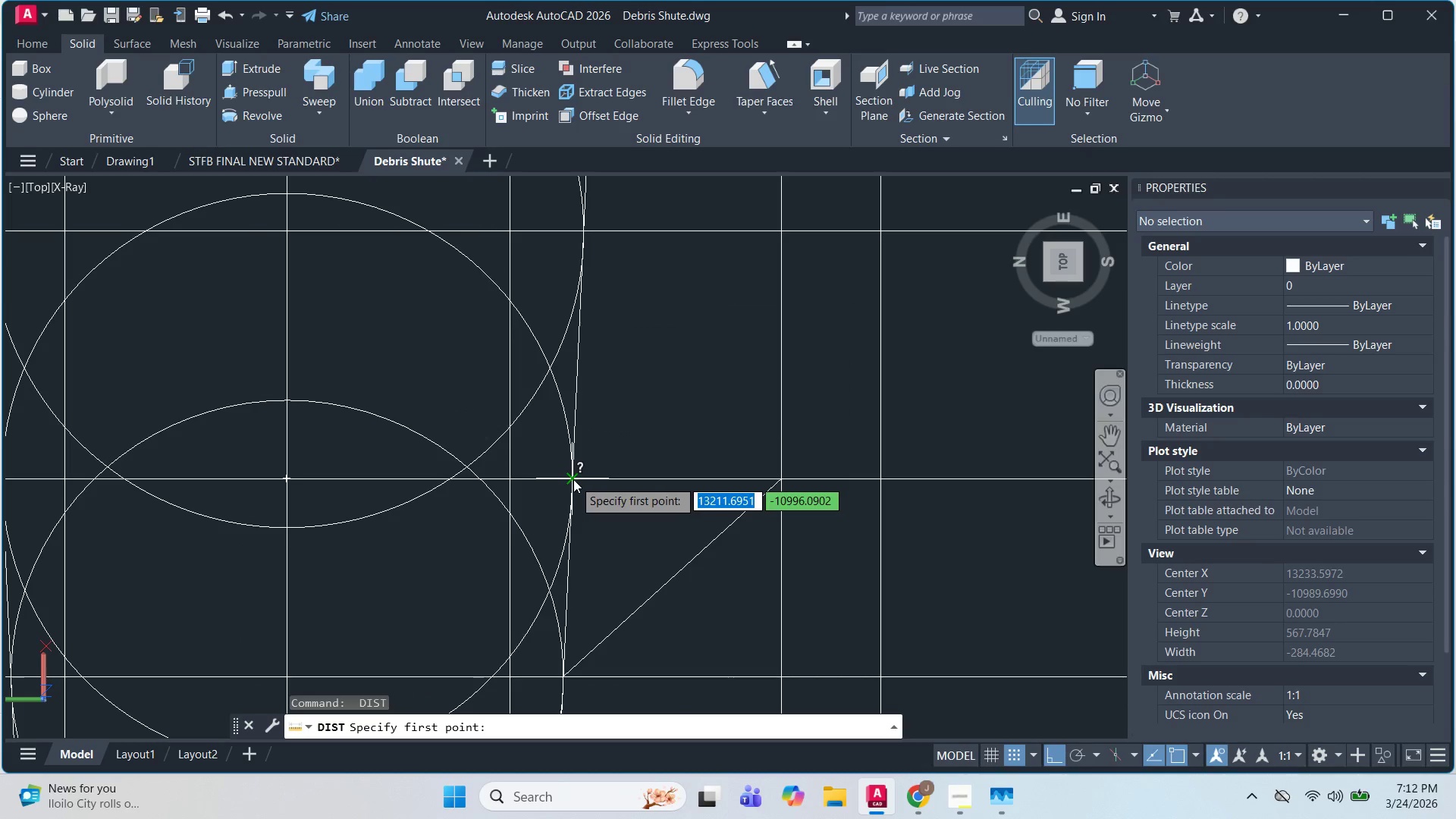 
left_click([573, 479])
 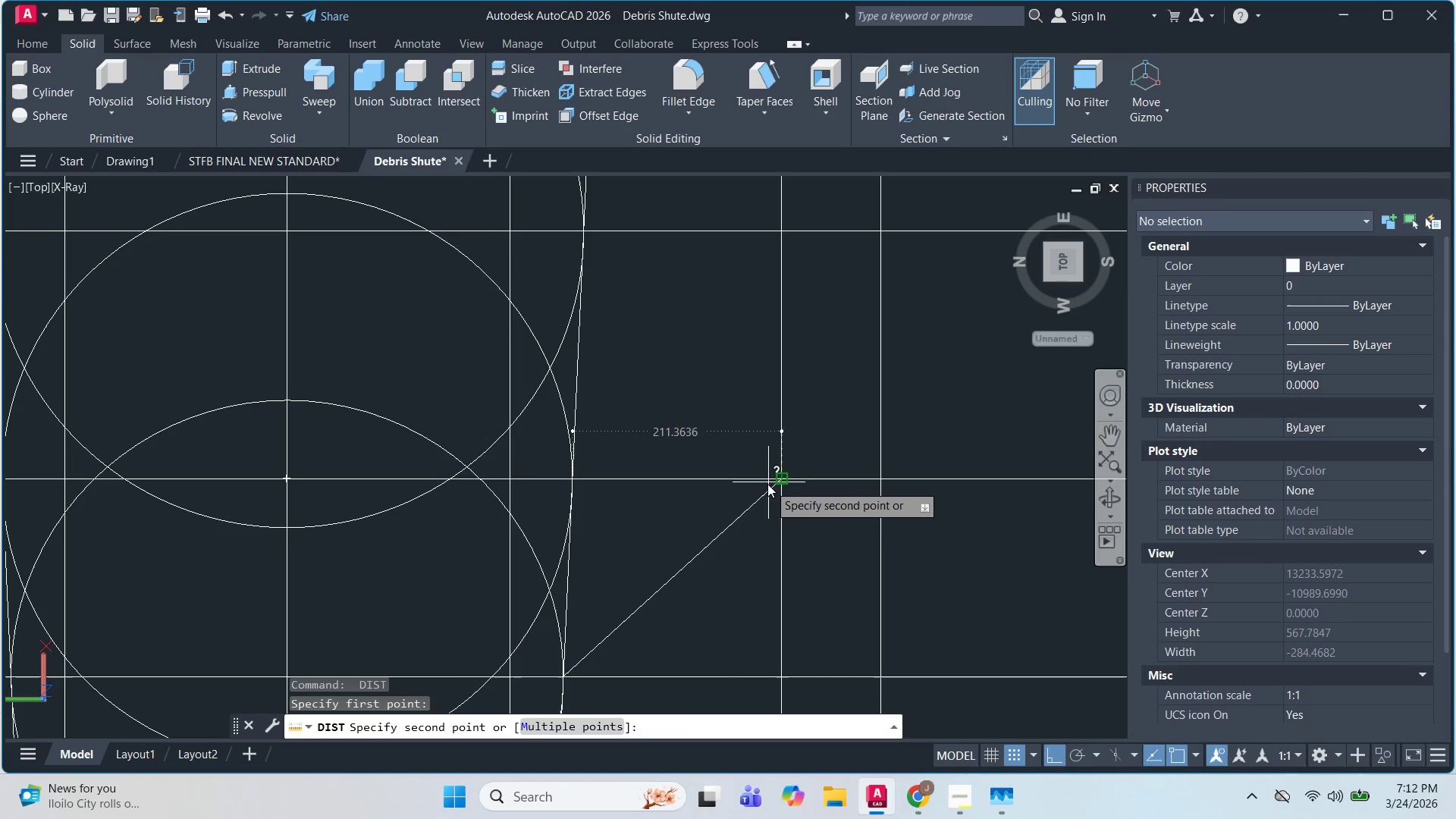 
scroll: coordinate [777, 481], scroll_direction: up, amount: 1.0
 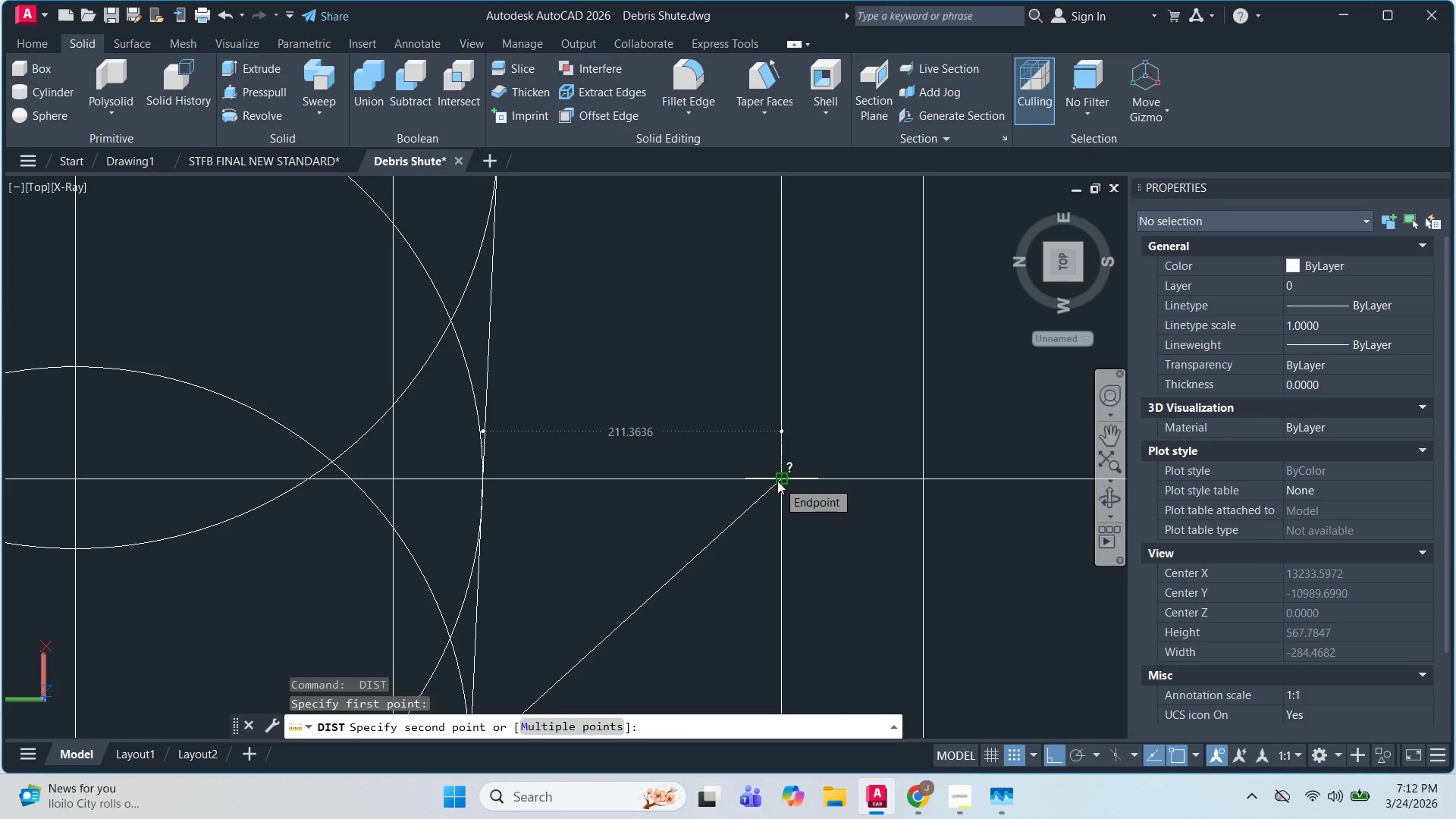 
scroll: coordinate [777, 481], scroll_direction: down, amount: 1.0
 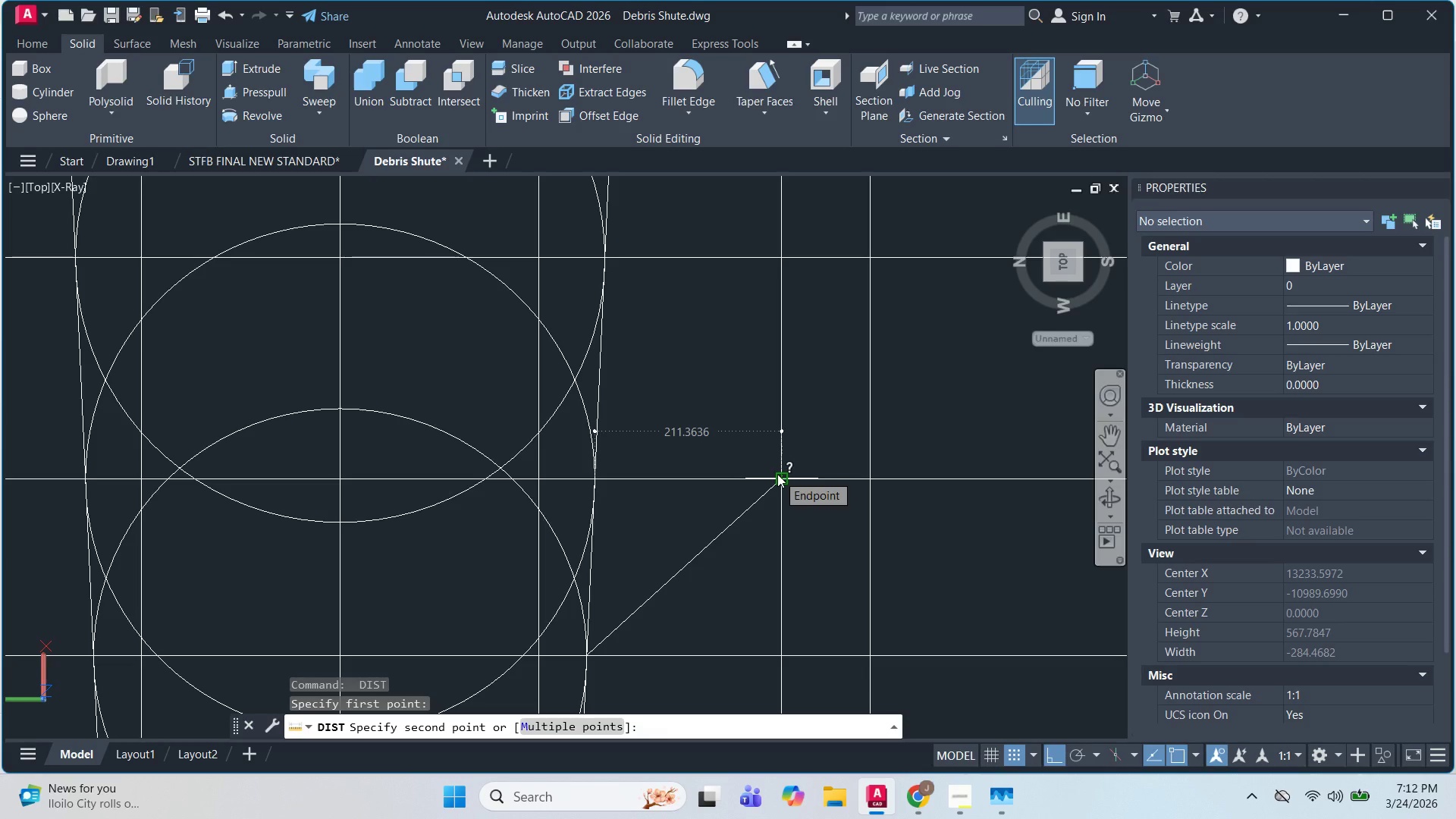 
wait(5.07)
 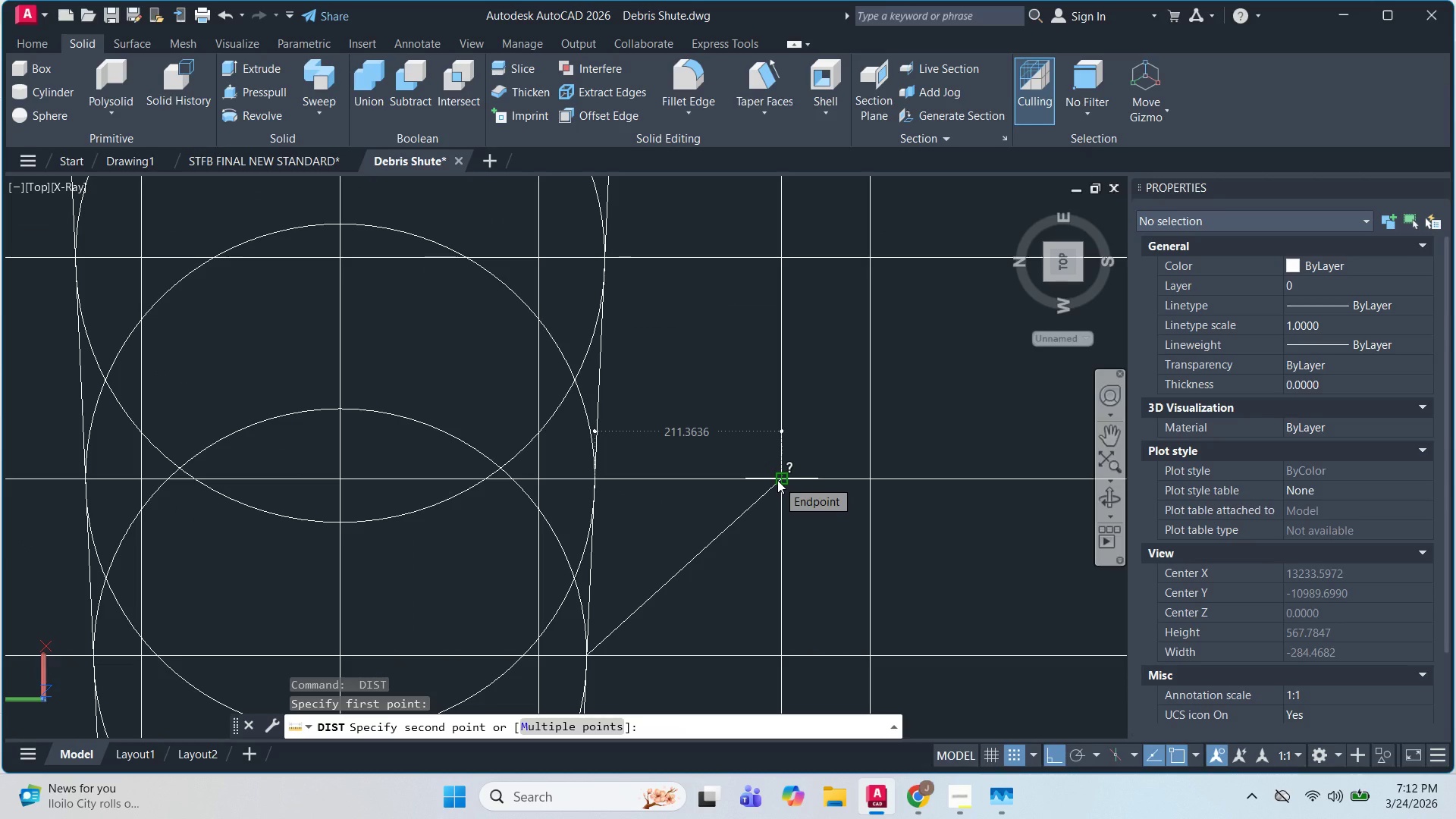 
key(Escape)
 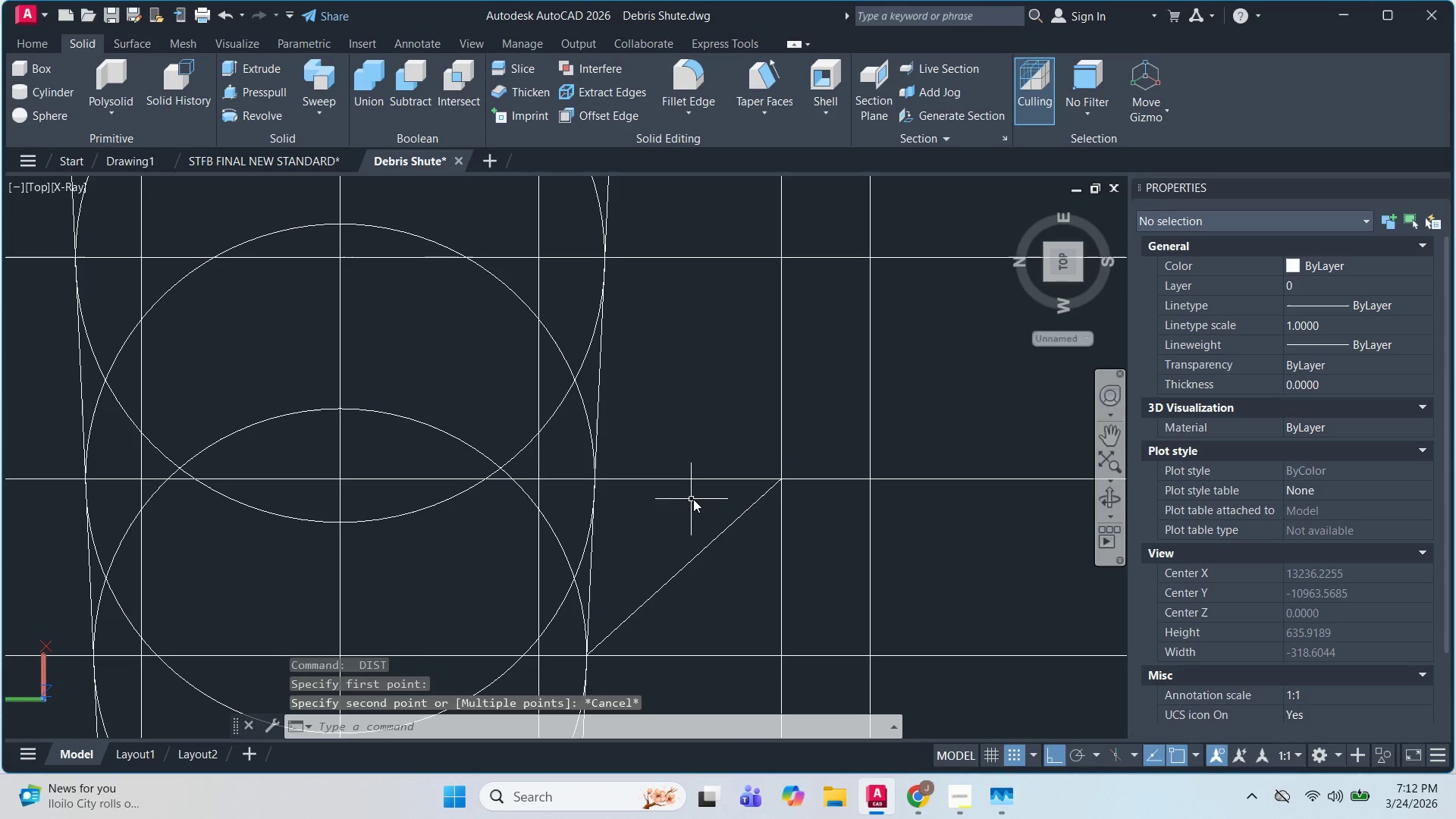 
key(Escape)
 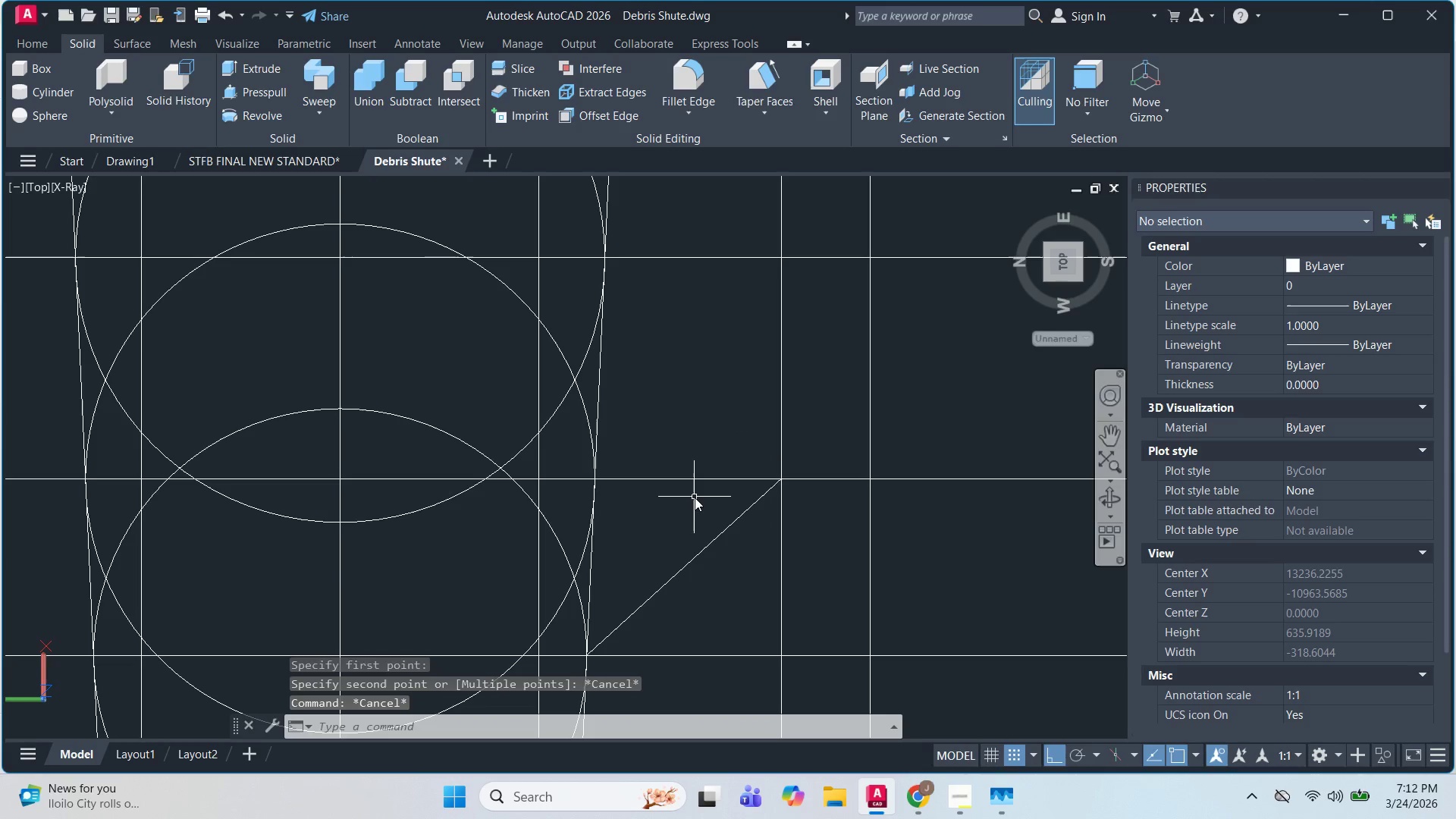 
key(Escape)
 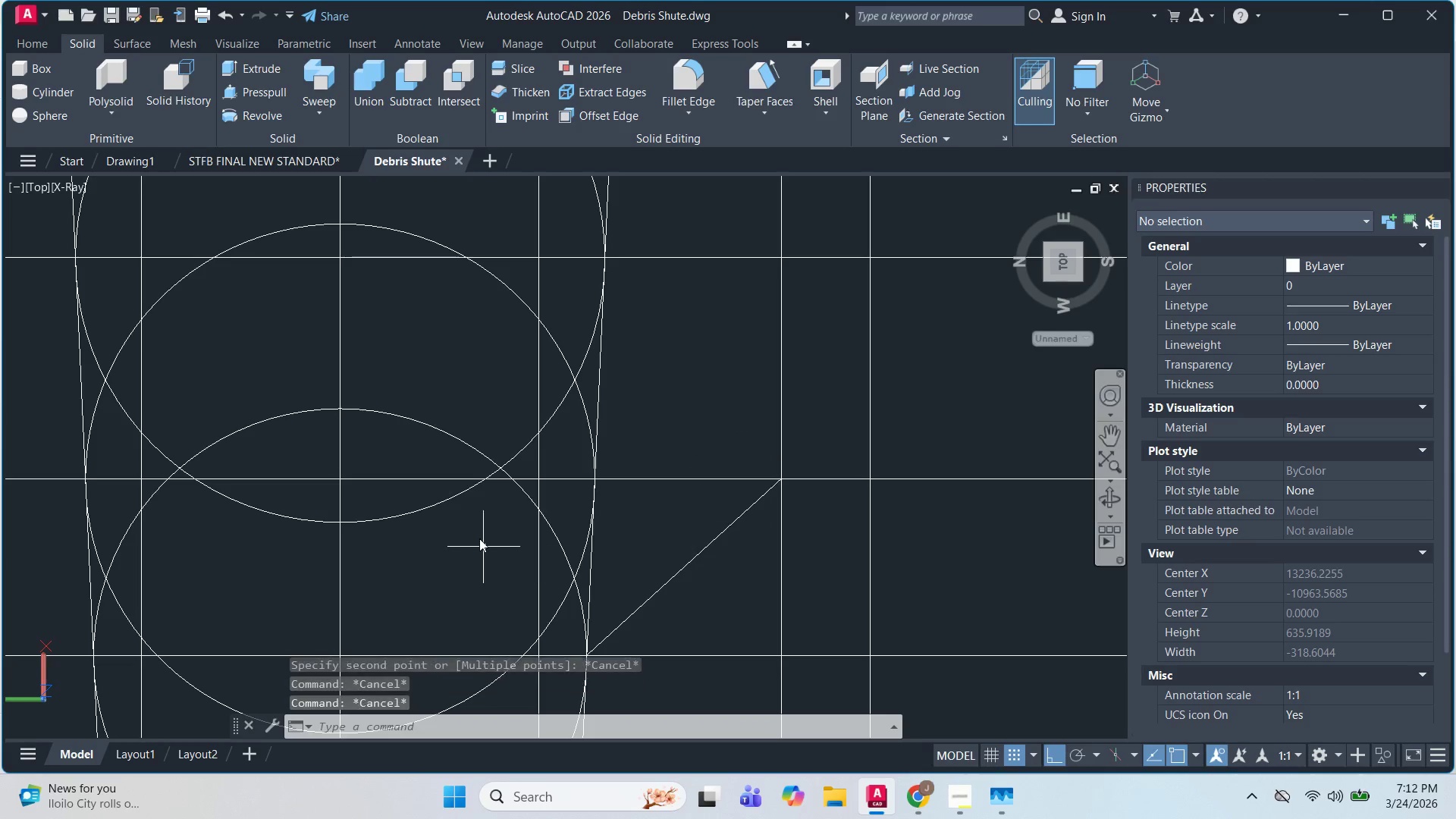 
key(Escape)
 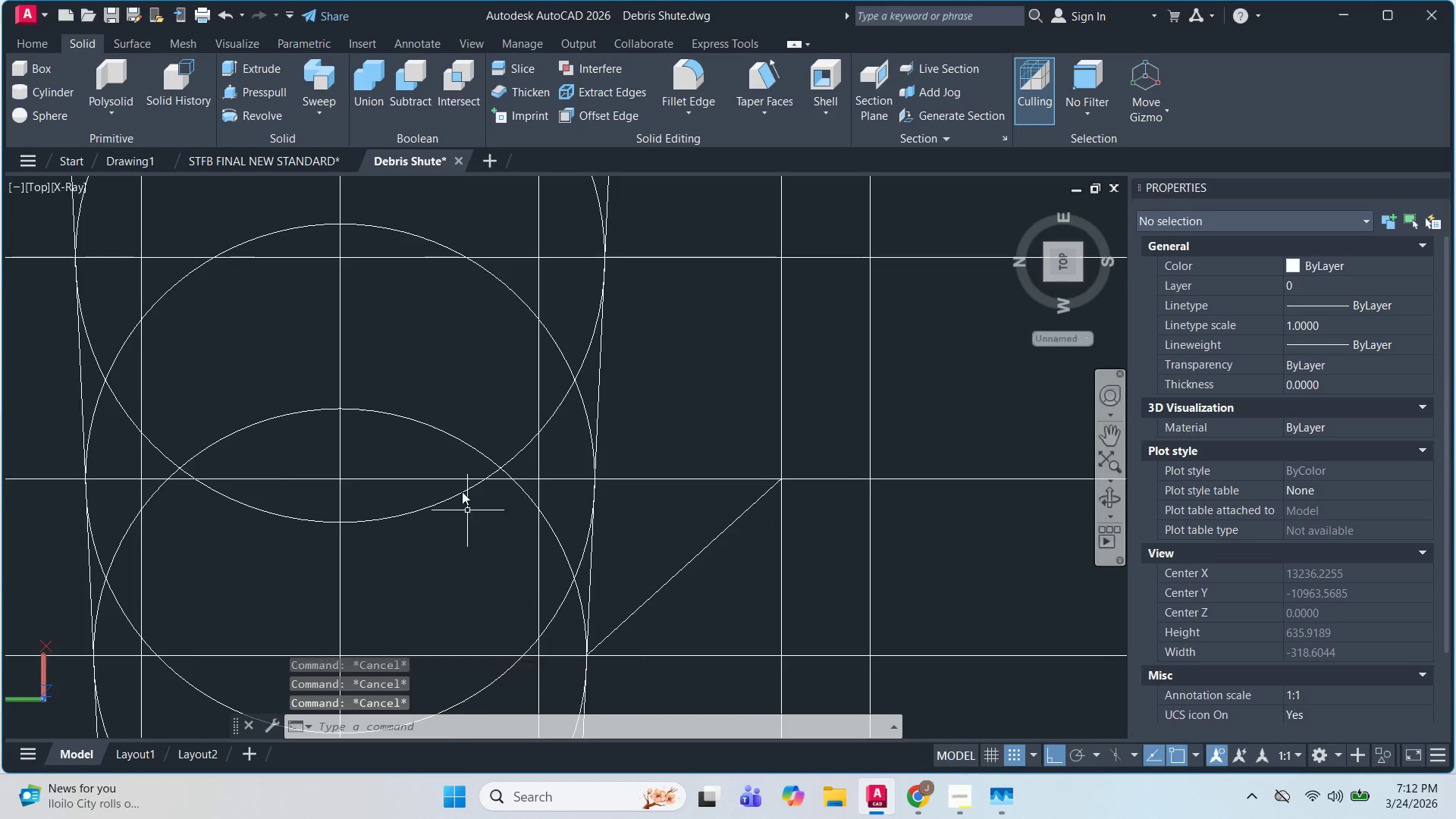 
scroll: coordinate [470, 482], scroll_direction: down, amount: 2.0
 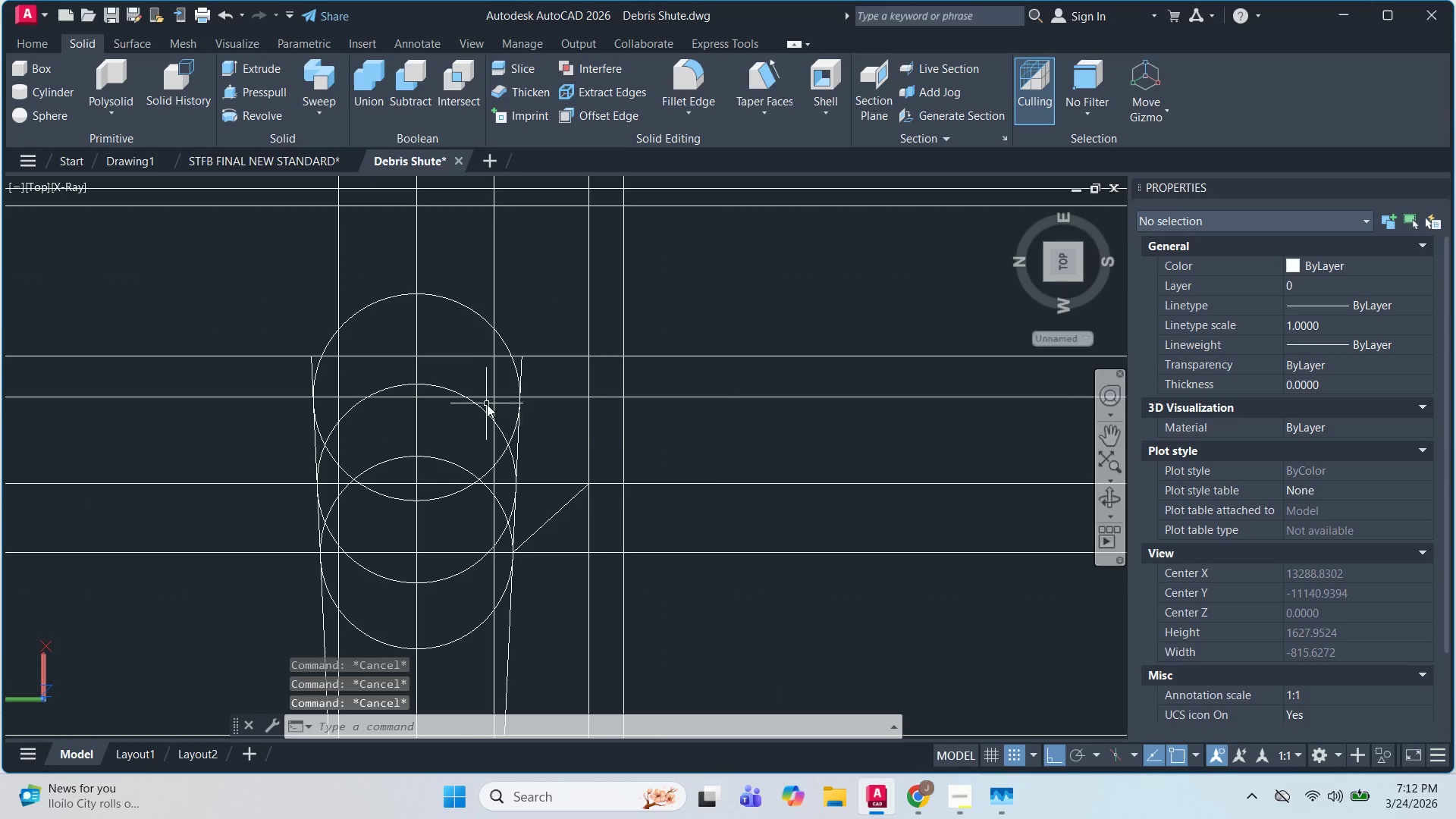 
double_click([482, 410])
 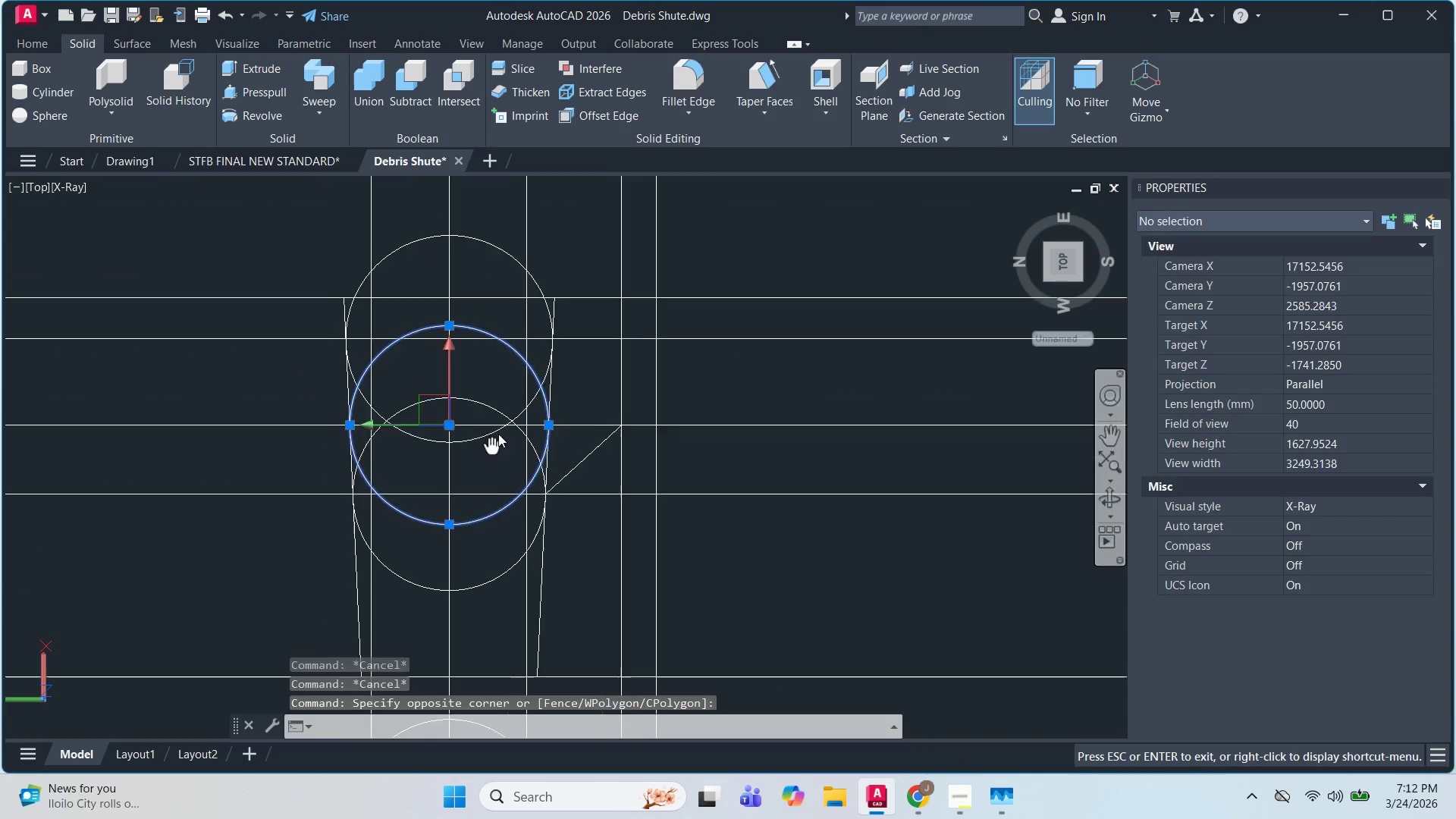 
key(C)
 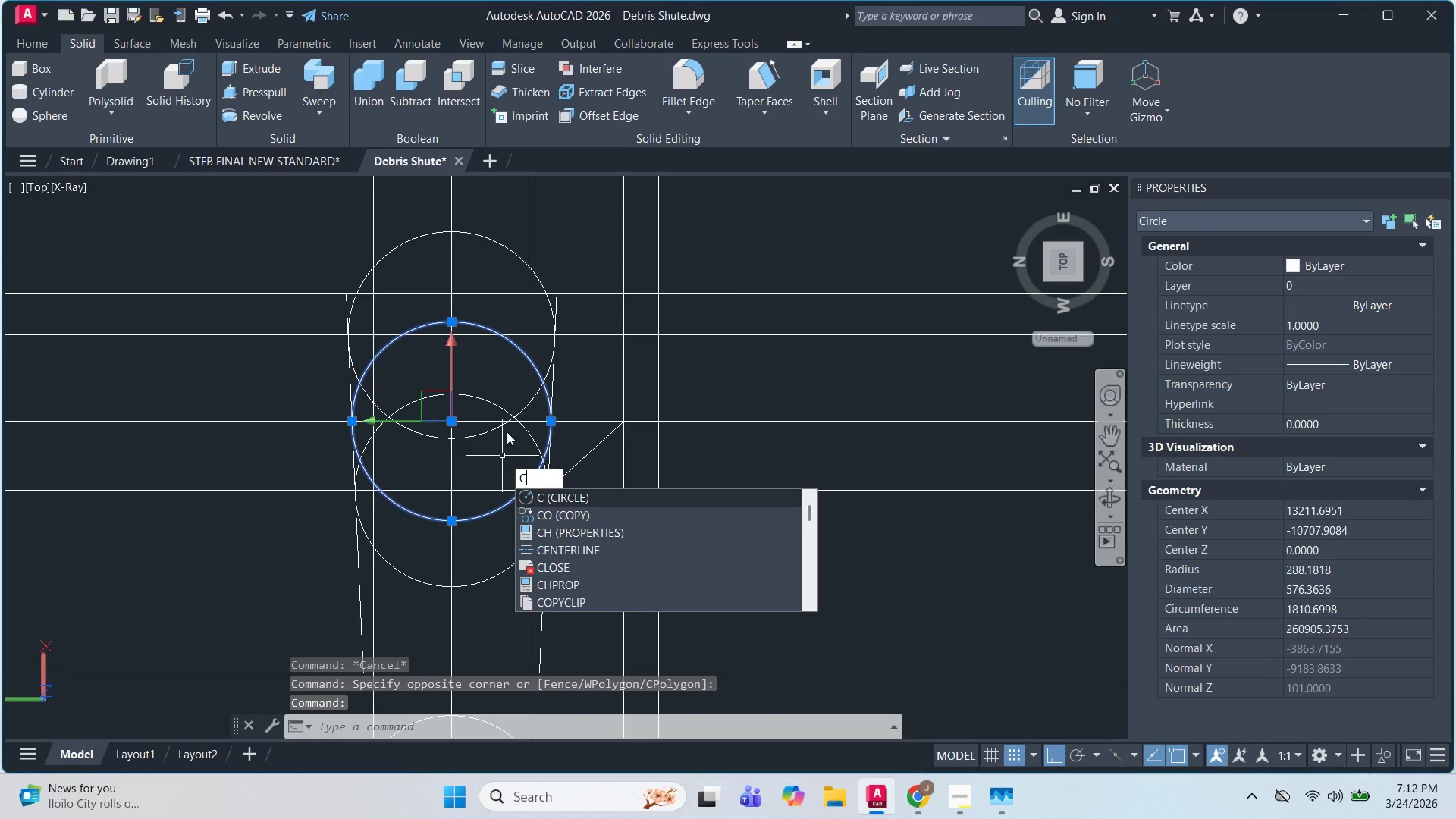 
key(Escape)
 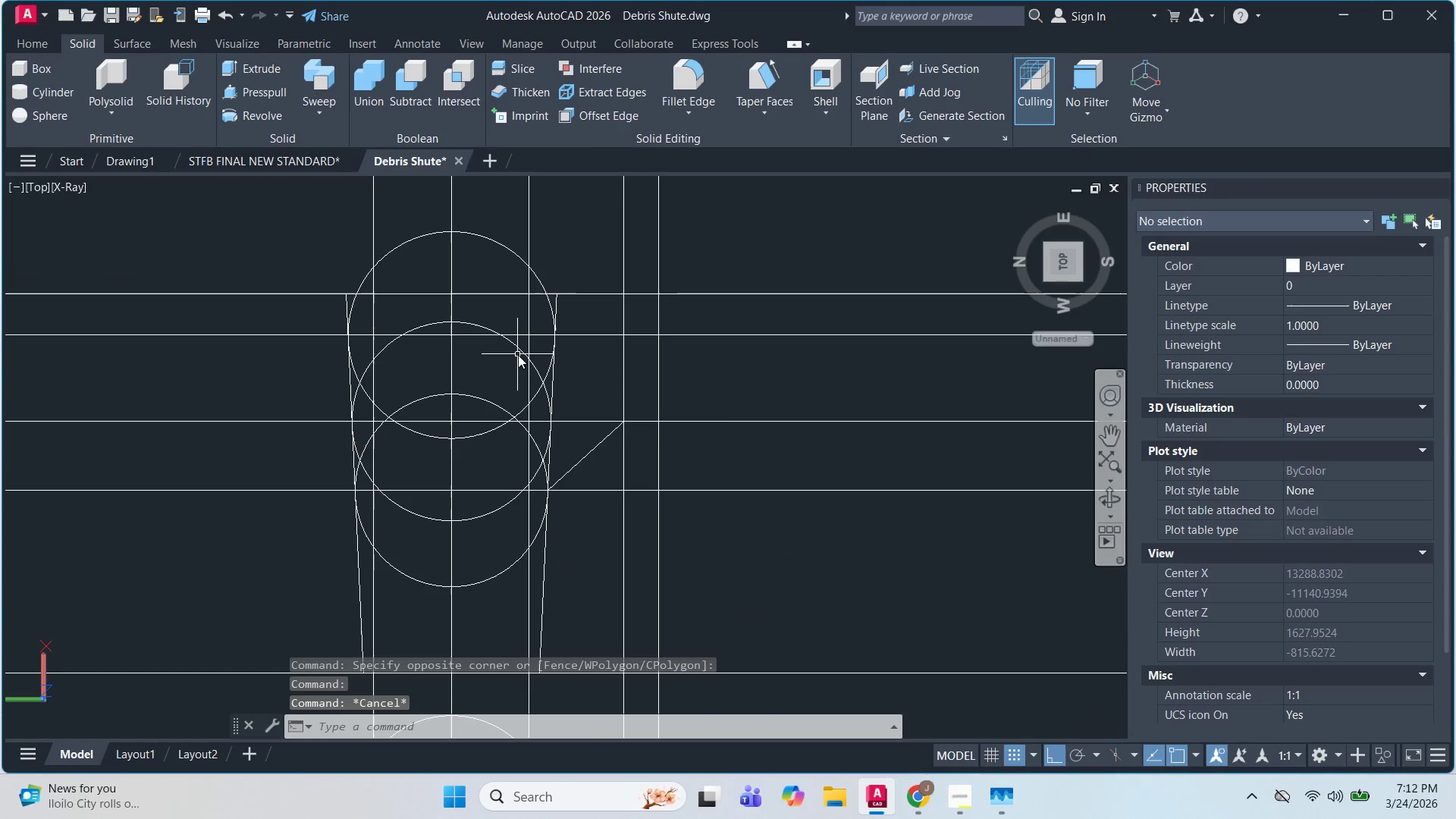 
left_click([518, 353])
 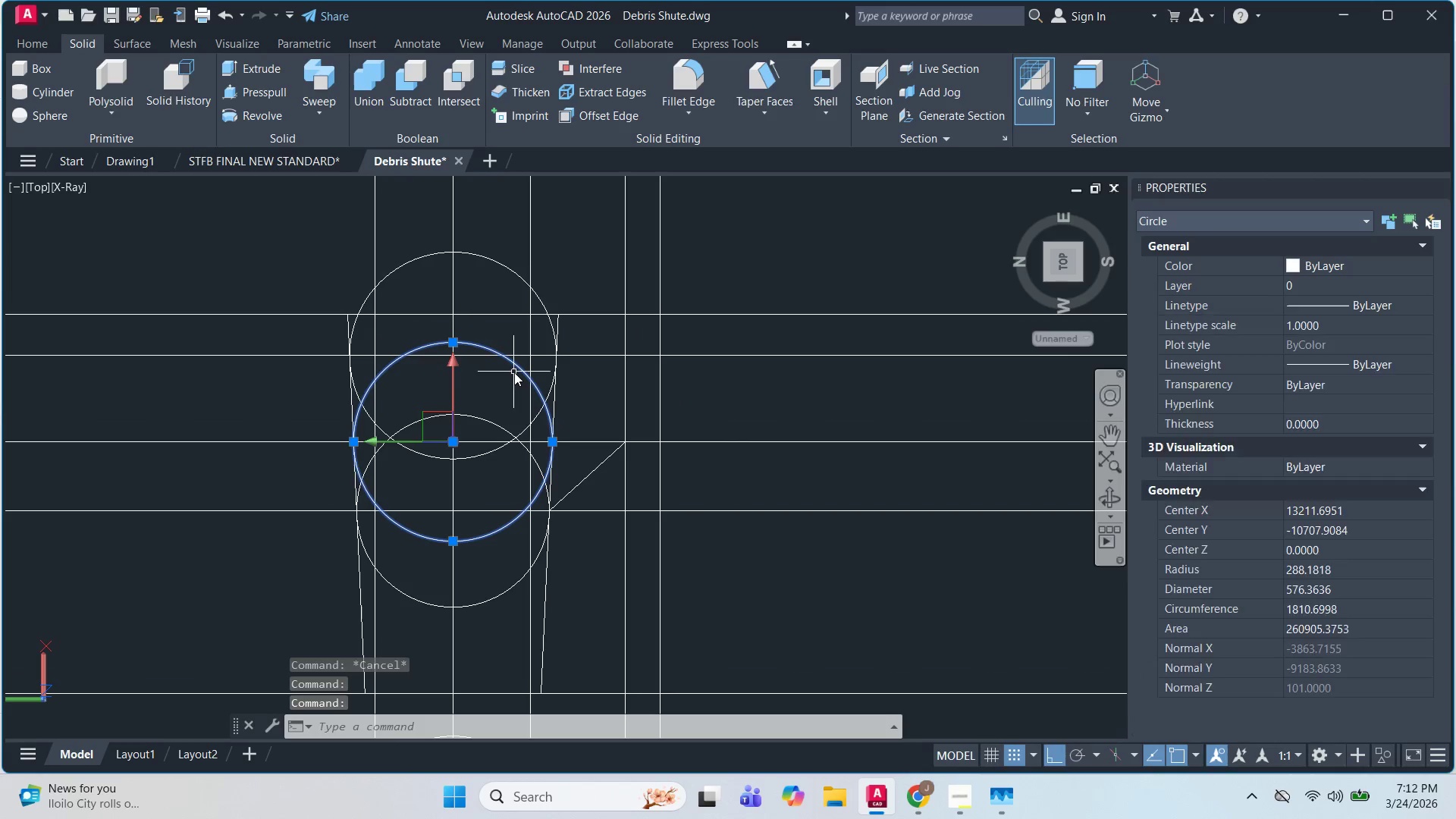 
key(M)
 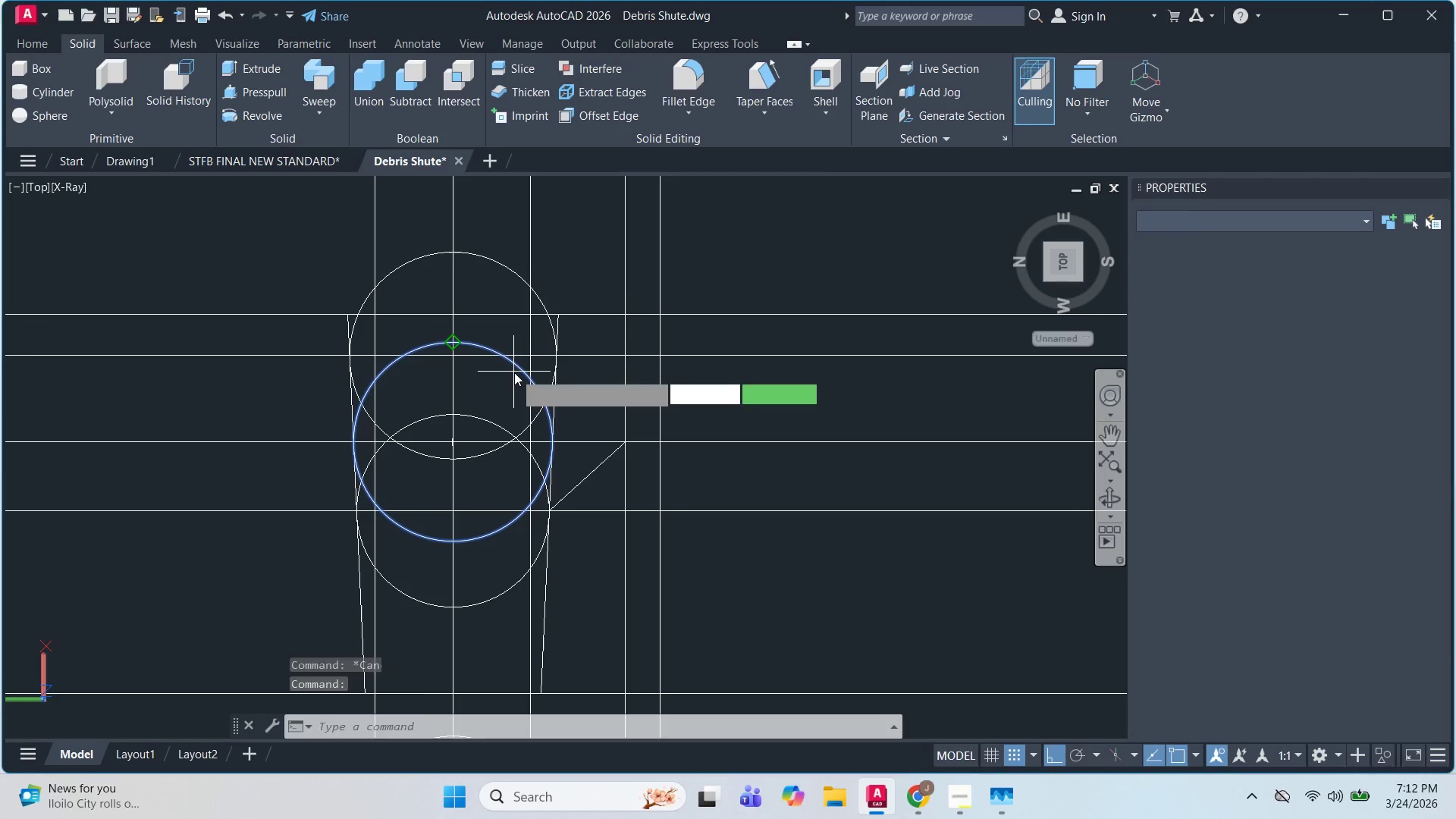 
key(Space)
 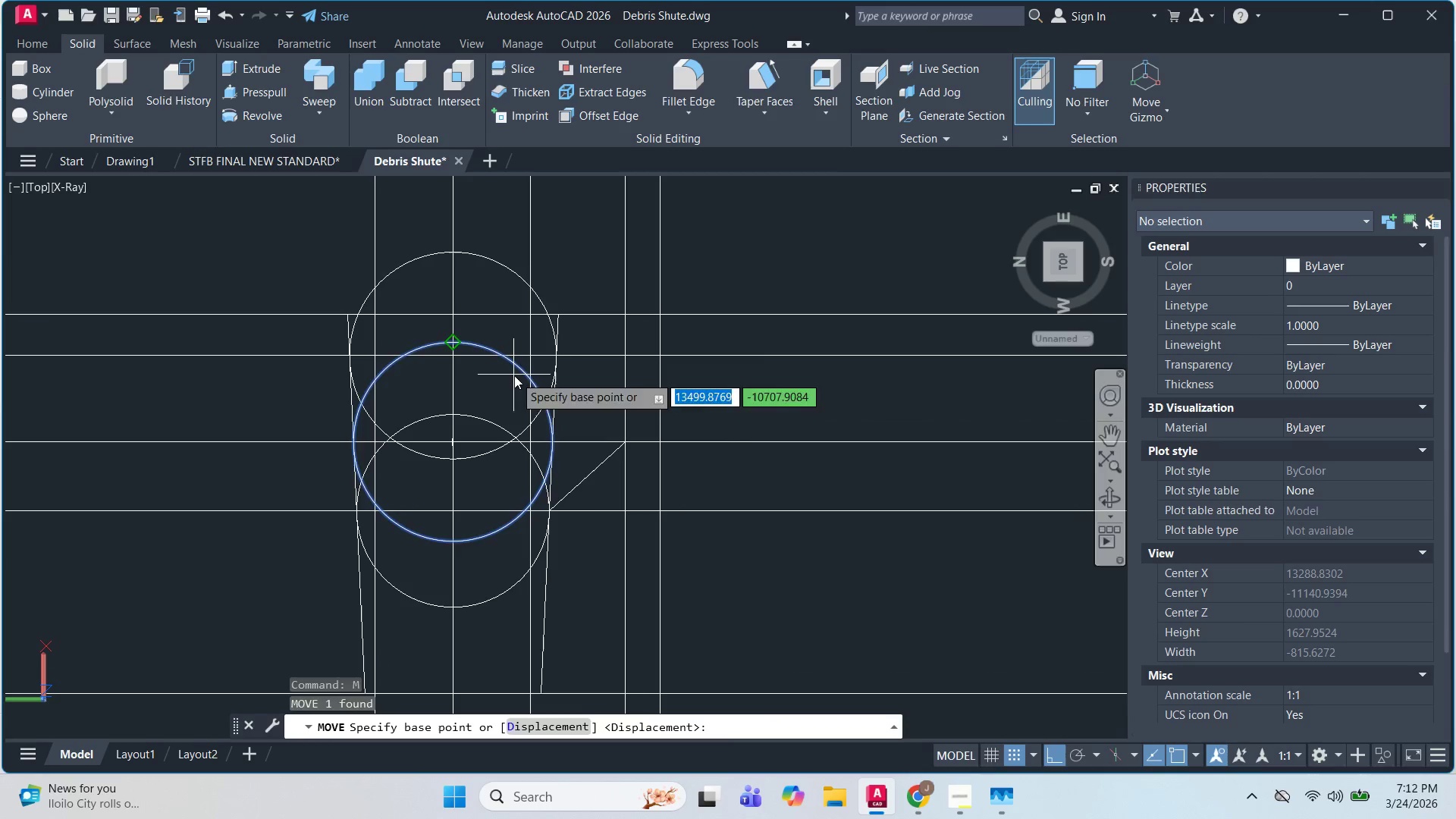 
left_click([514, 375])
 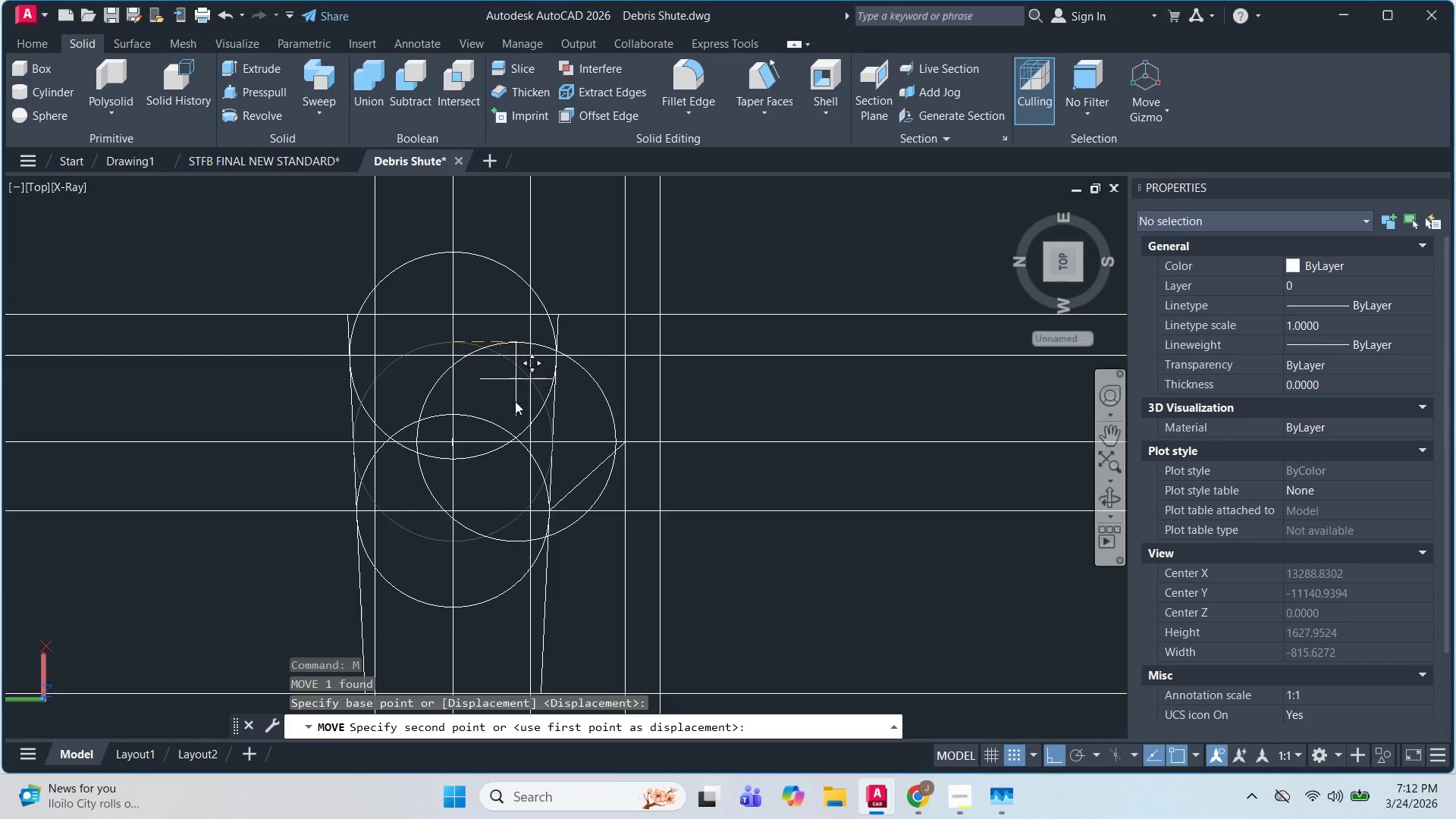 
scroll: coordinate [515, 431], scroll_direction: down, amount: 2.0
 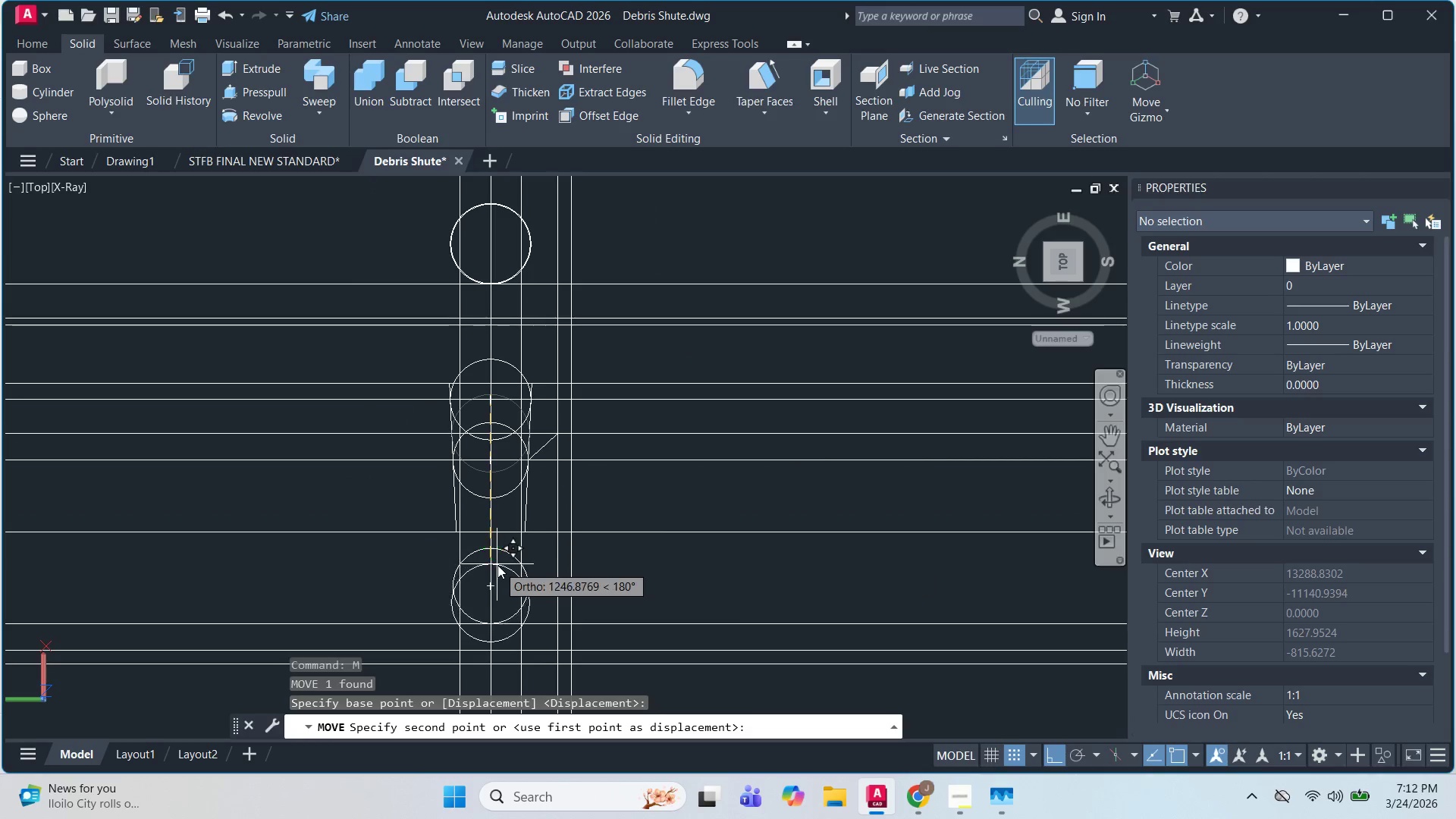 
scroll: coordinate [497, 566], scroll_direction: up, amount: 1.0
 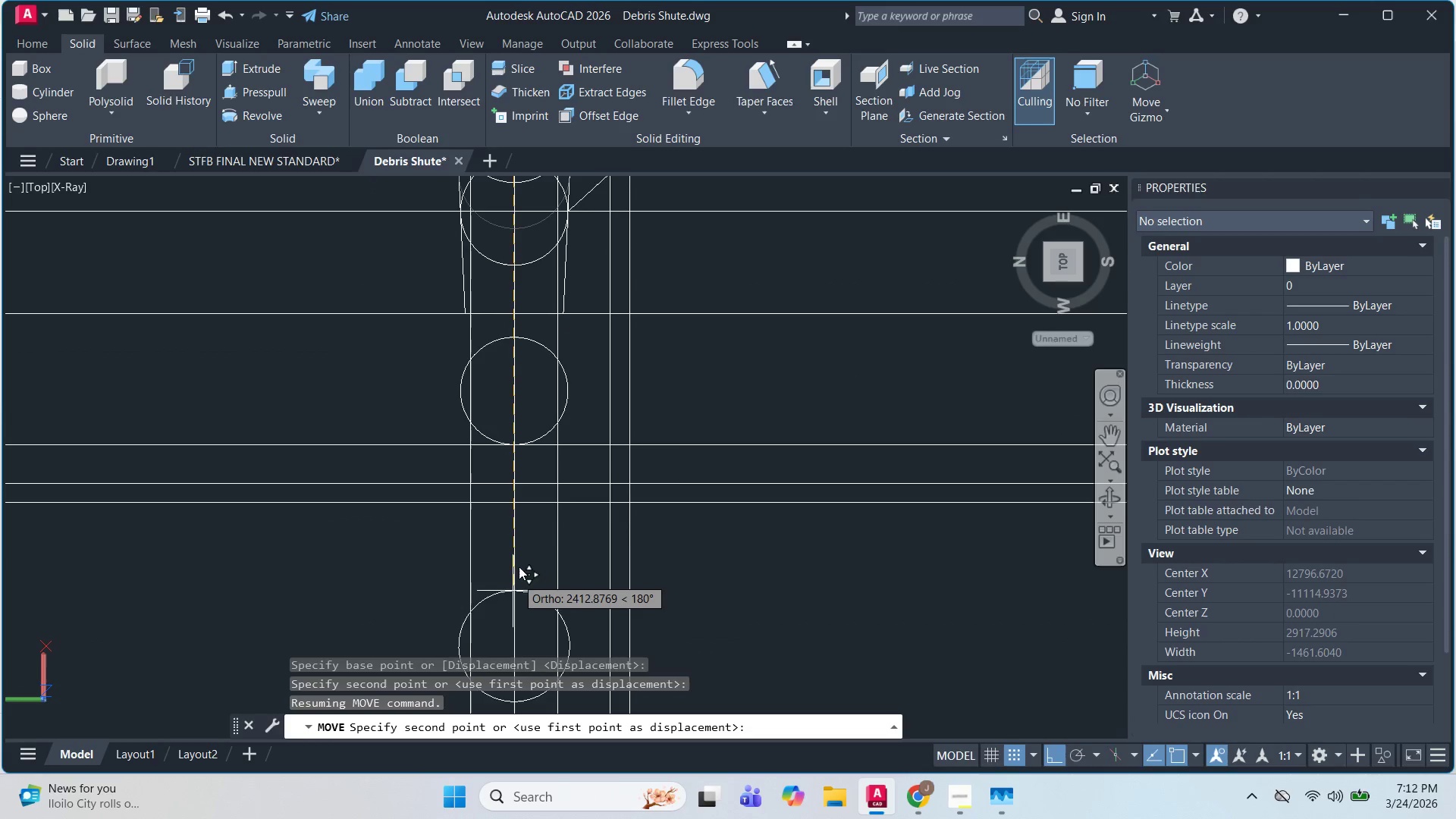 
left_click([522, 566])
 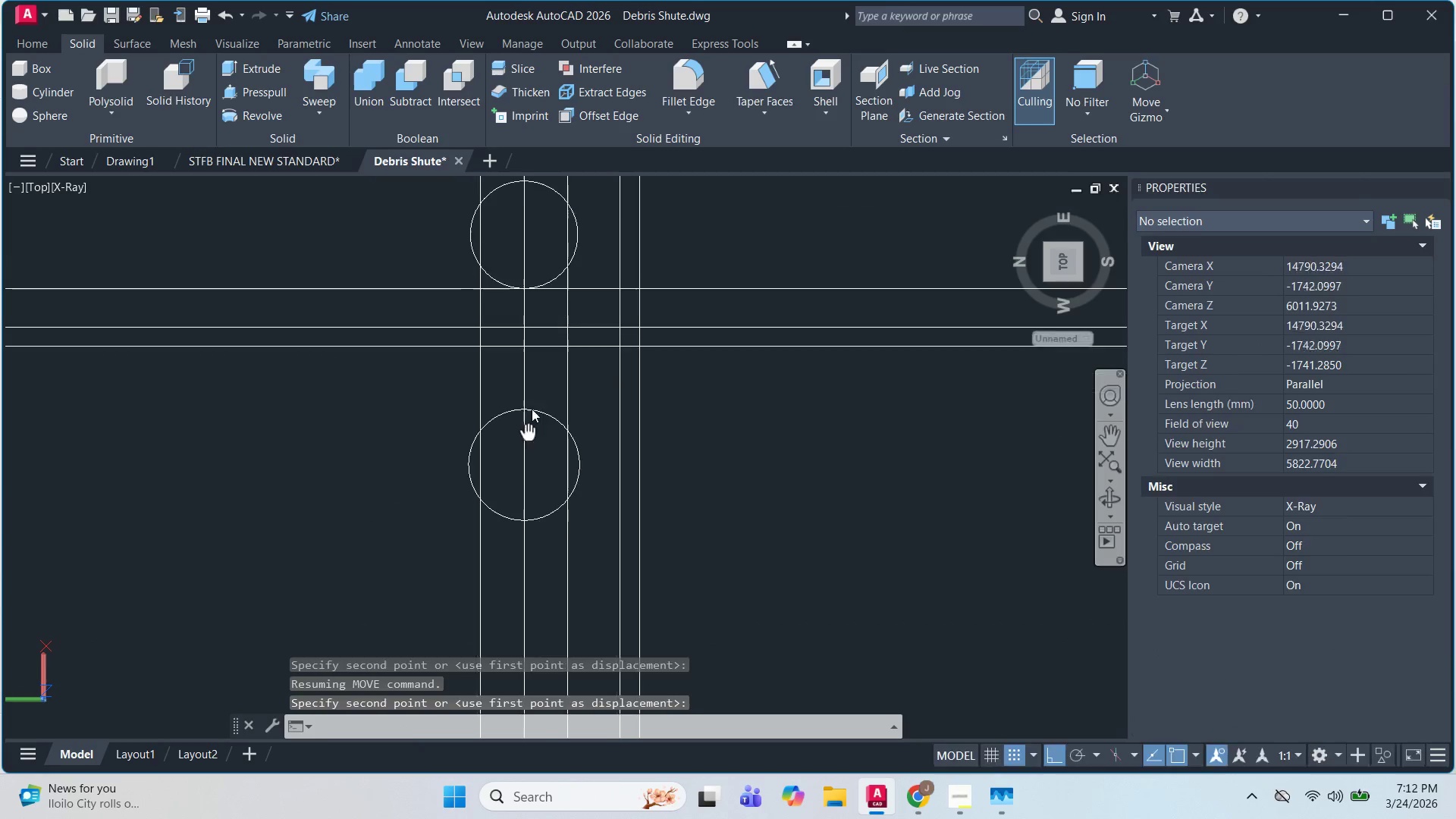 
key(Escape)
 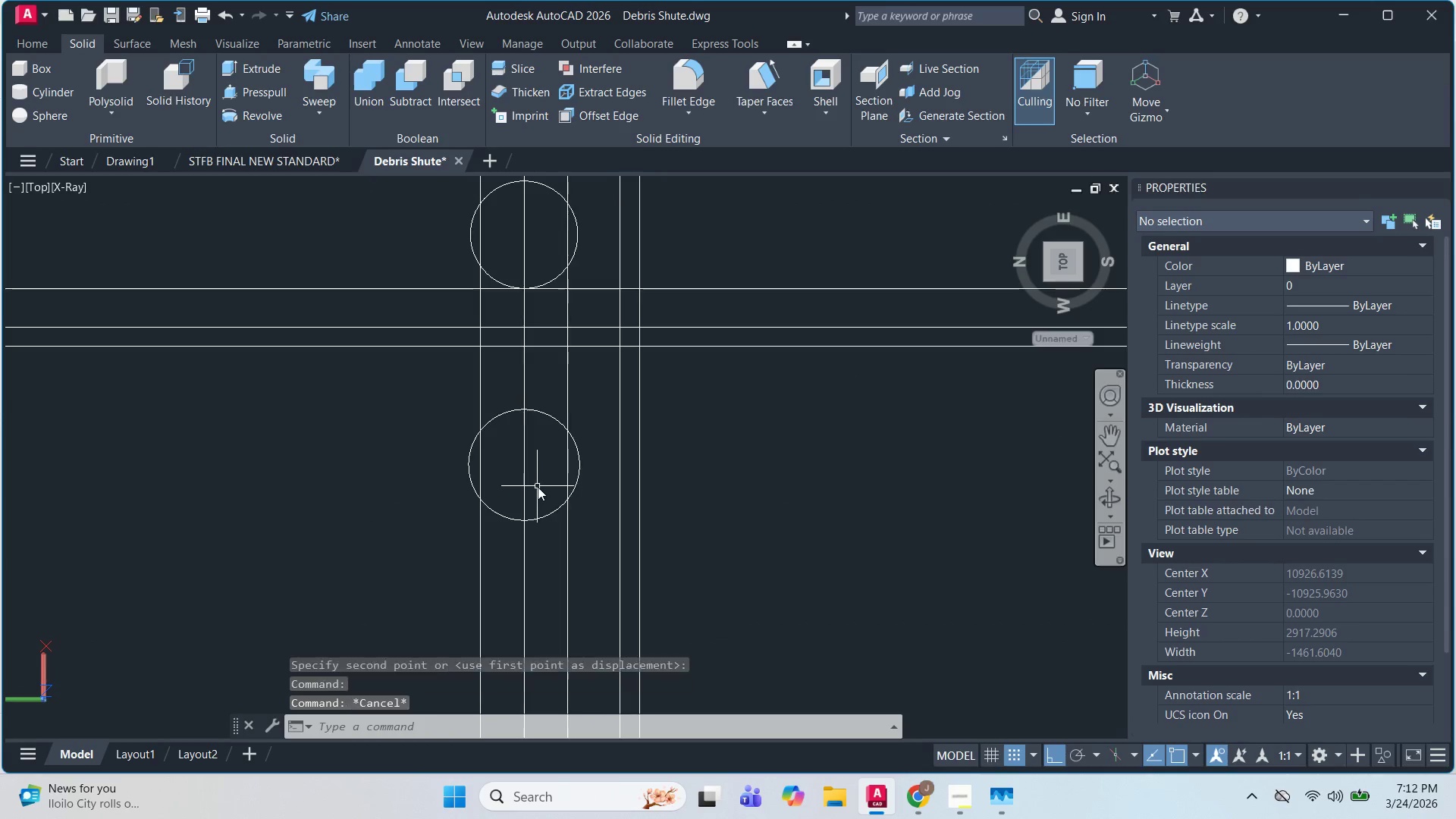 
key(Escape)
 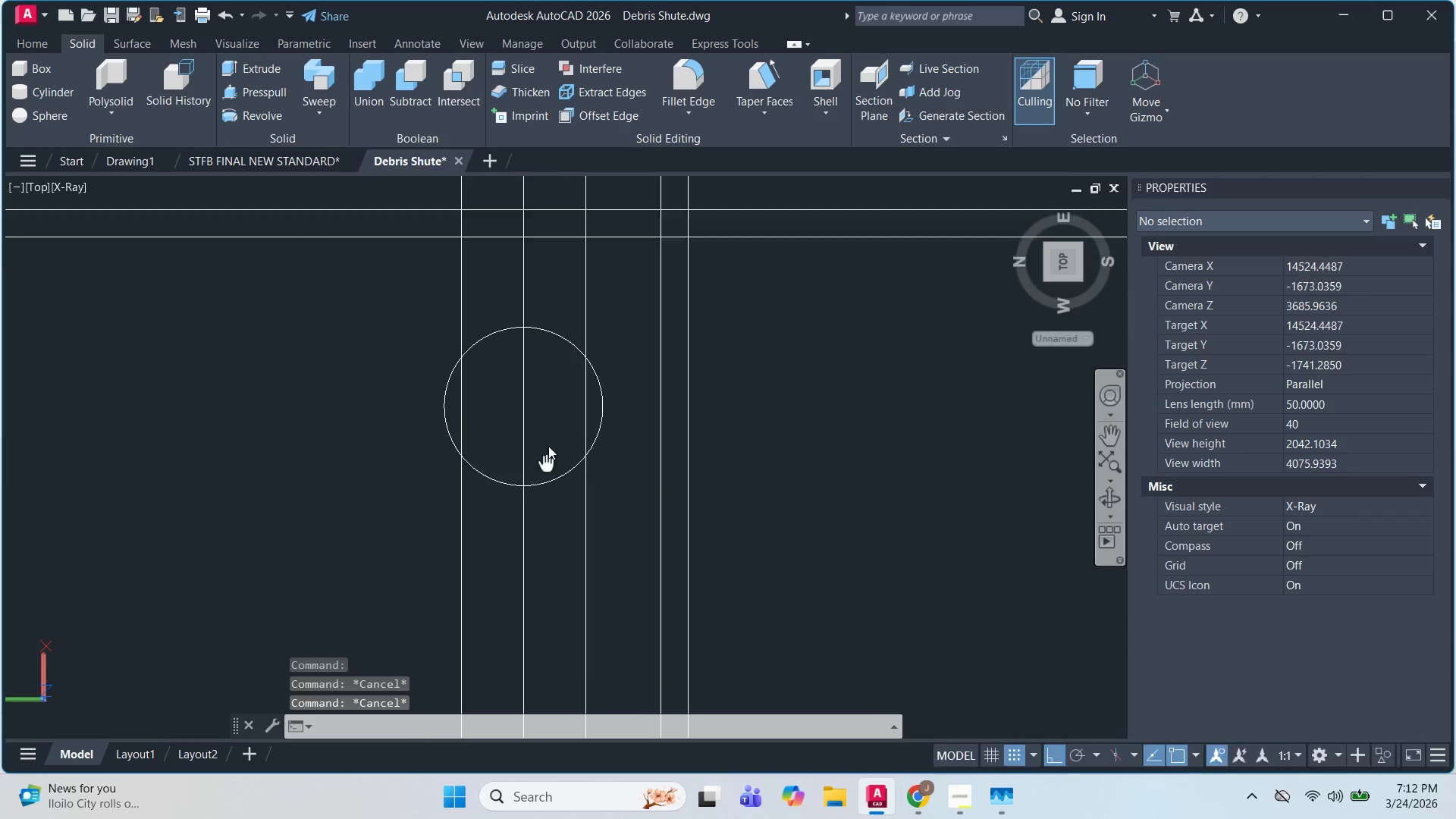 
scroll: coordinate [538, 487], scroll_direction: up, amount: 1.0
 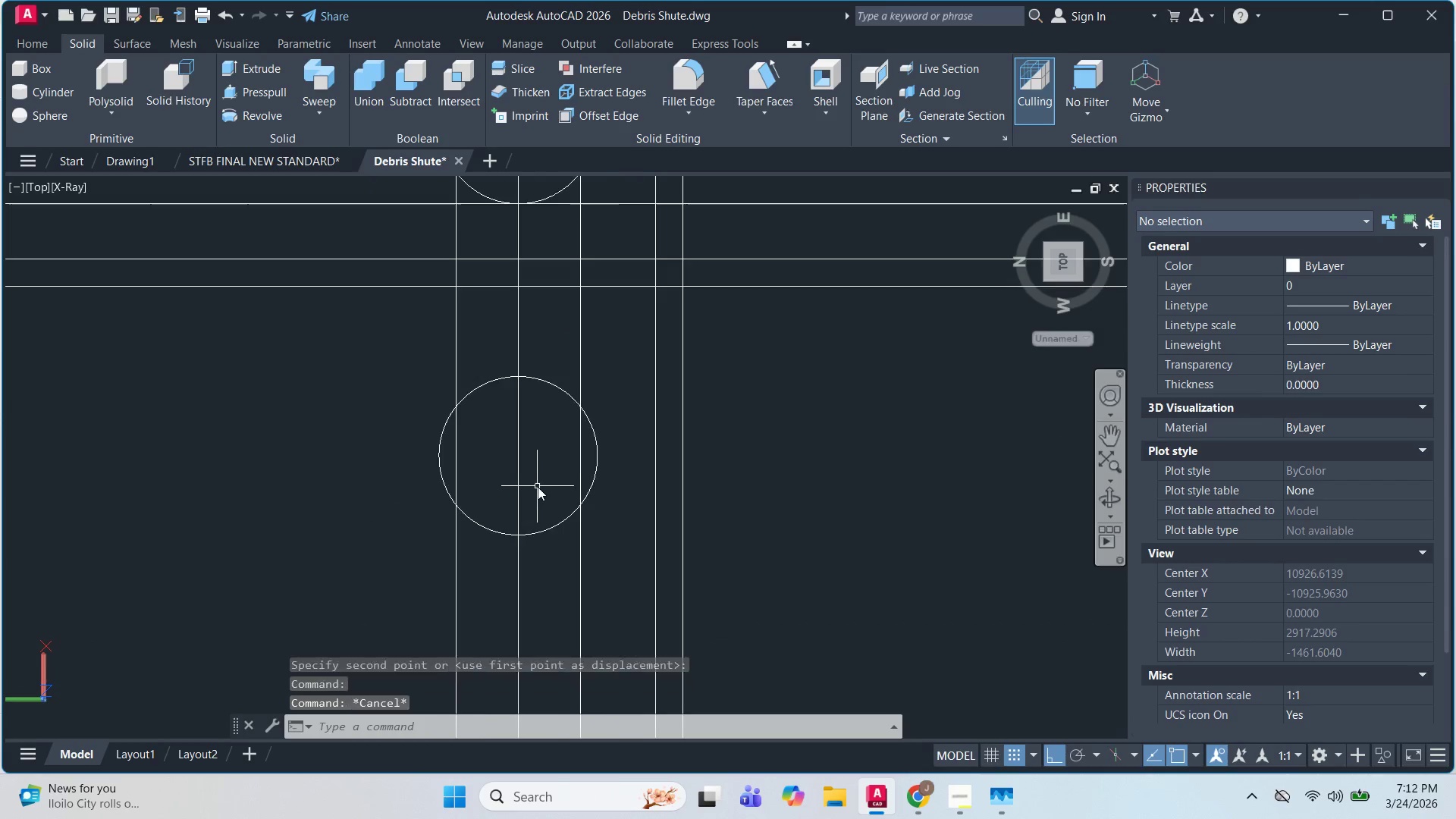 
key(Escape)
 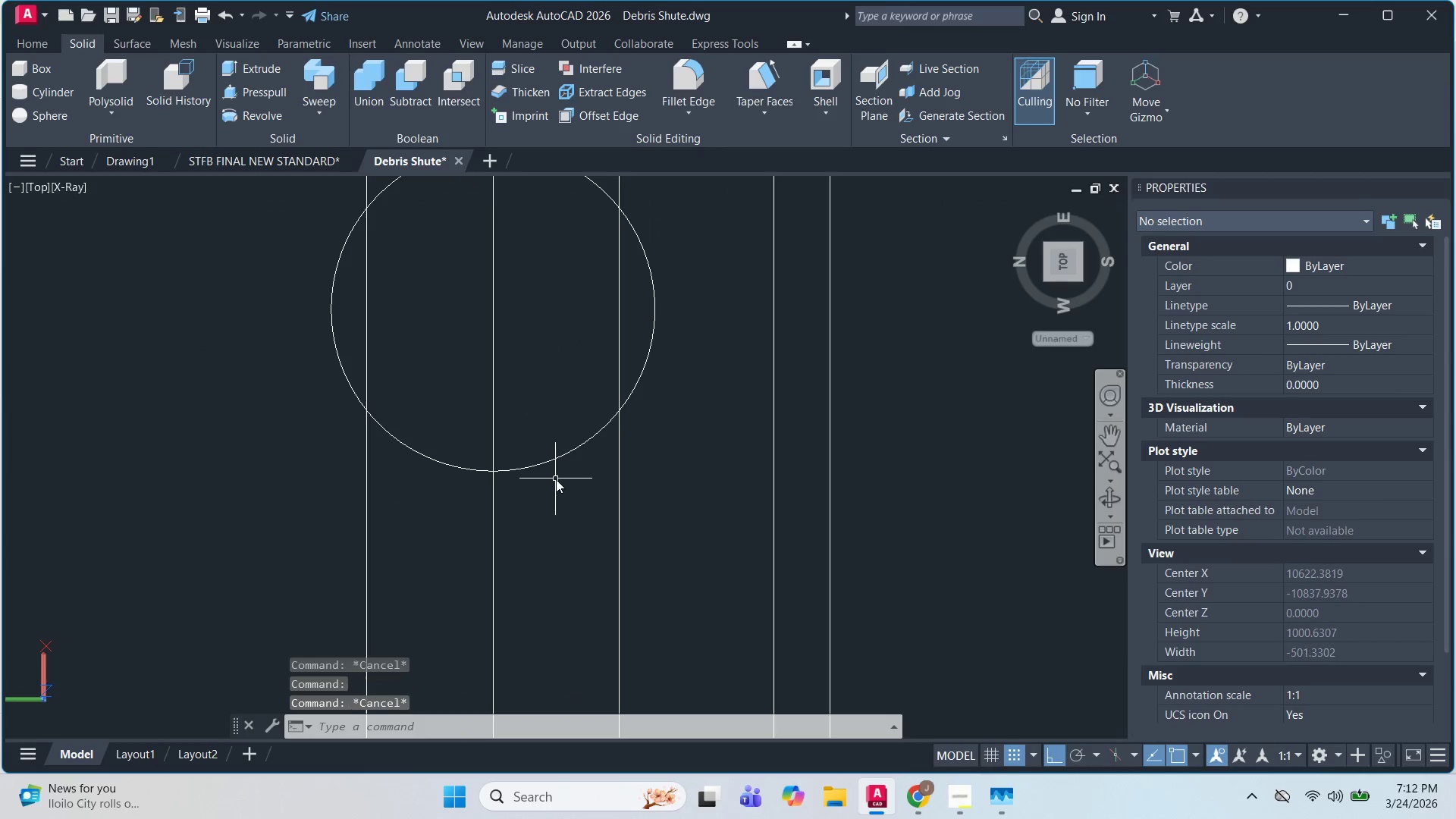 
key(Escape)
 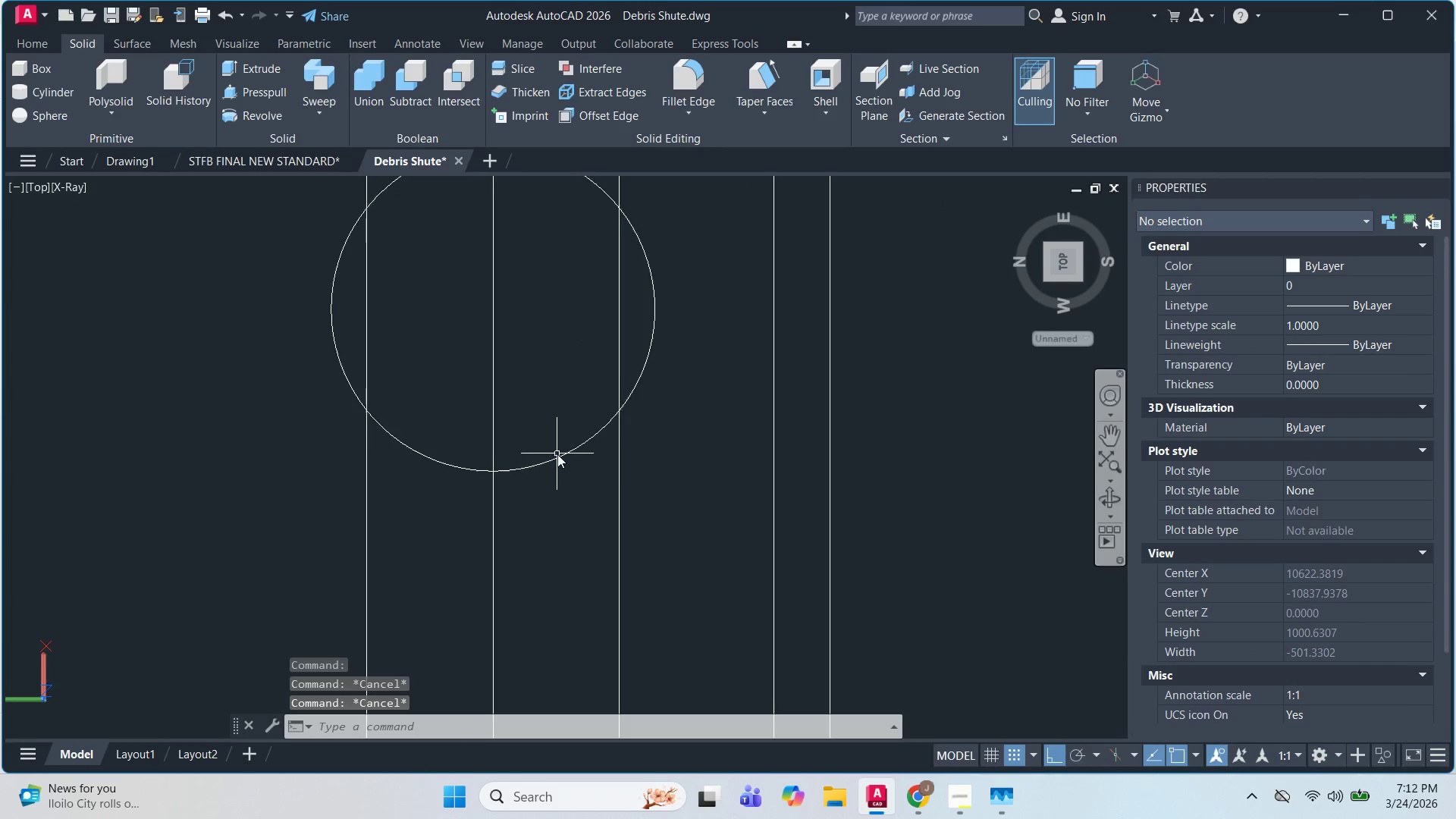 
scroll: coordinate [556, 479], scroll_direction: up, amount: 2.0
 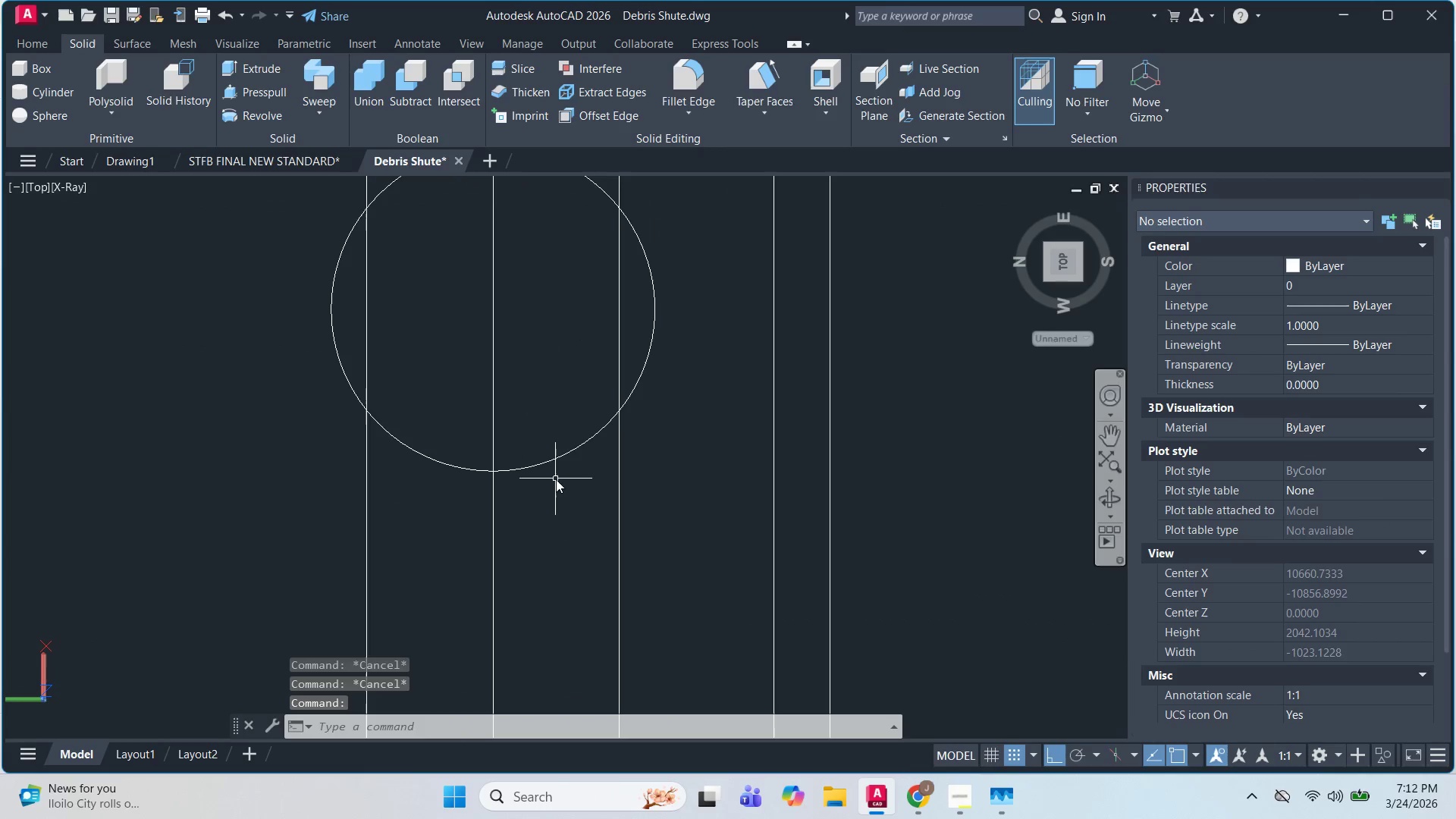 
left_click([557, 454])
 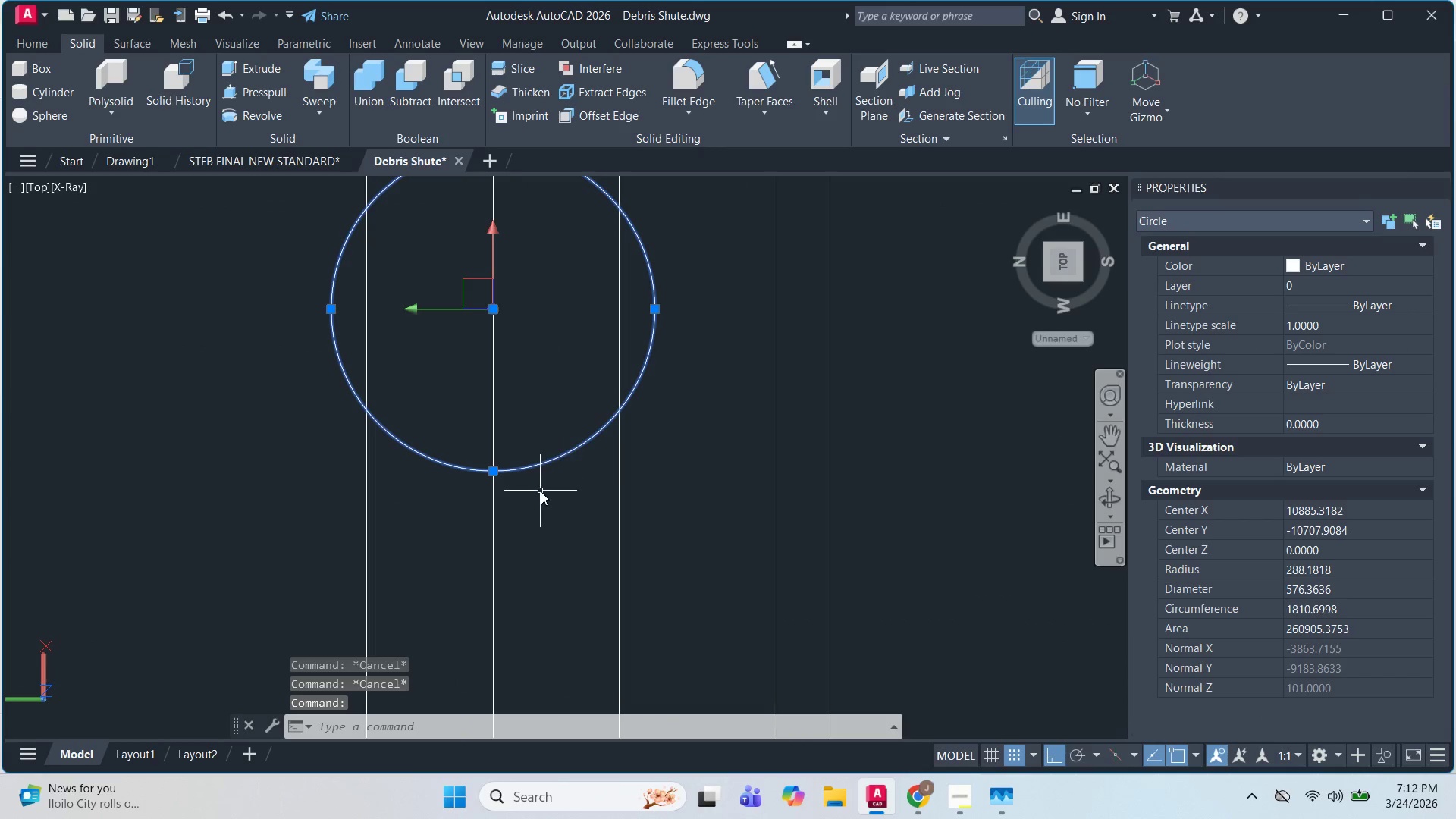 
middle_click([541, 490])
 